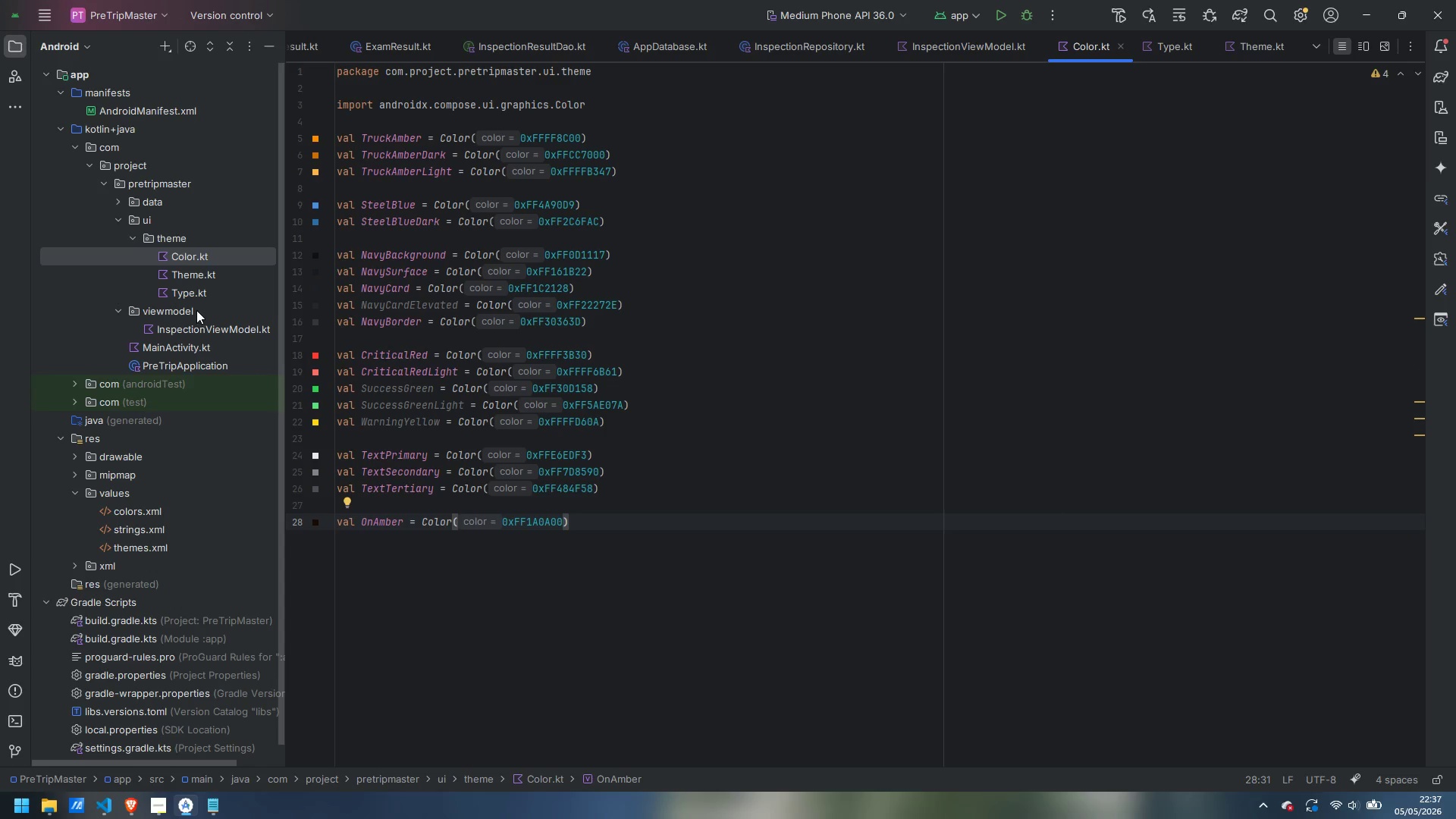 
scroll: coordinate [541, 441], scroll_direction: up, amount: 5.0
 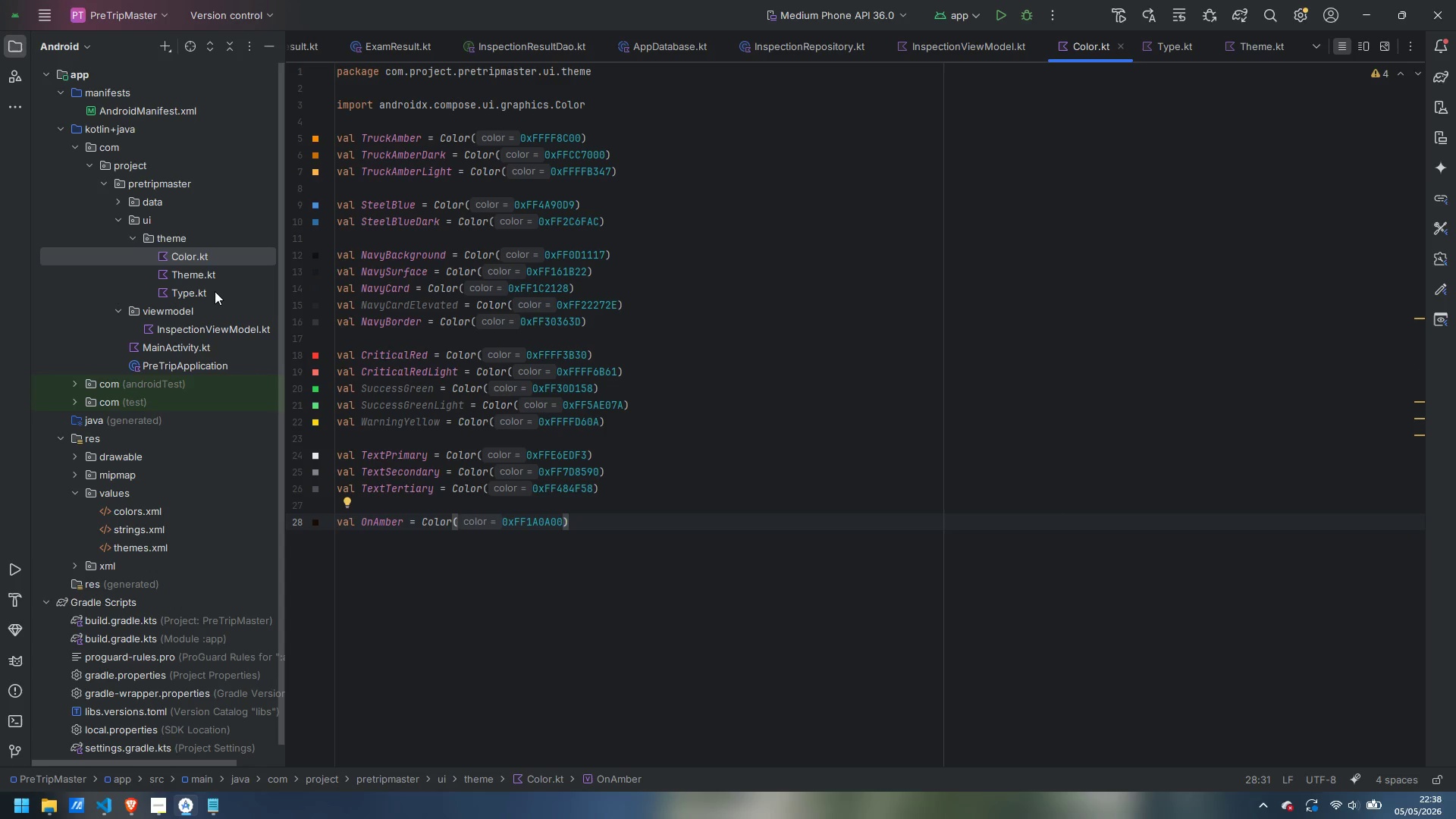 
double_click([204, 271])
 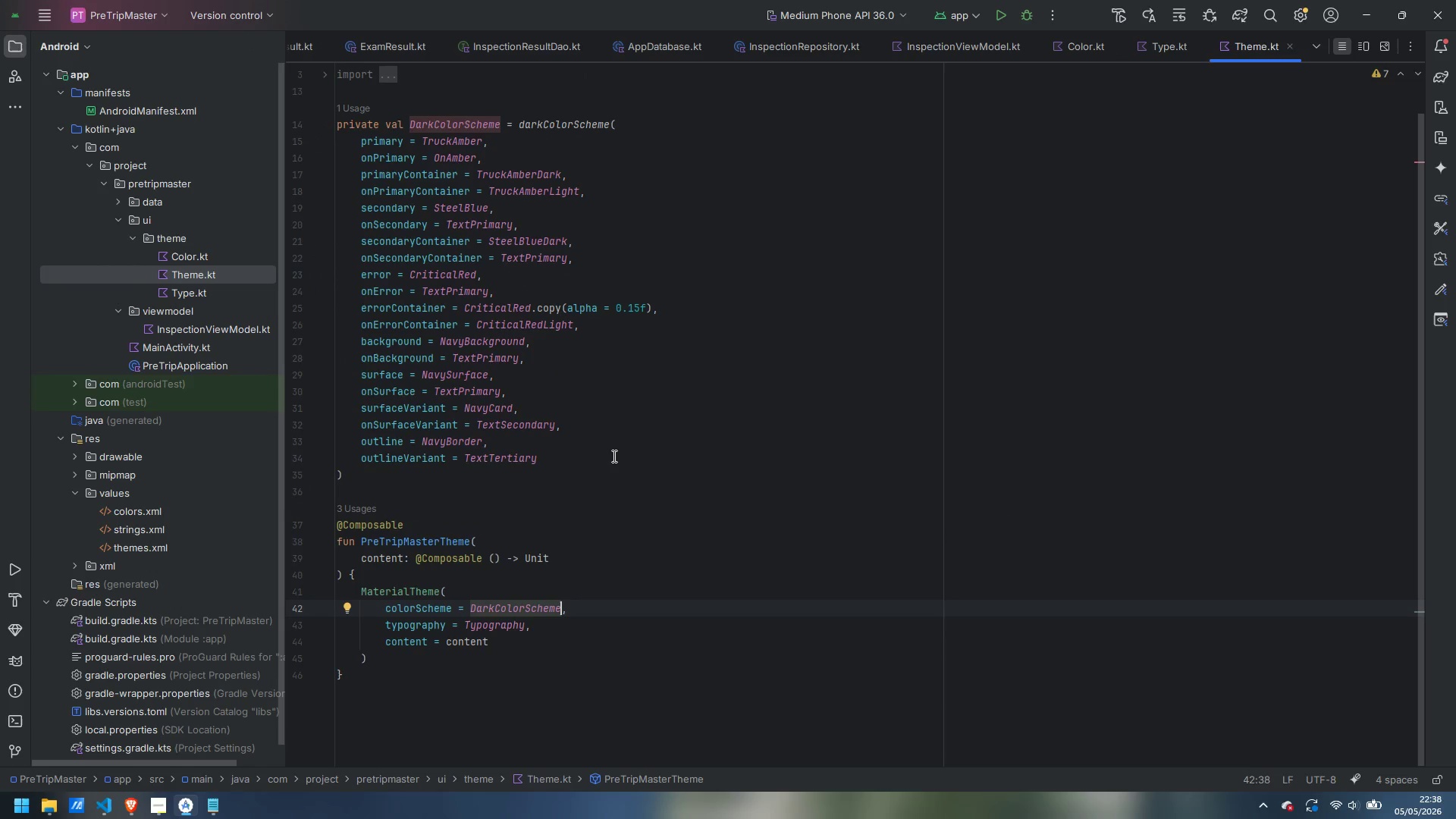 
wait(7.17)
 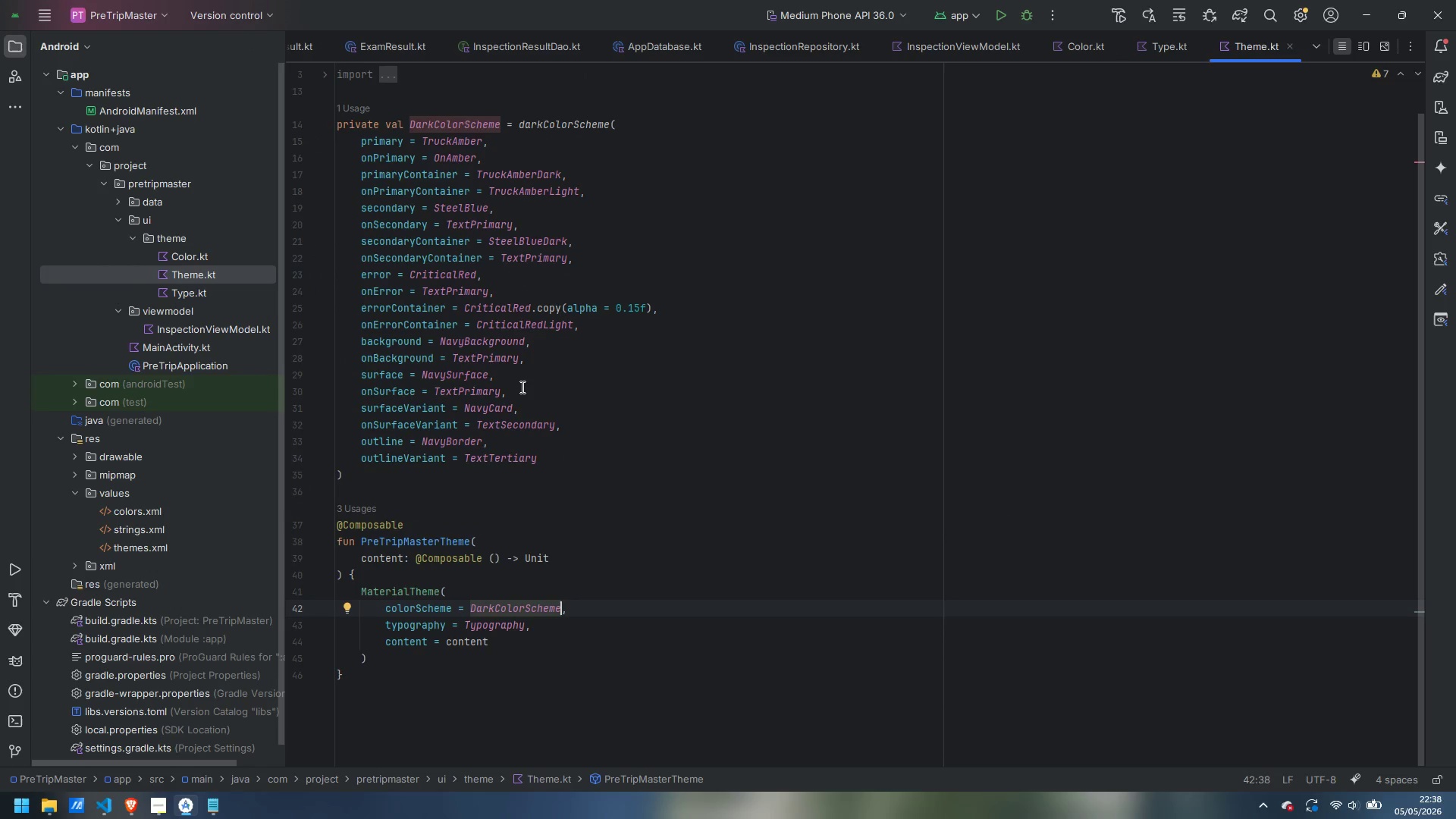 
right_click([143, 218])
 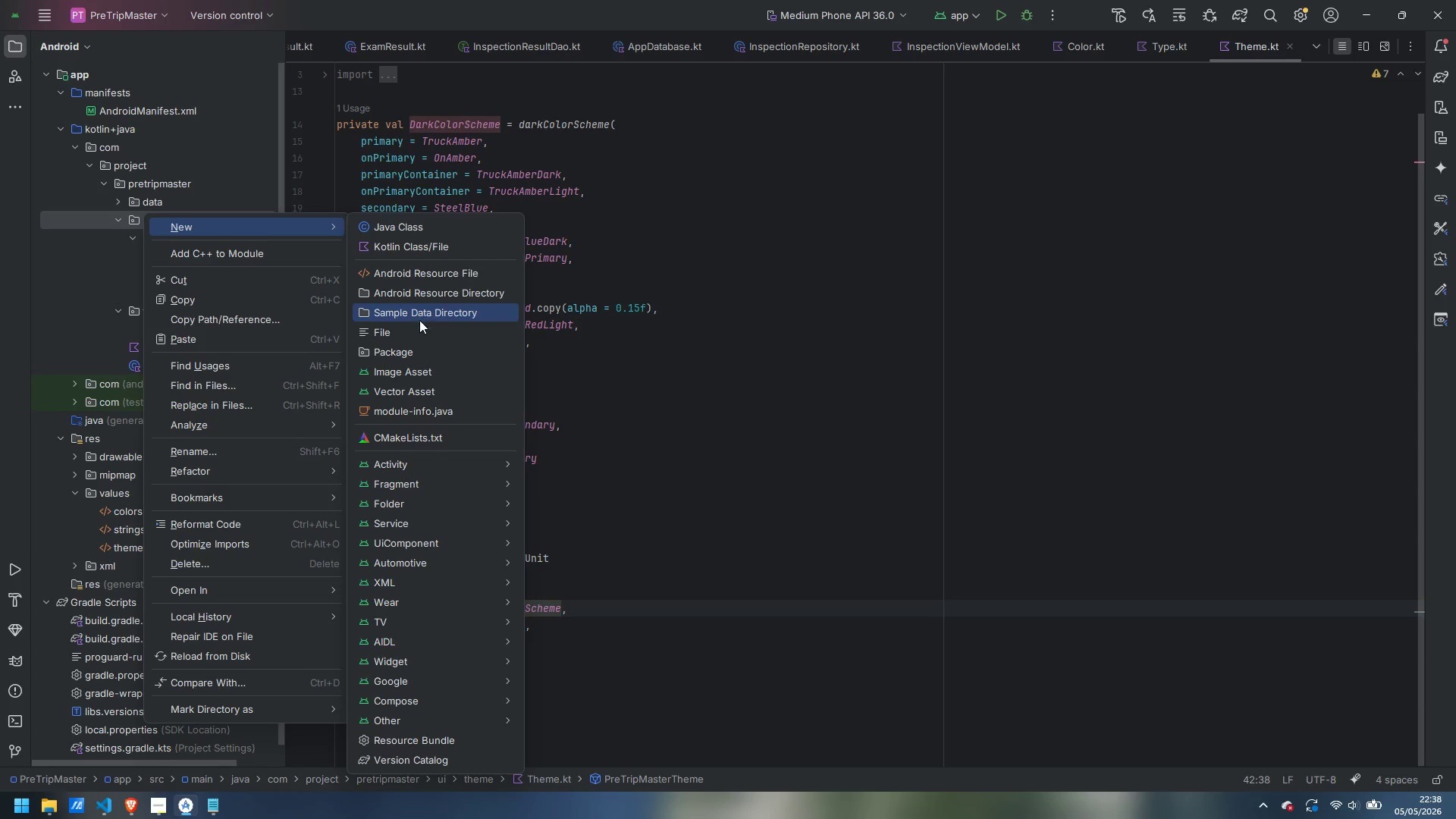 
left_click([420, 348])
 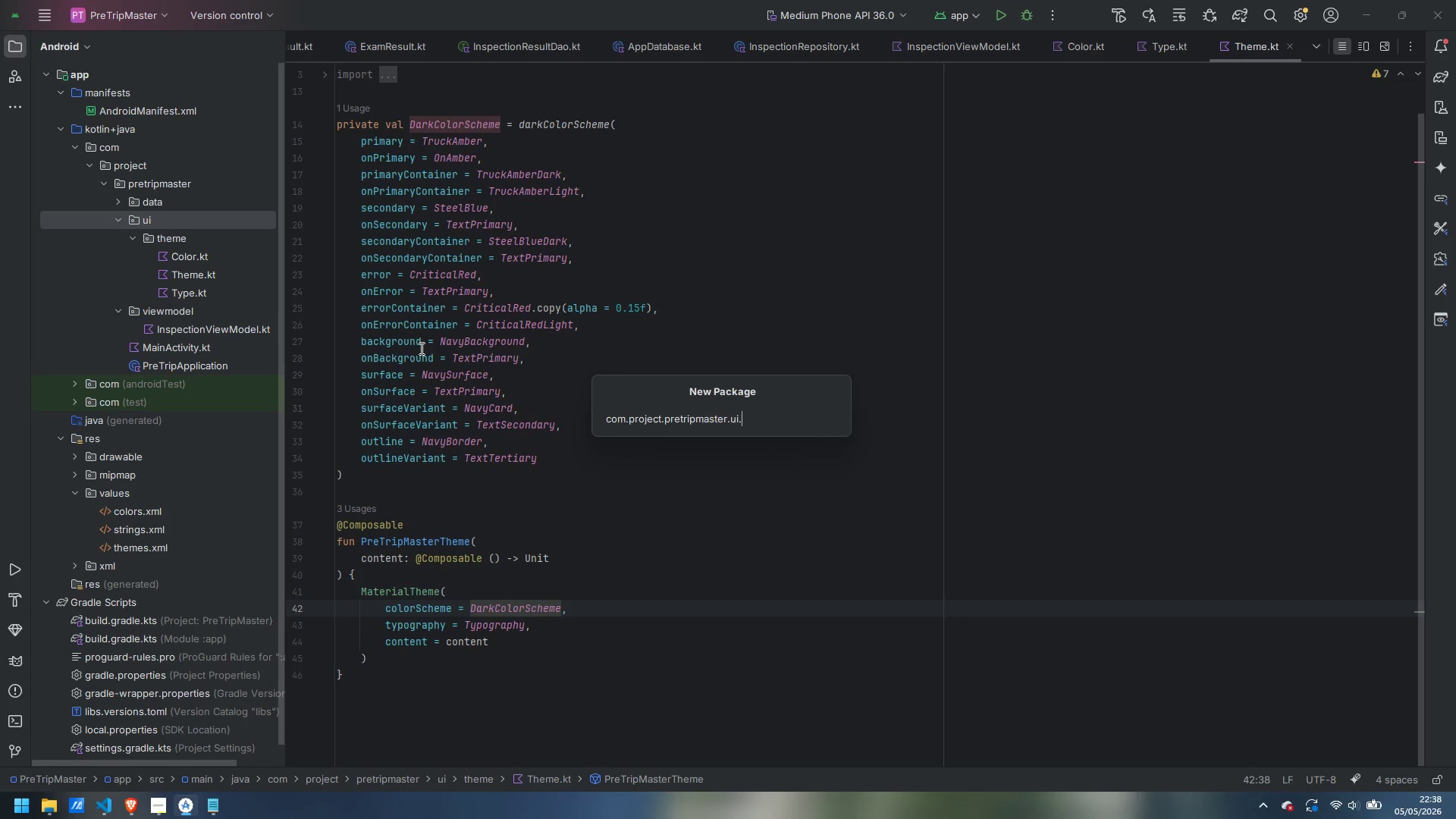 
type(components)
 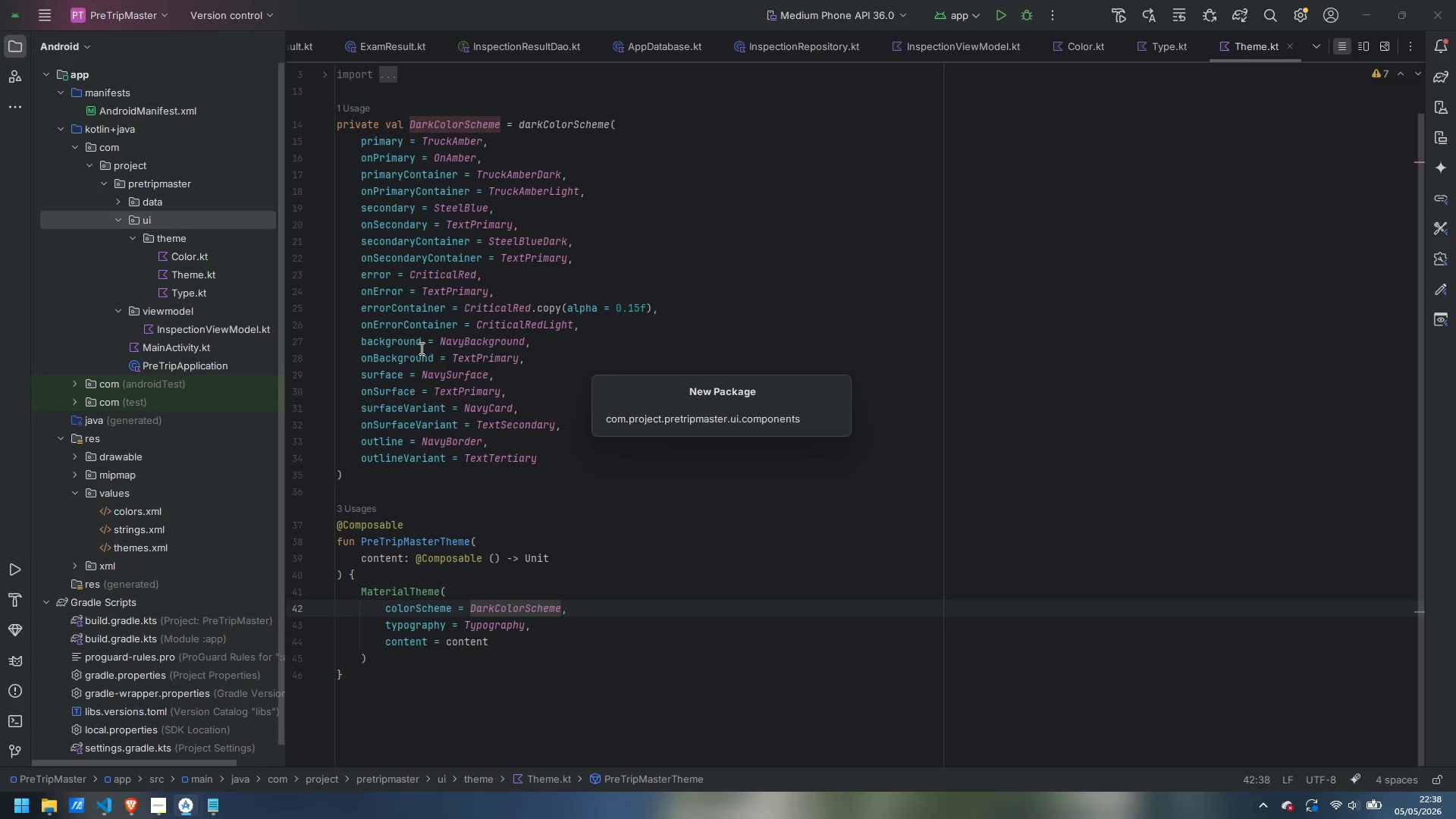 
key(Enter)
 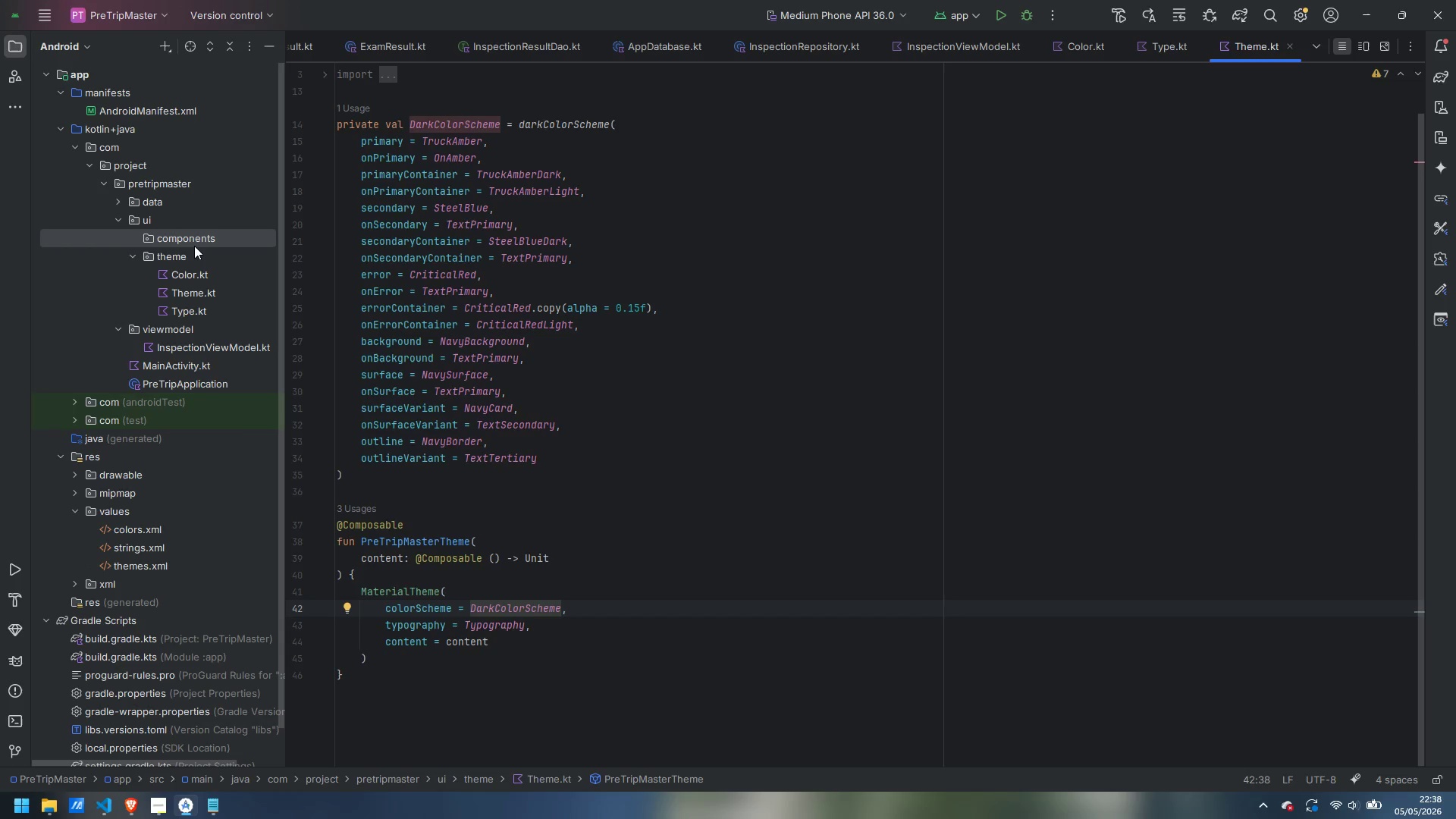 
right_click([194, 243])
 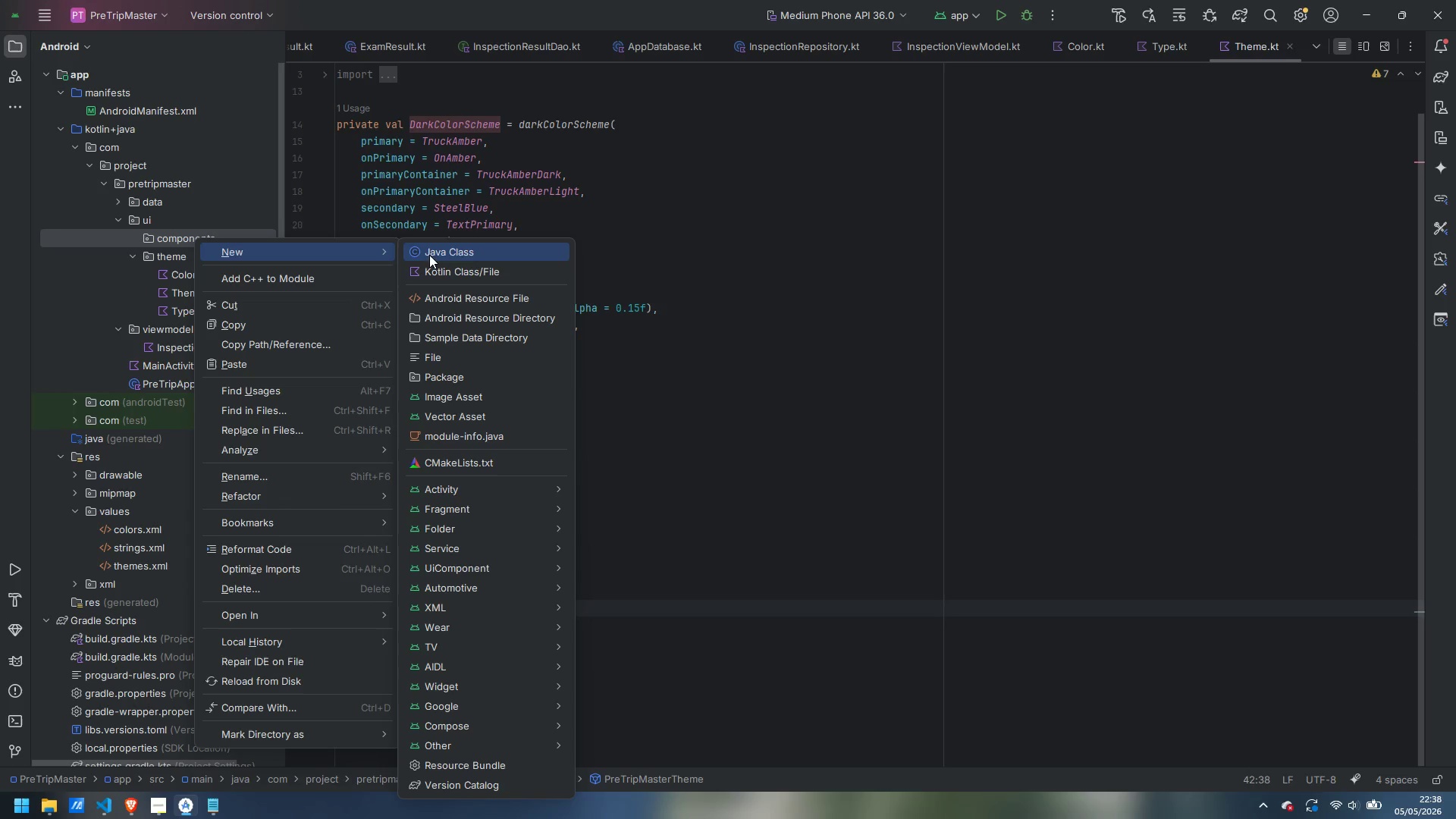 
left_click([439, 263])
 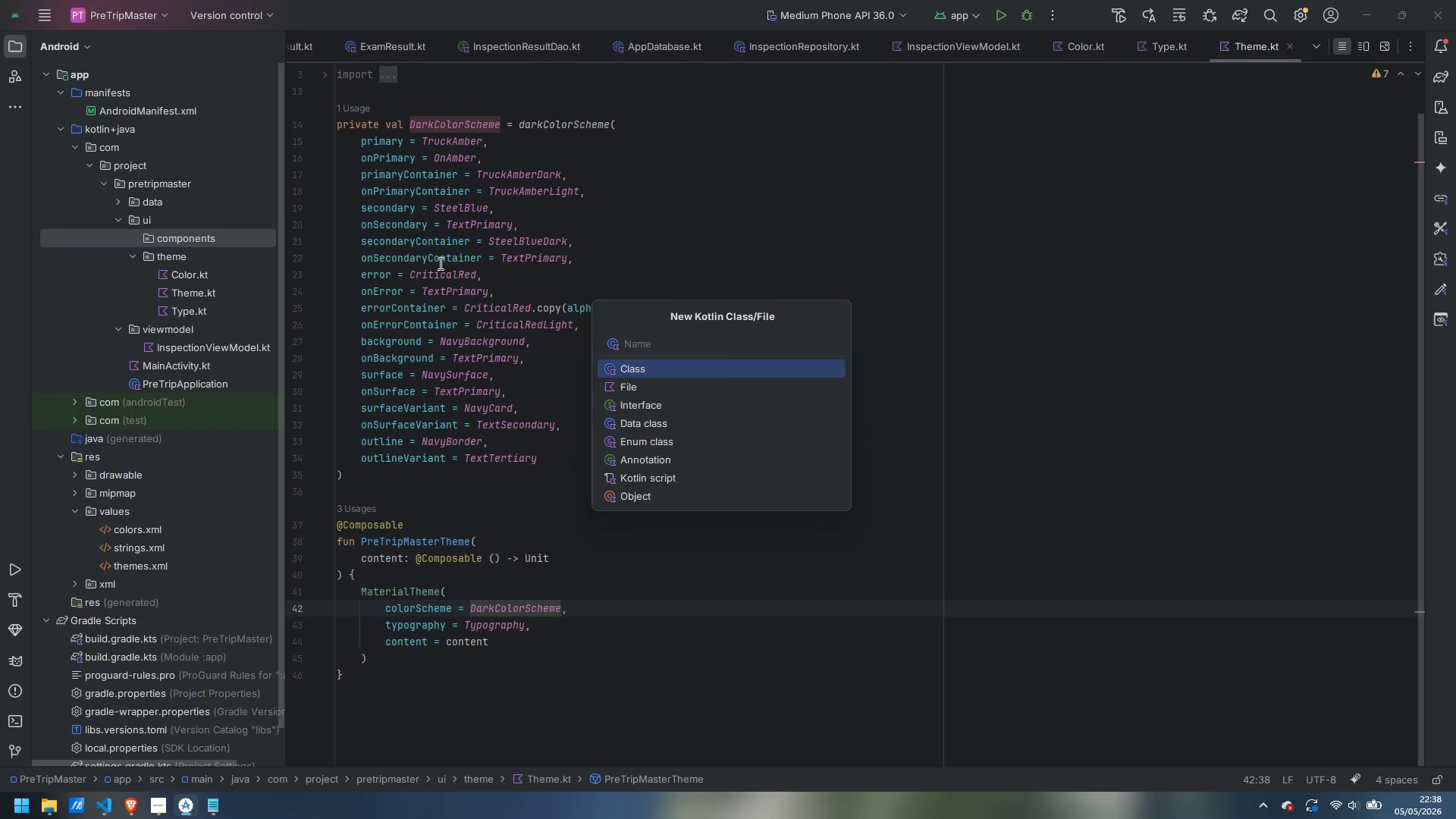 
key(ArrowDown)
 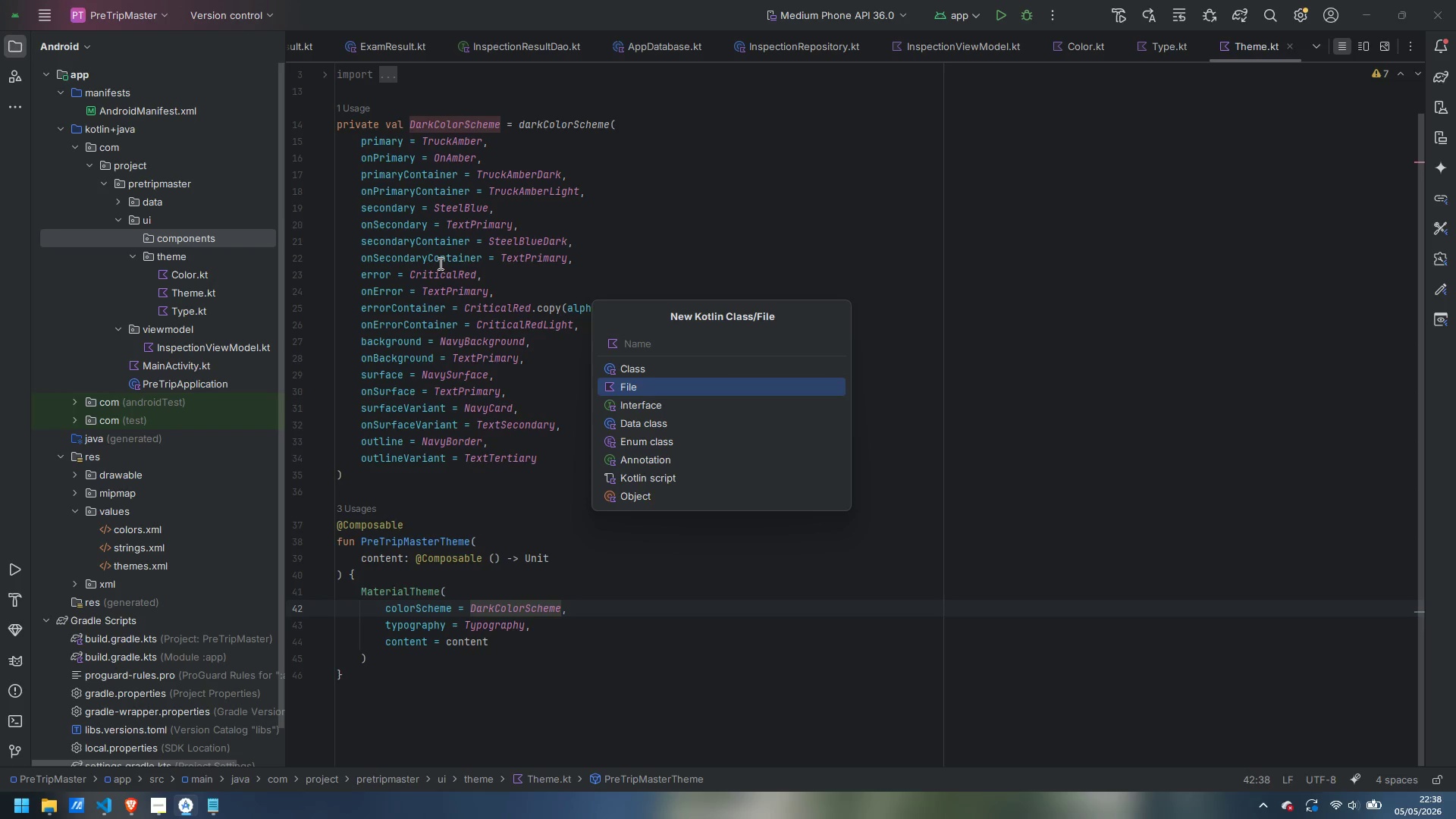 
type(ProgressTracker)
 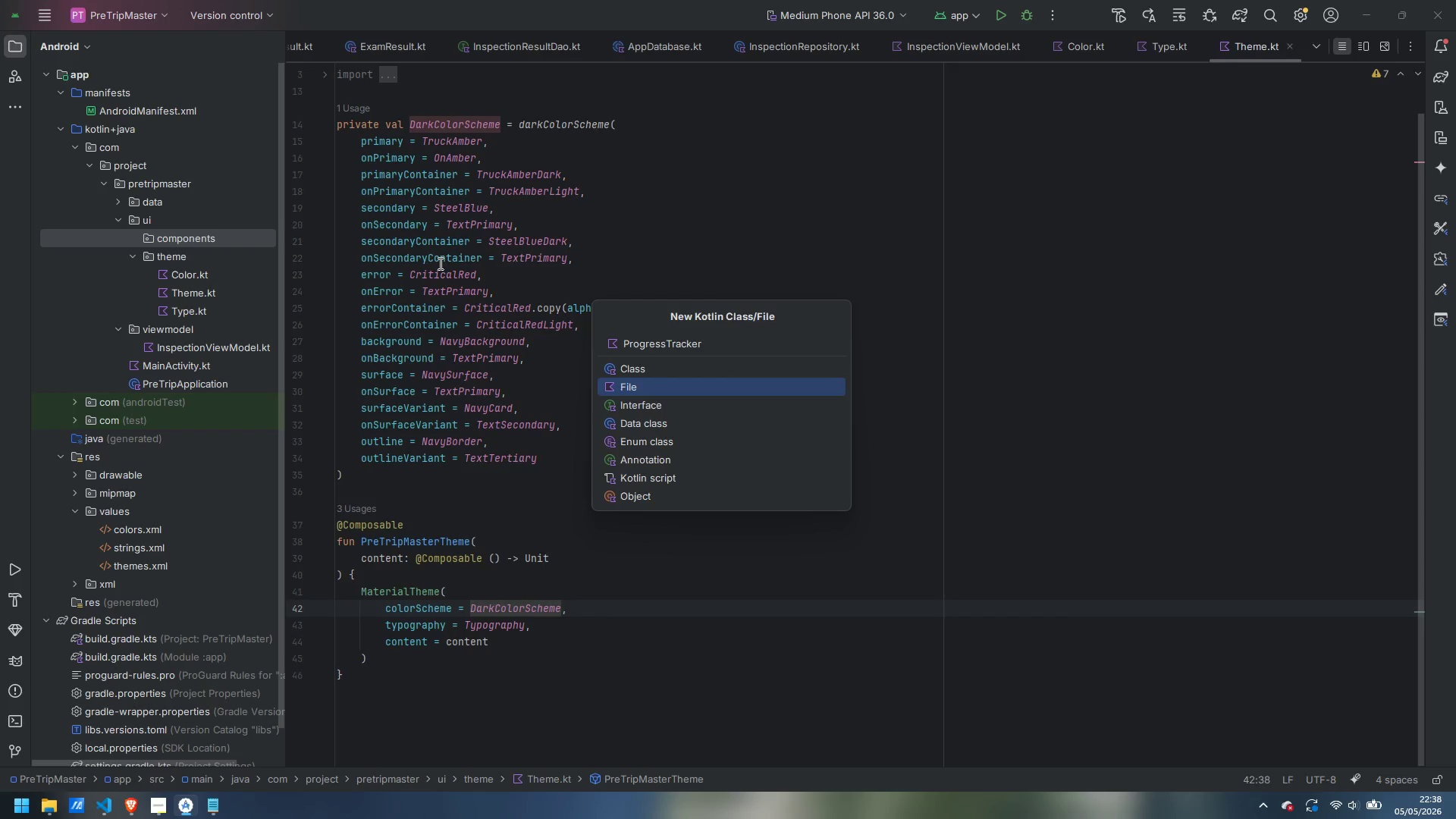 
key(Enter)
 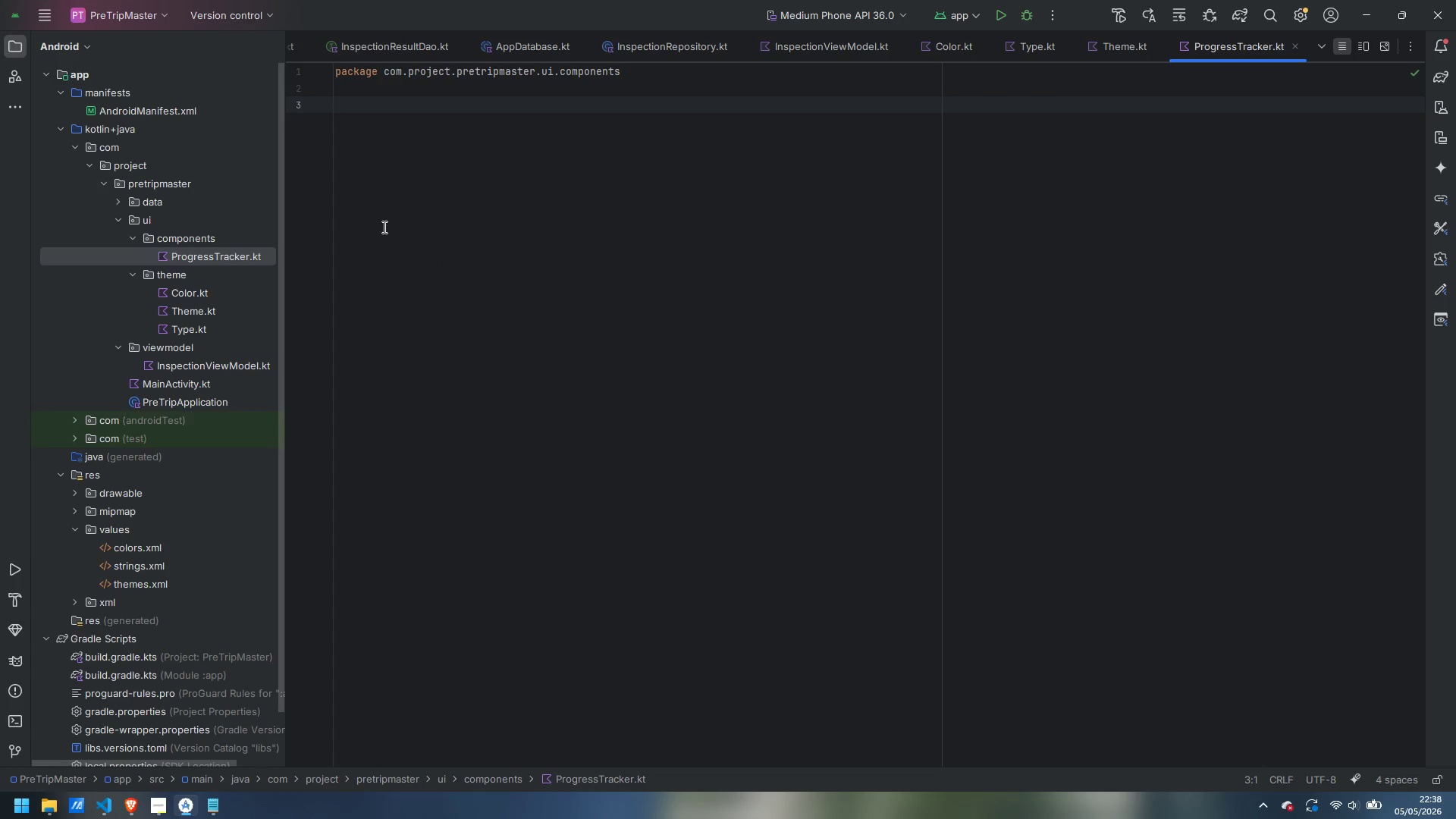 
wait(17.02)
 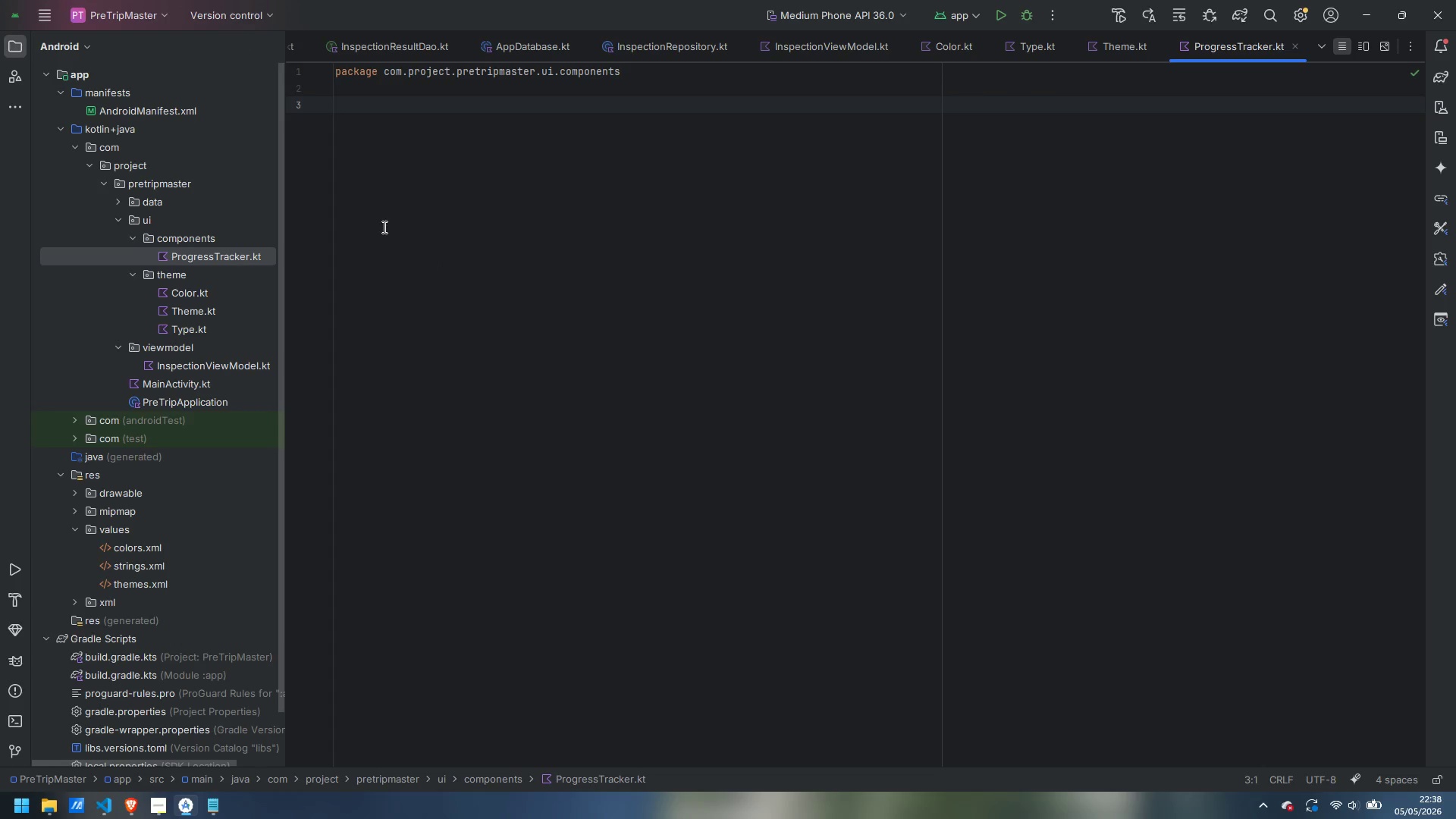 
type(@Com)
 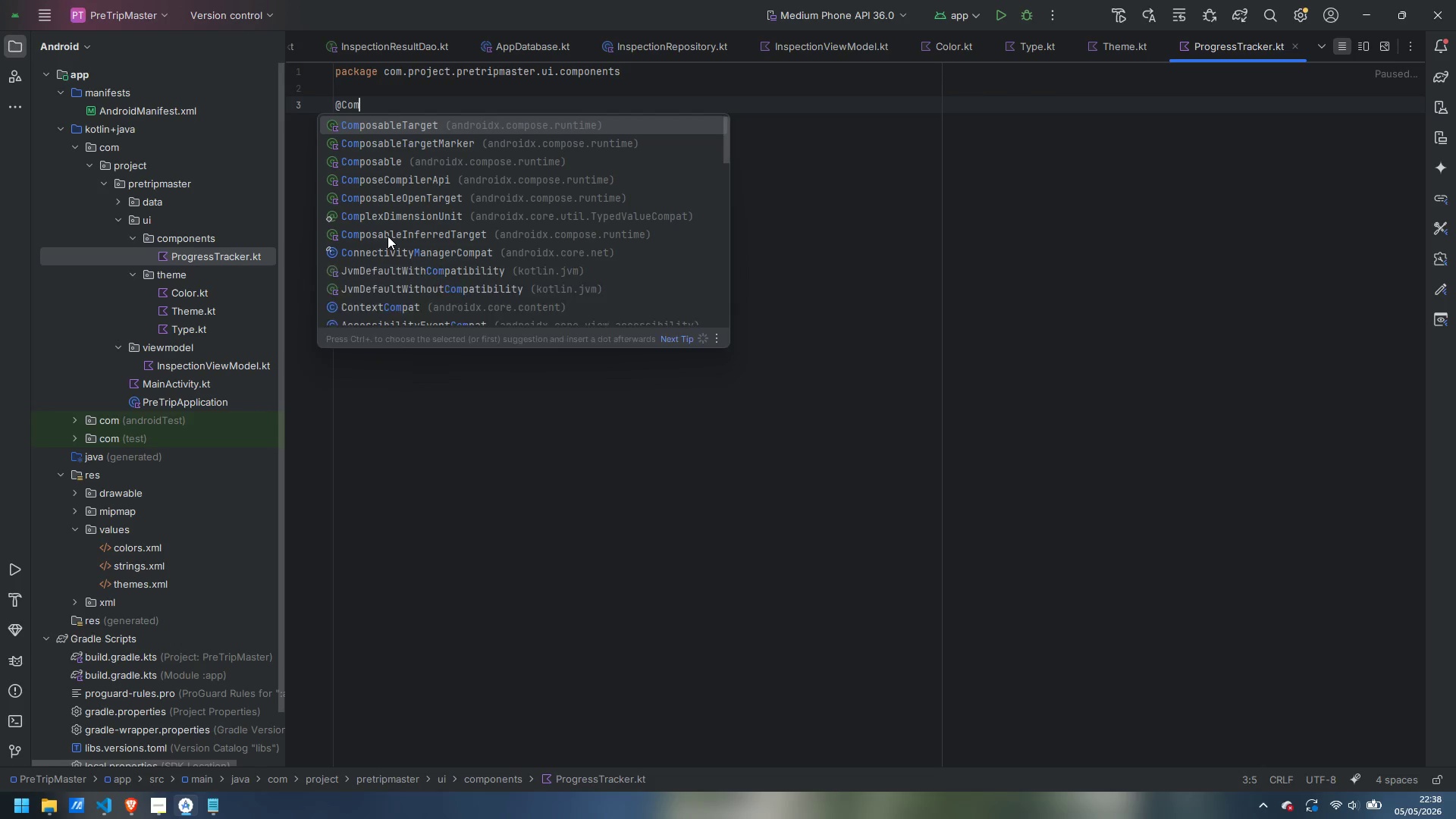 
key(ArrowDown)
 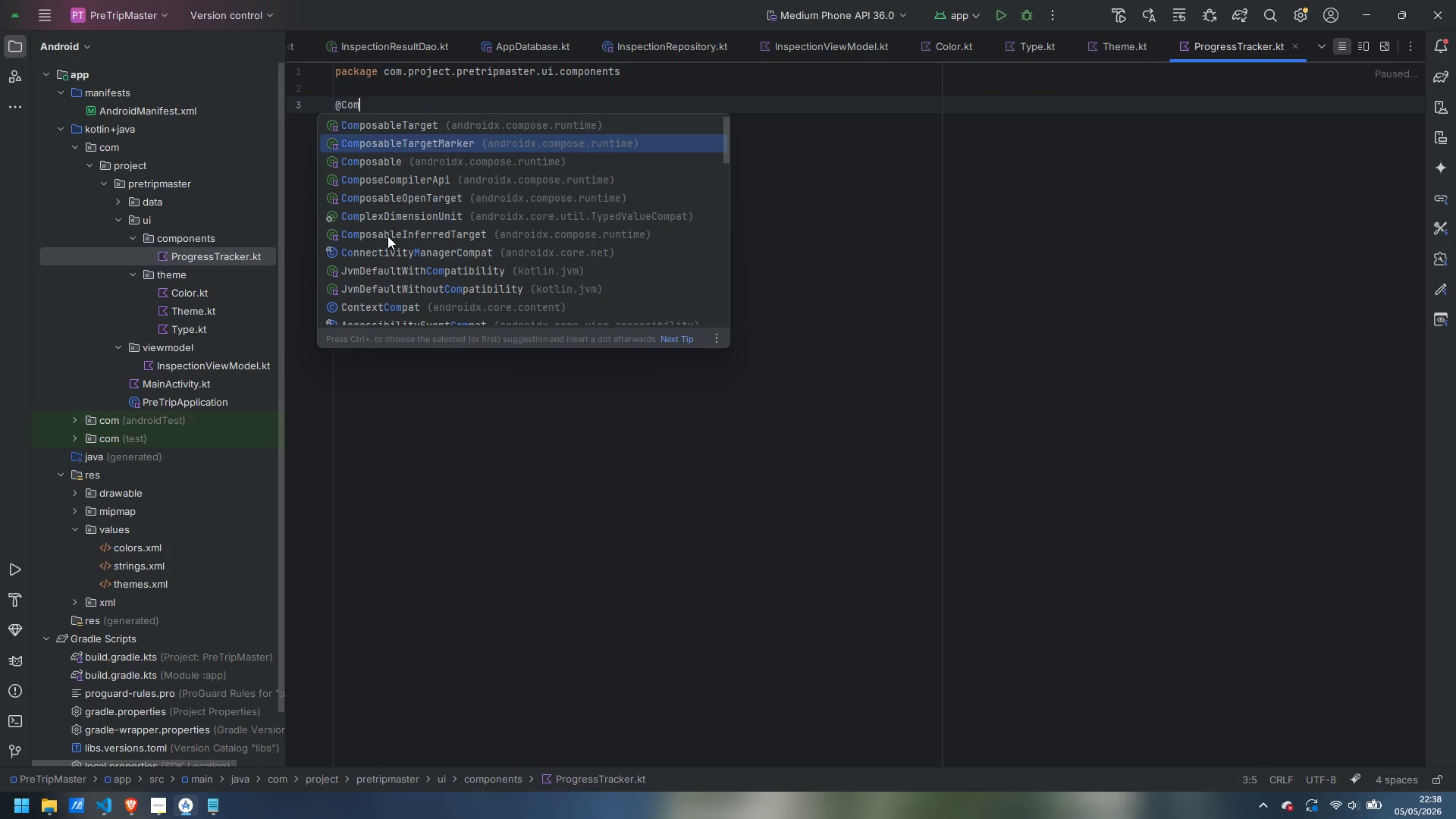 
key(ArrowDown)
 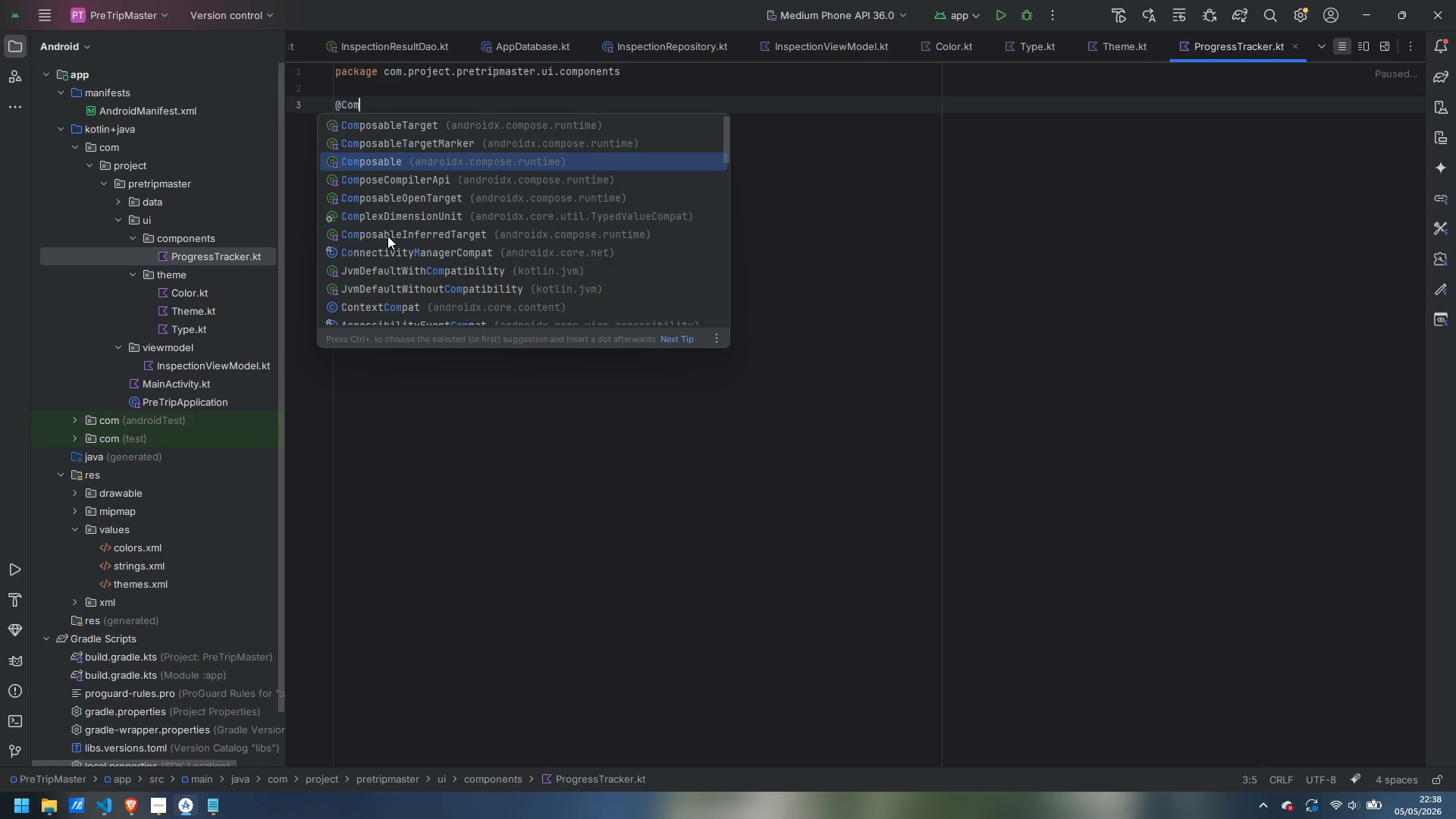 
key(Enter)
 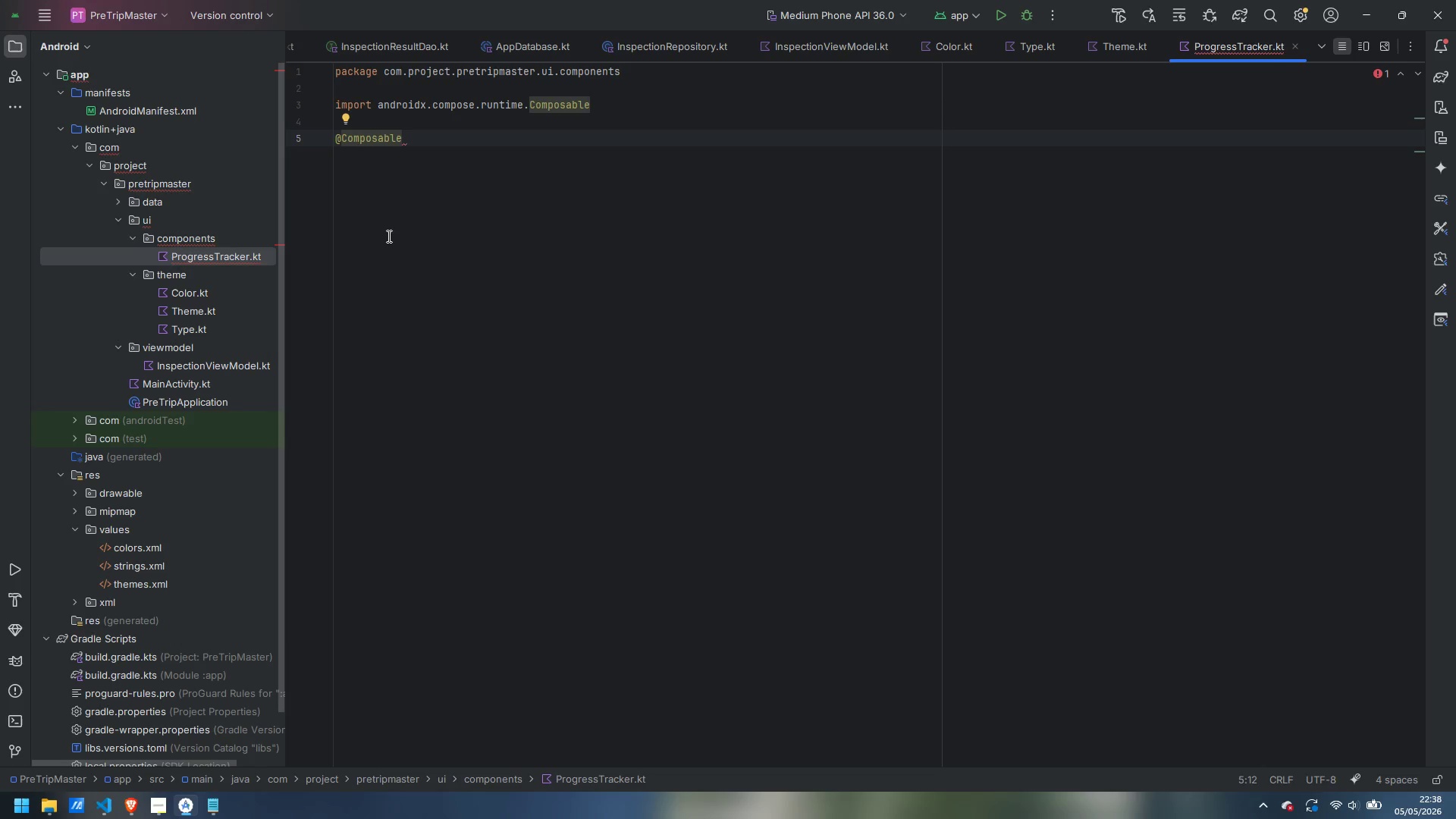 
key(Enter)
 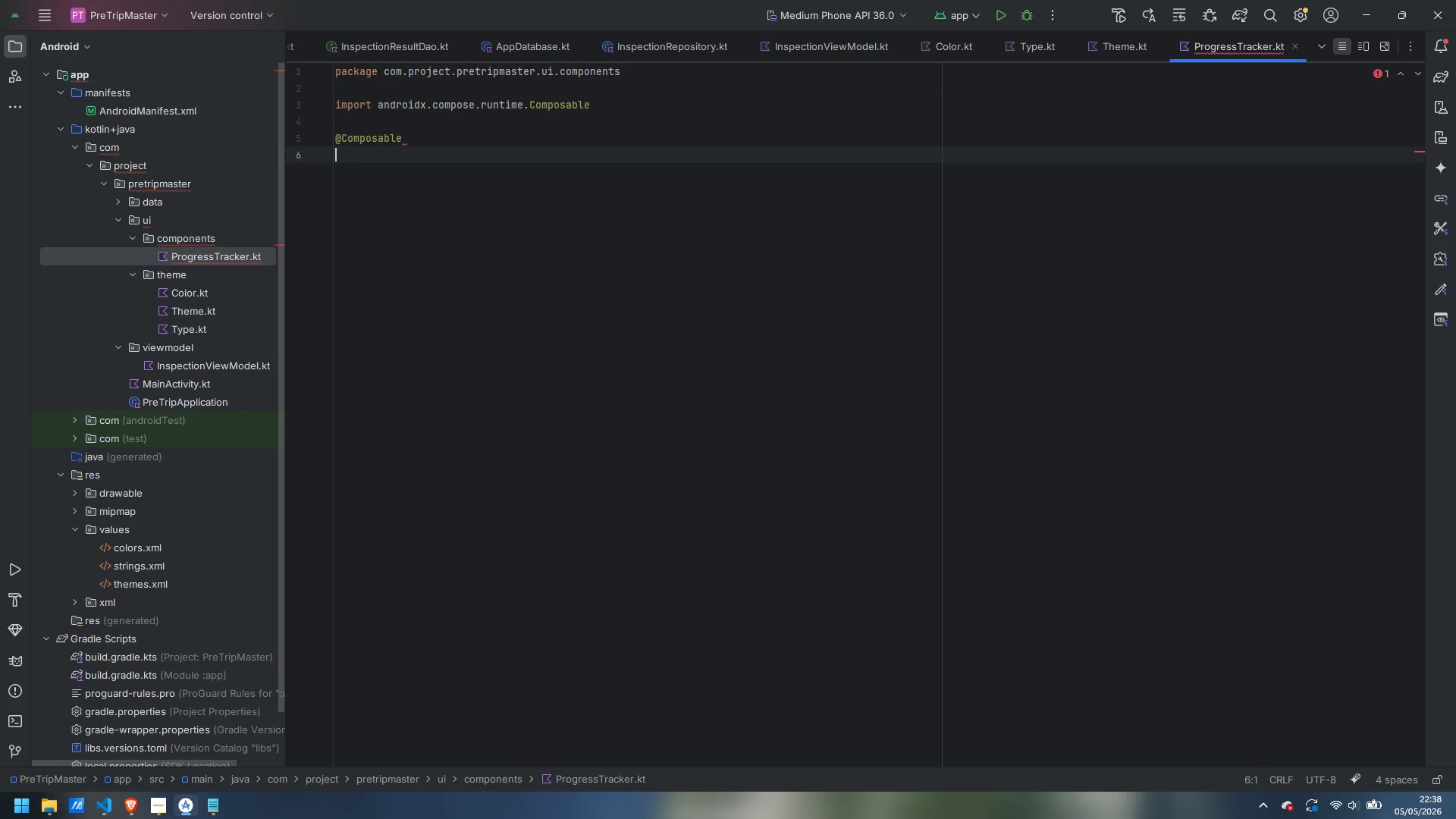 
type(fun )
 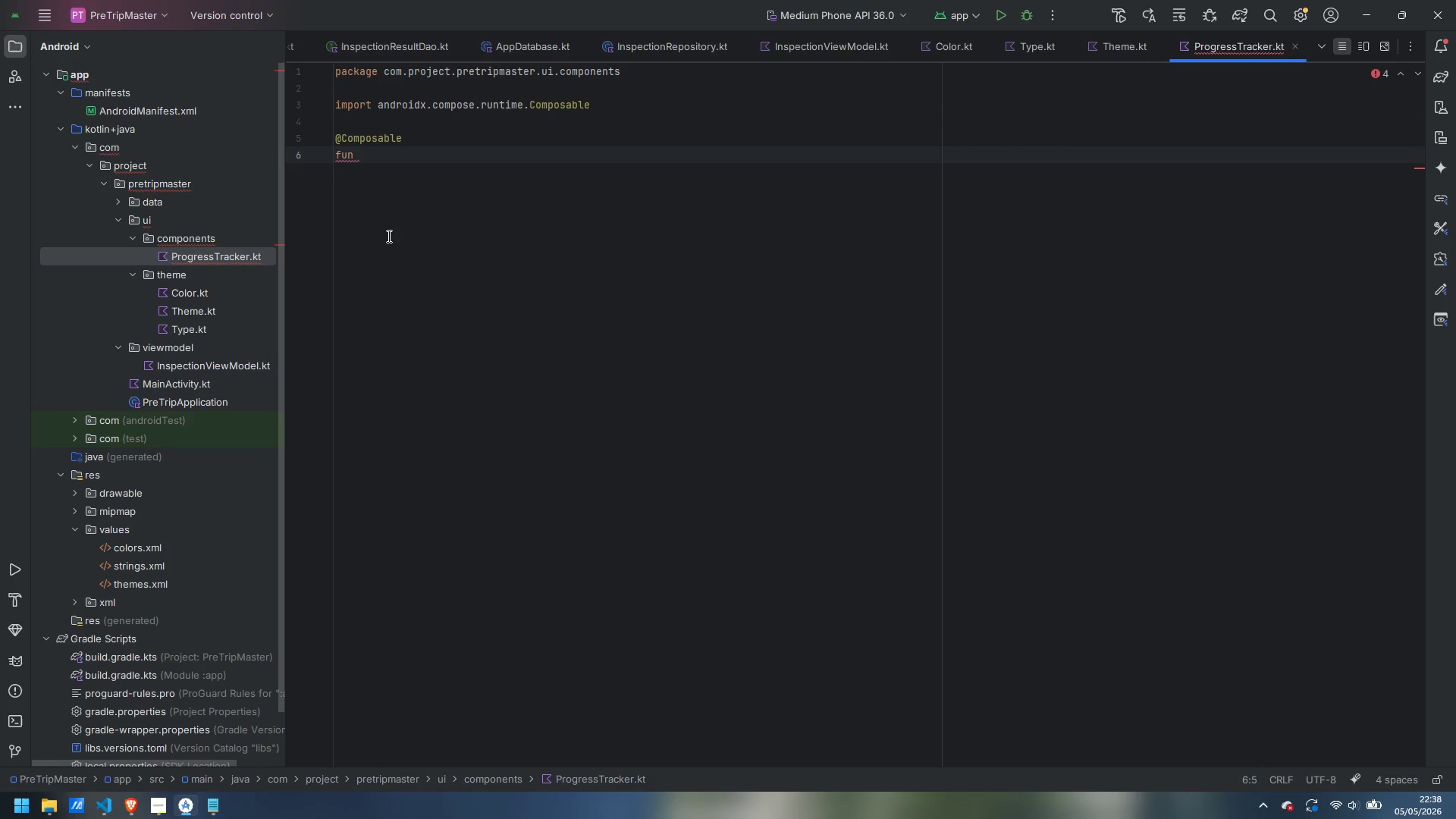 
wait(8.19)
 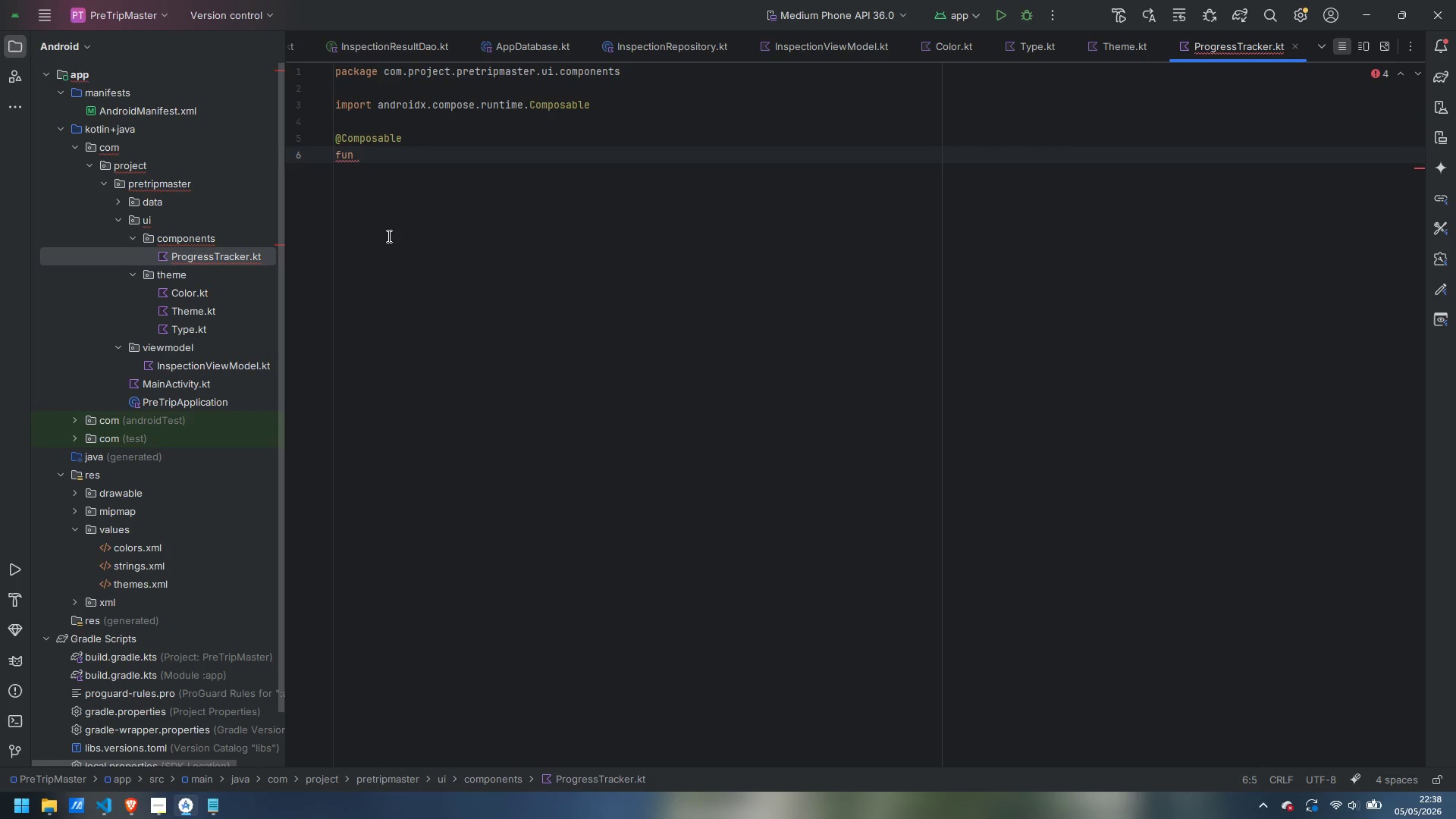 
type(Circual)
key(Backspace)
key(Backspace)
type(ral)
 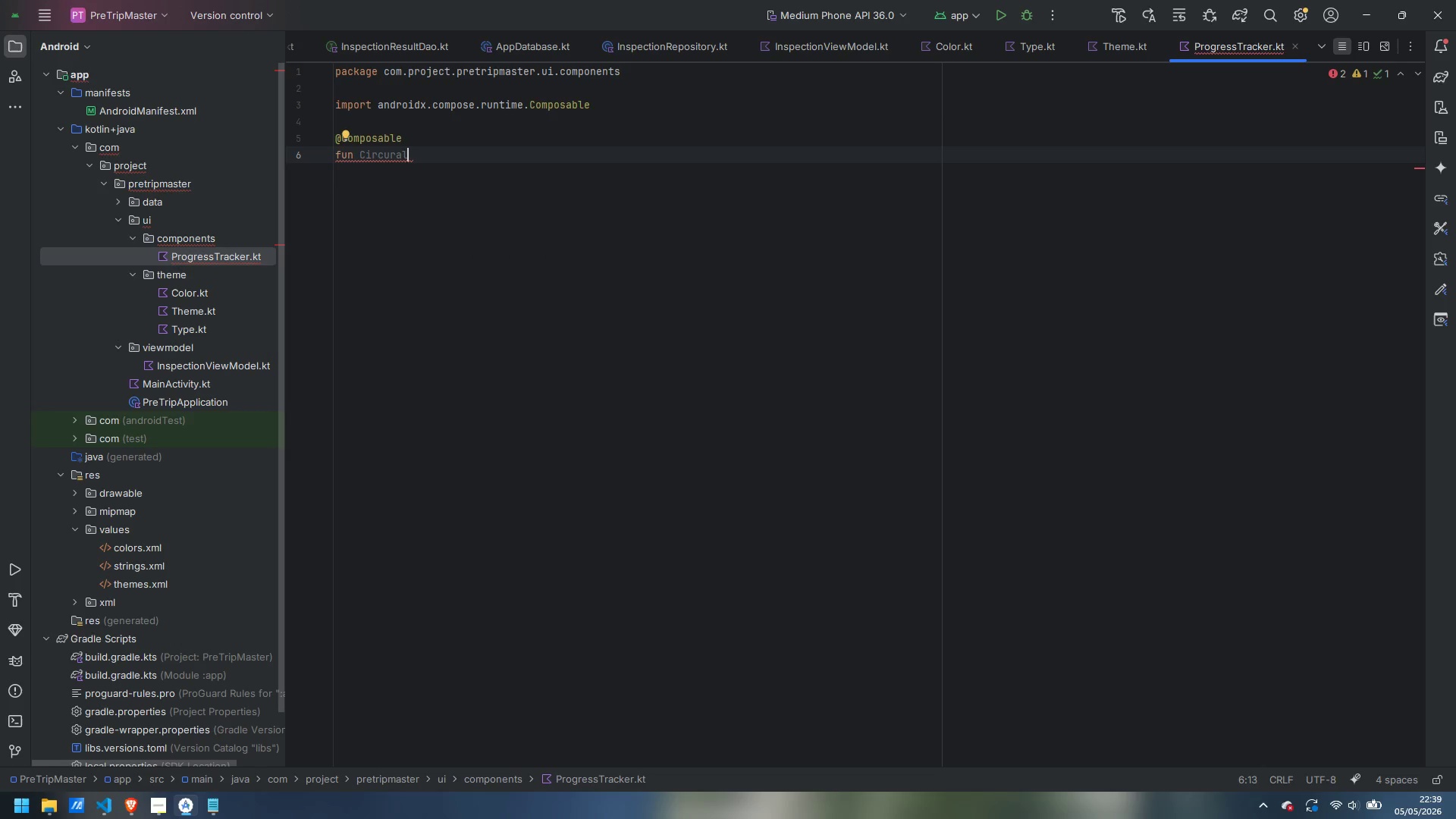 
wait(5.25)
 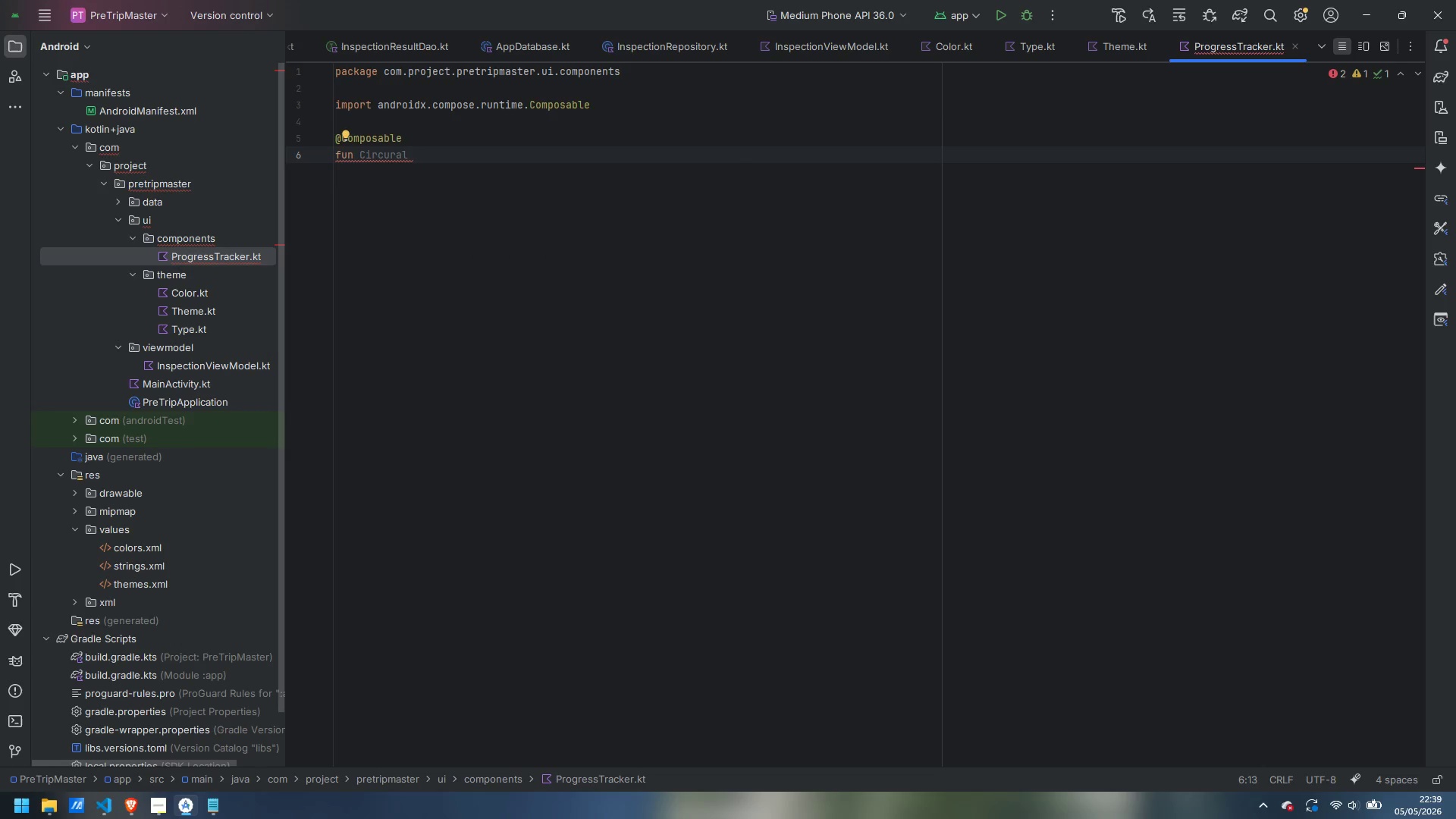 
type(ProgressTracker()
 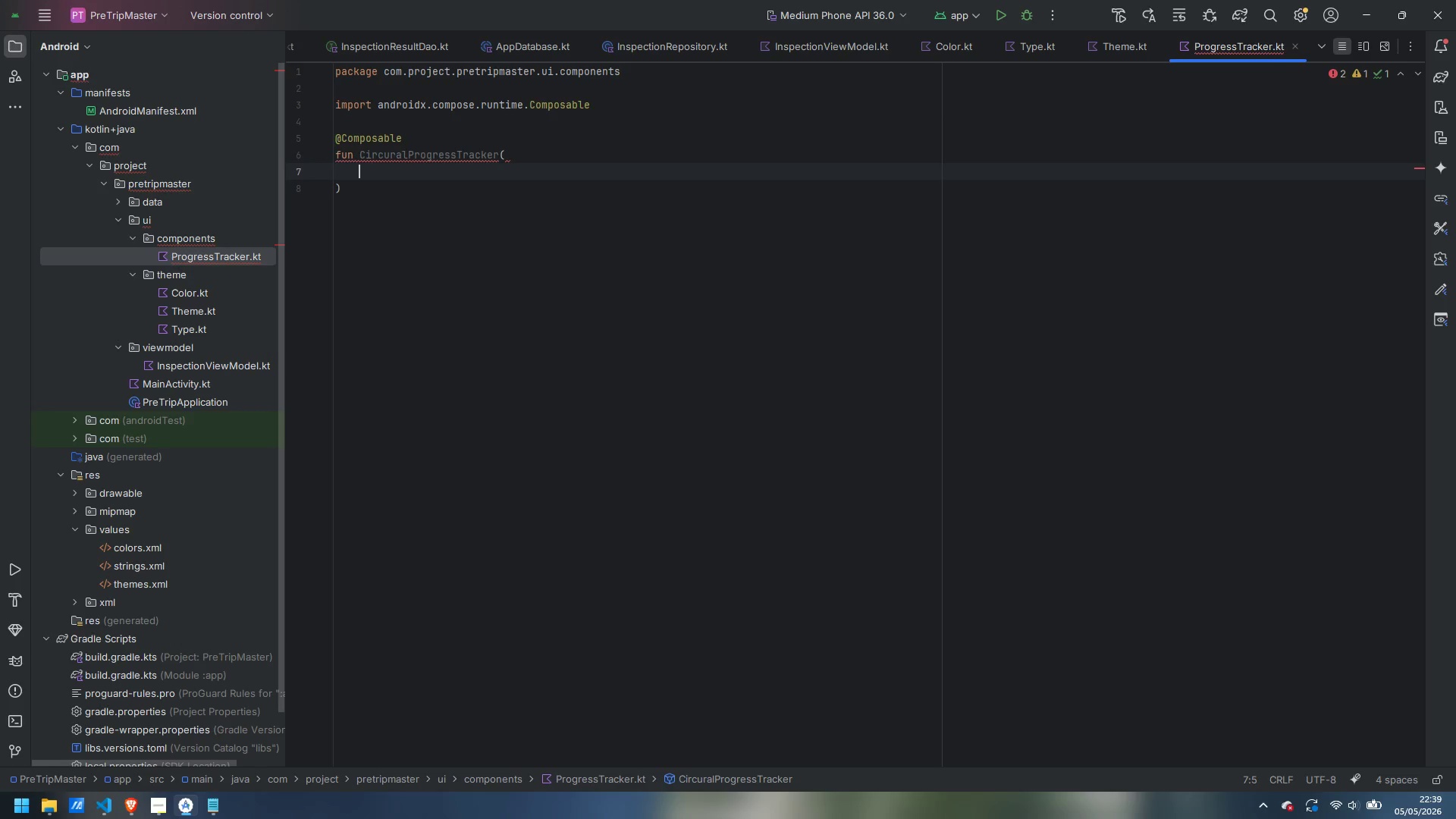 
 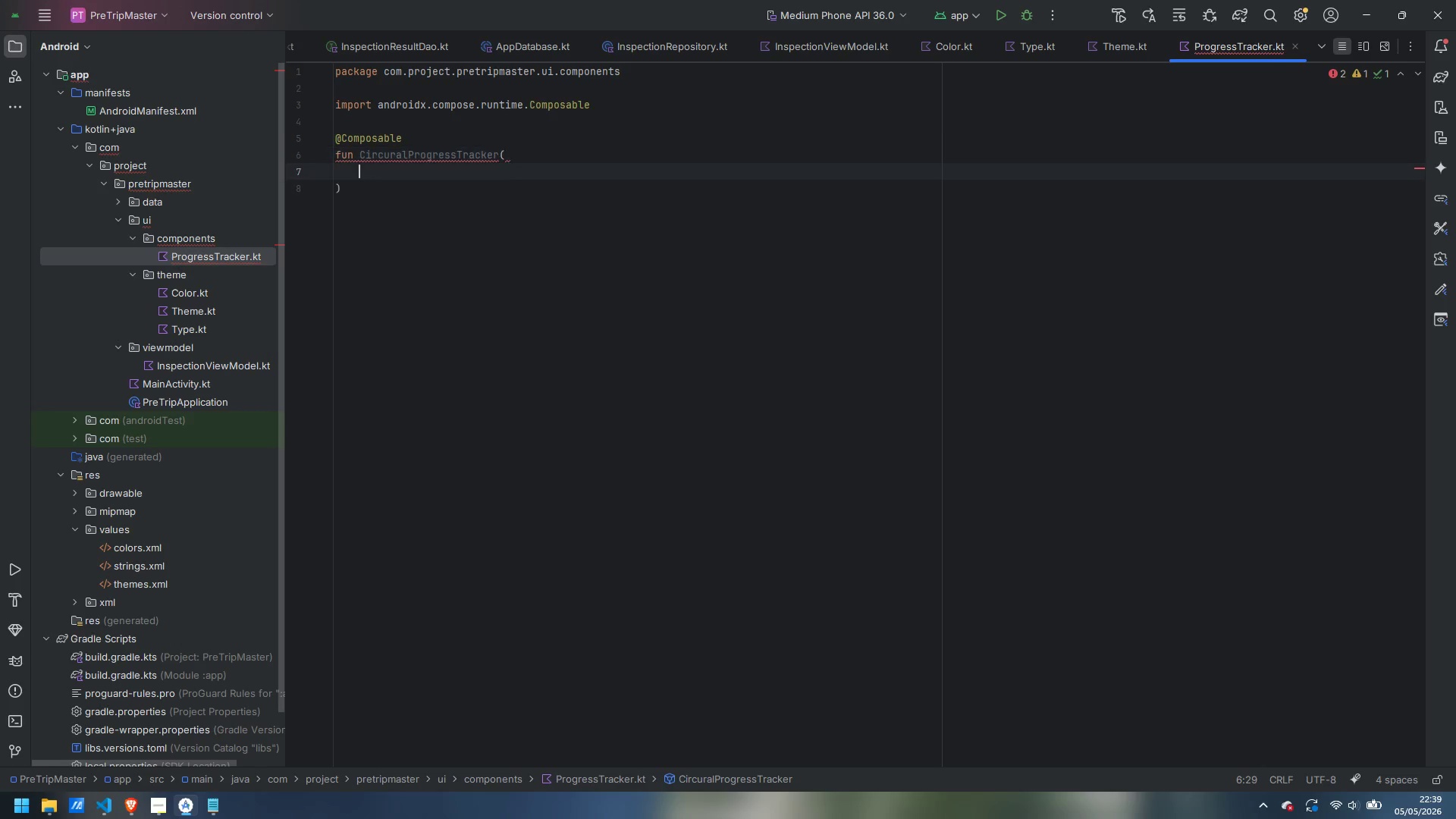 
key(Enter)
 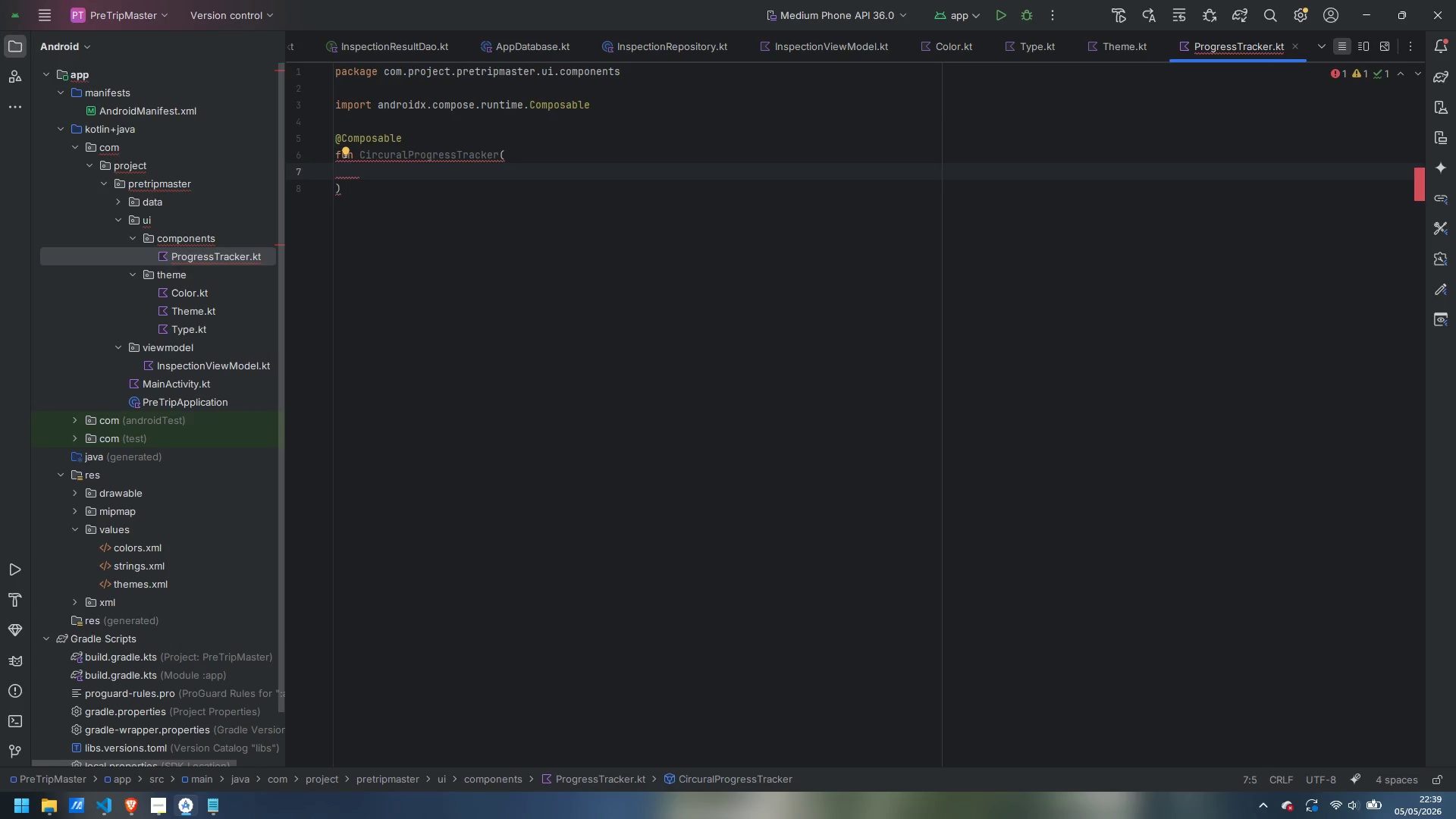 
key(ArrowUp)
 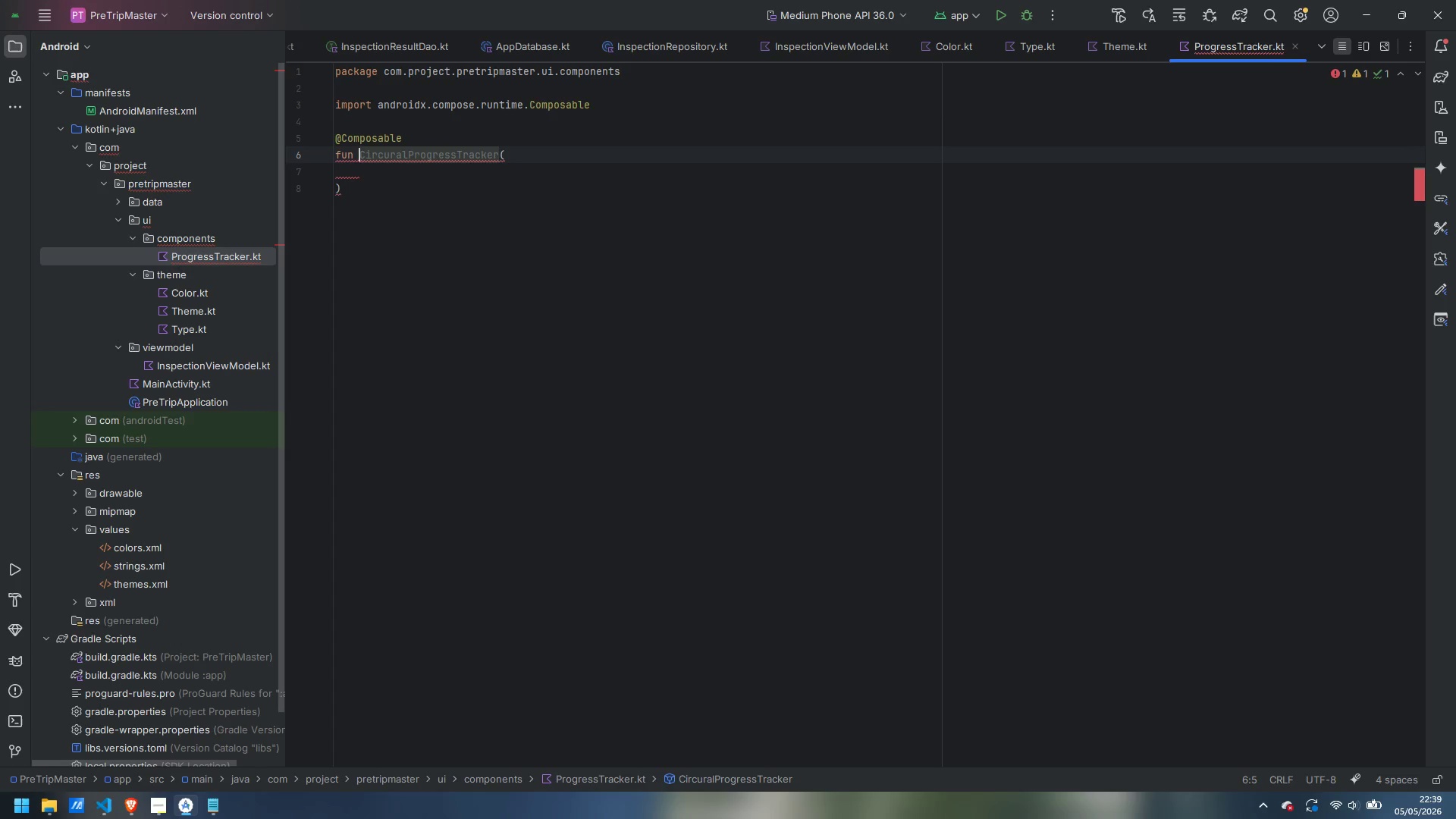 
key(ArrowRight)
 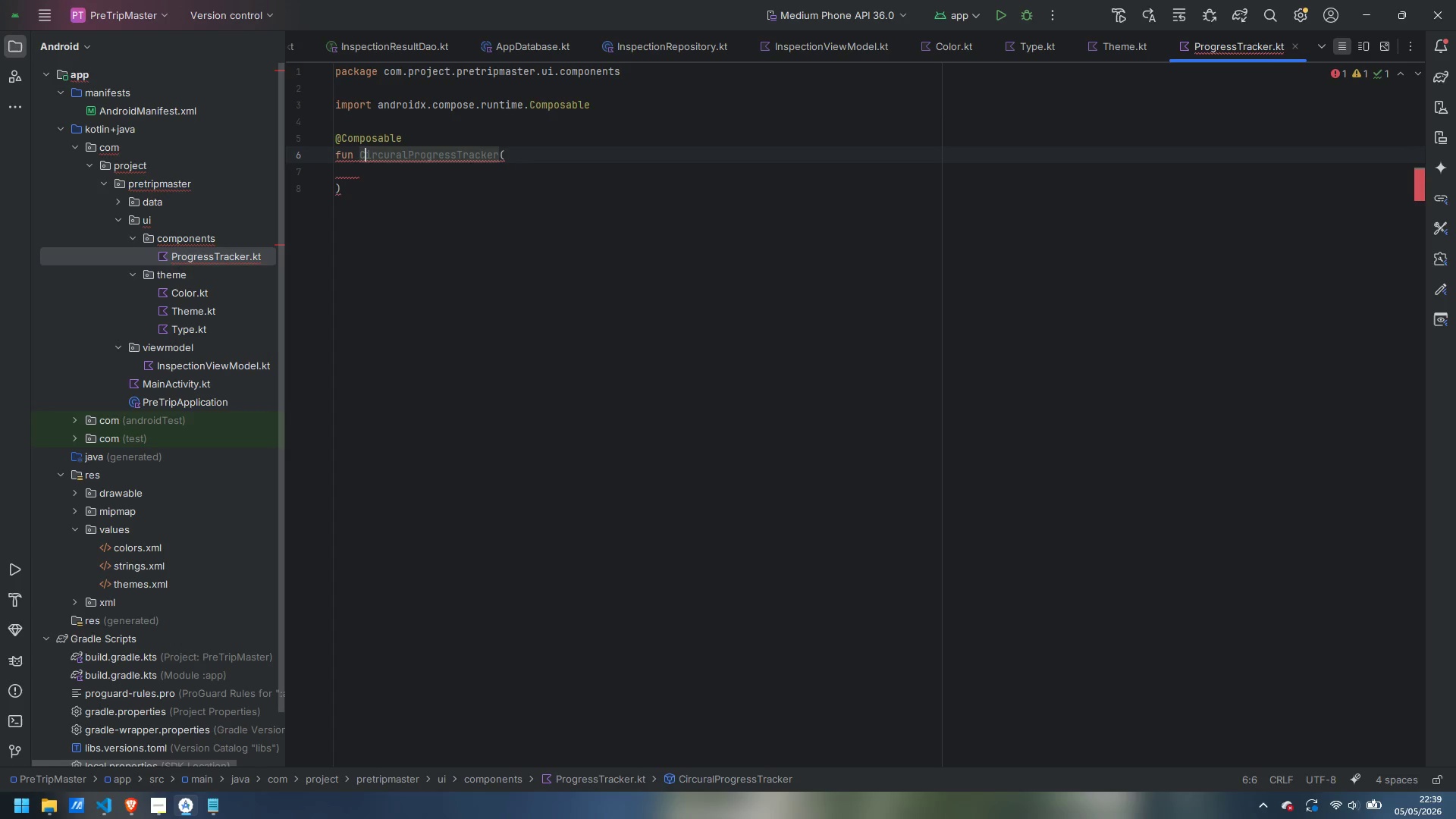 
key(ArrowRight)
 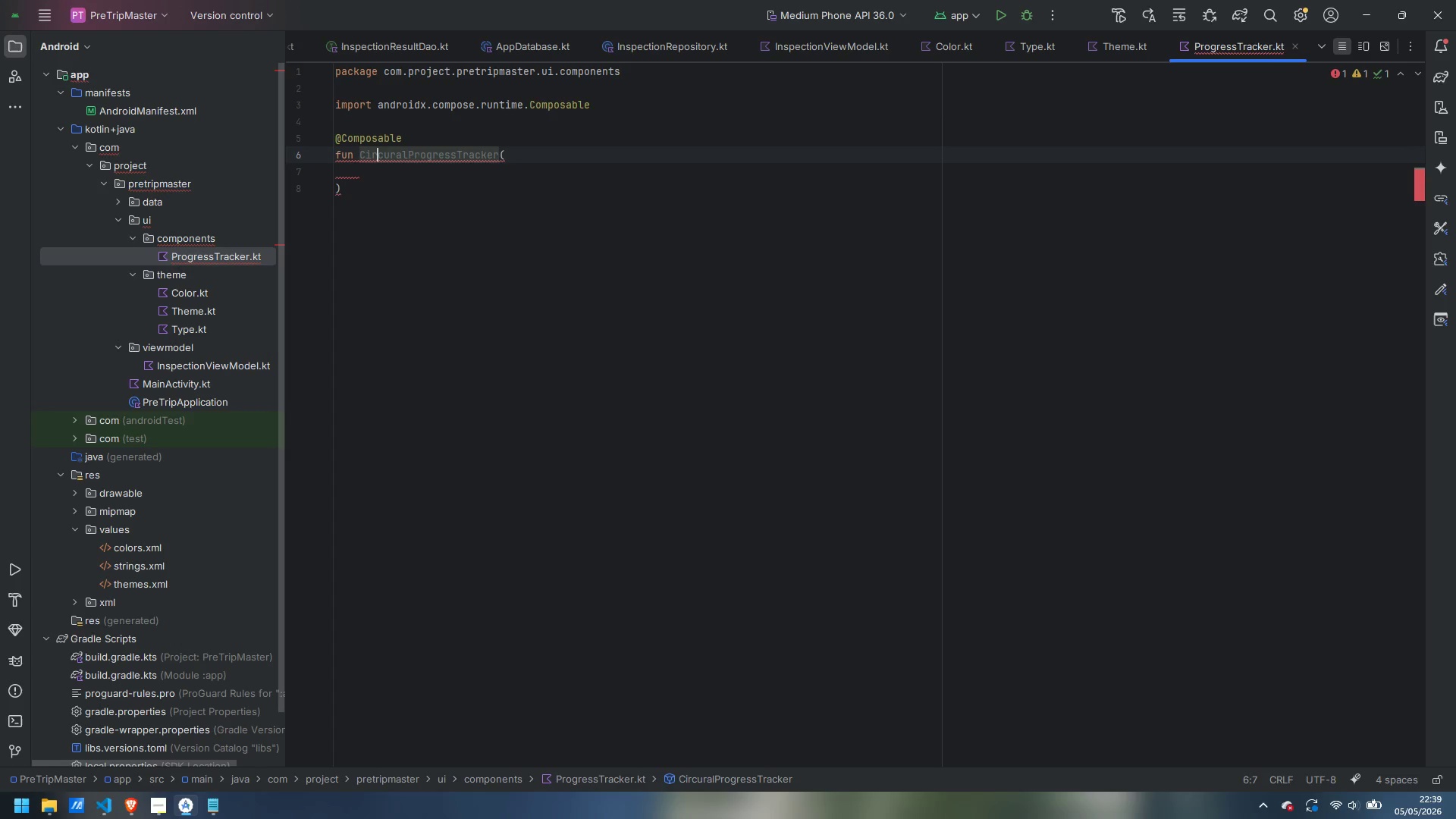 
key(ArrowRight)
 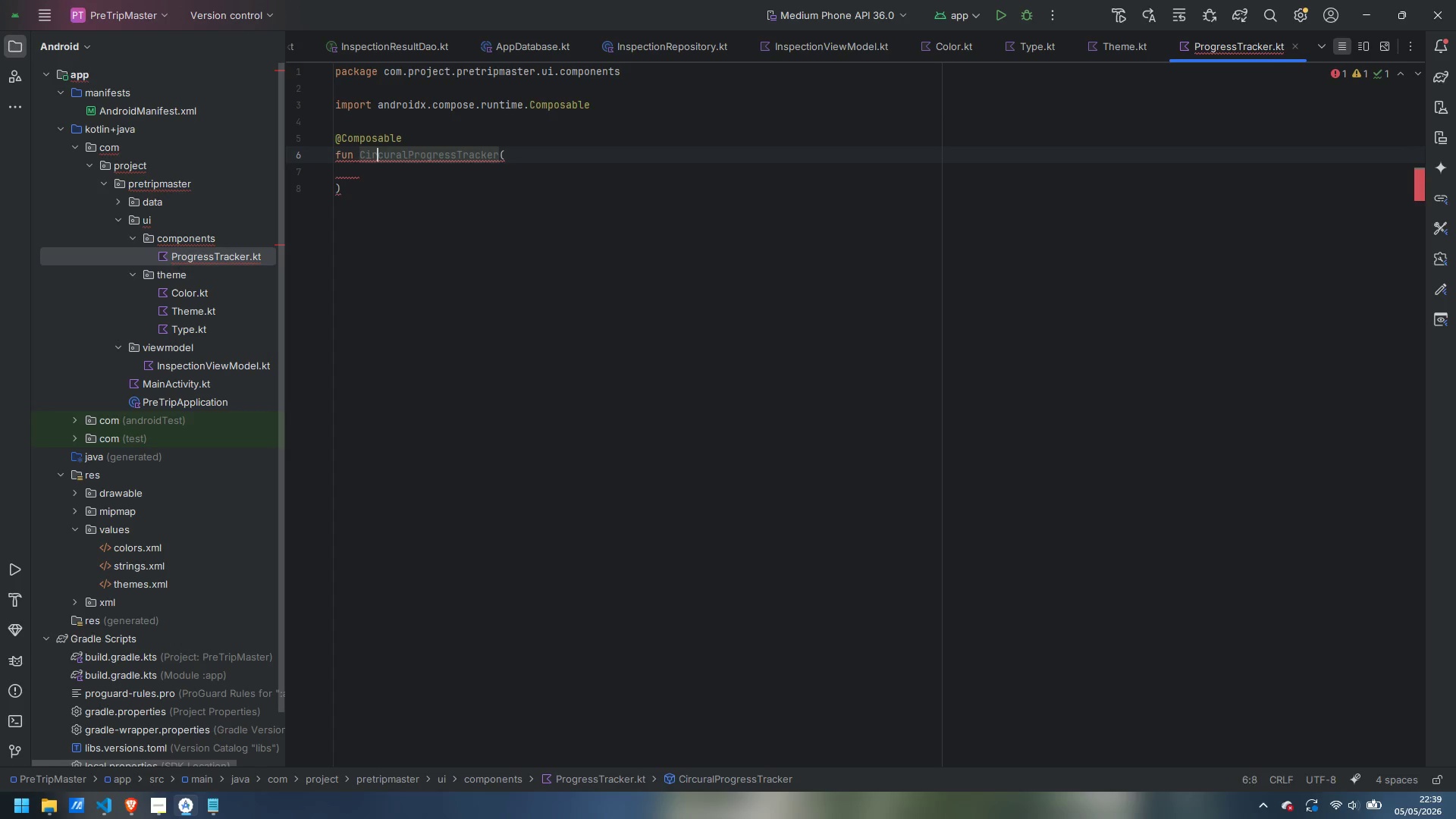 
key(ArrowRight)
 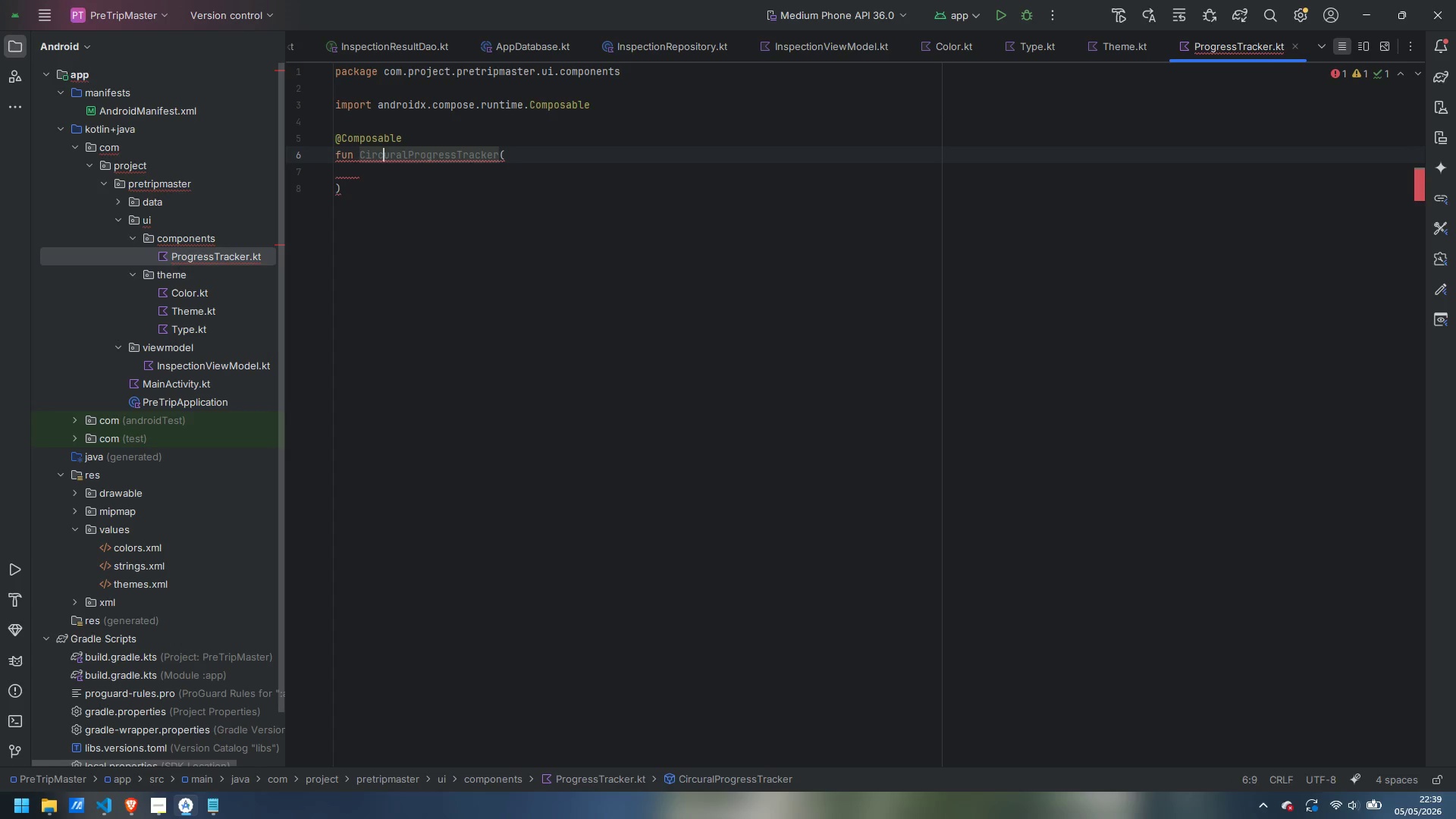 
key(ArrowRight)
 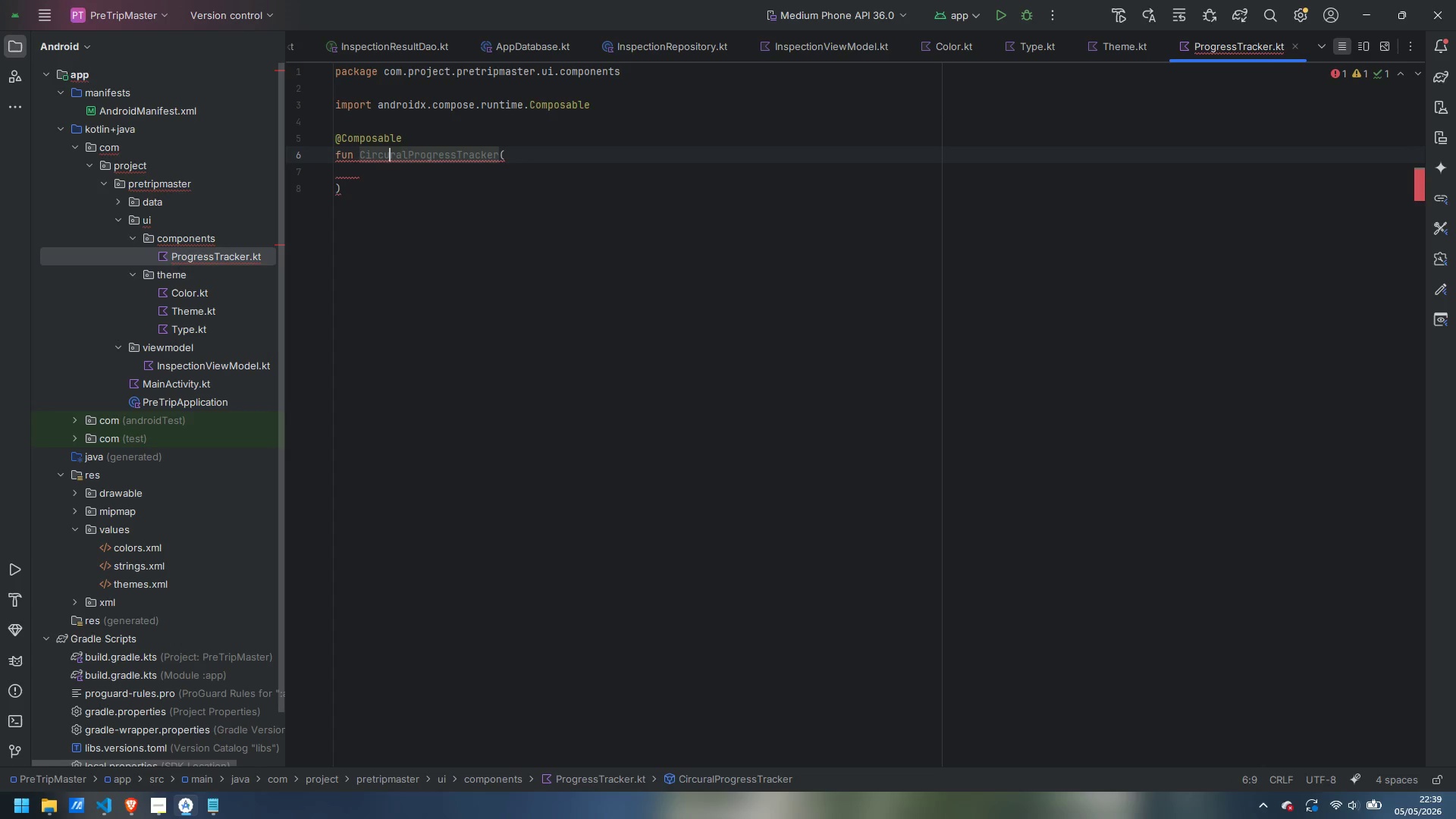 
key(ArrowRight)
 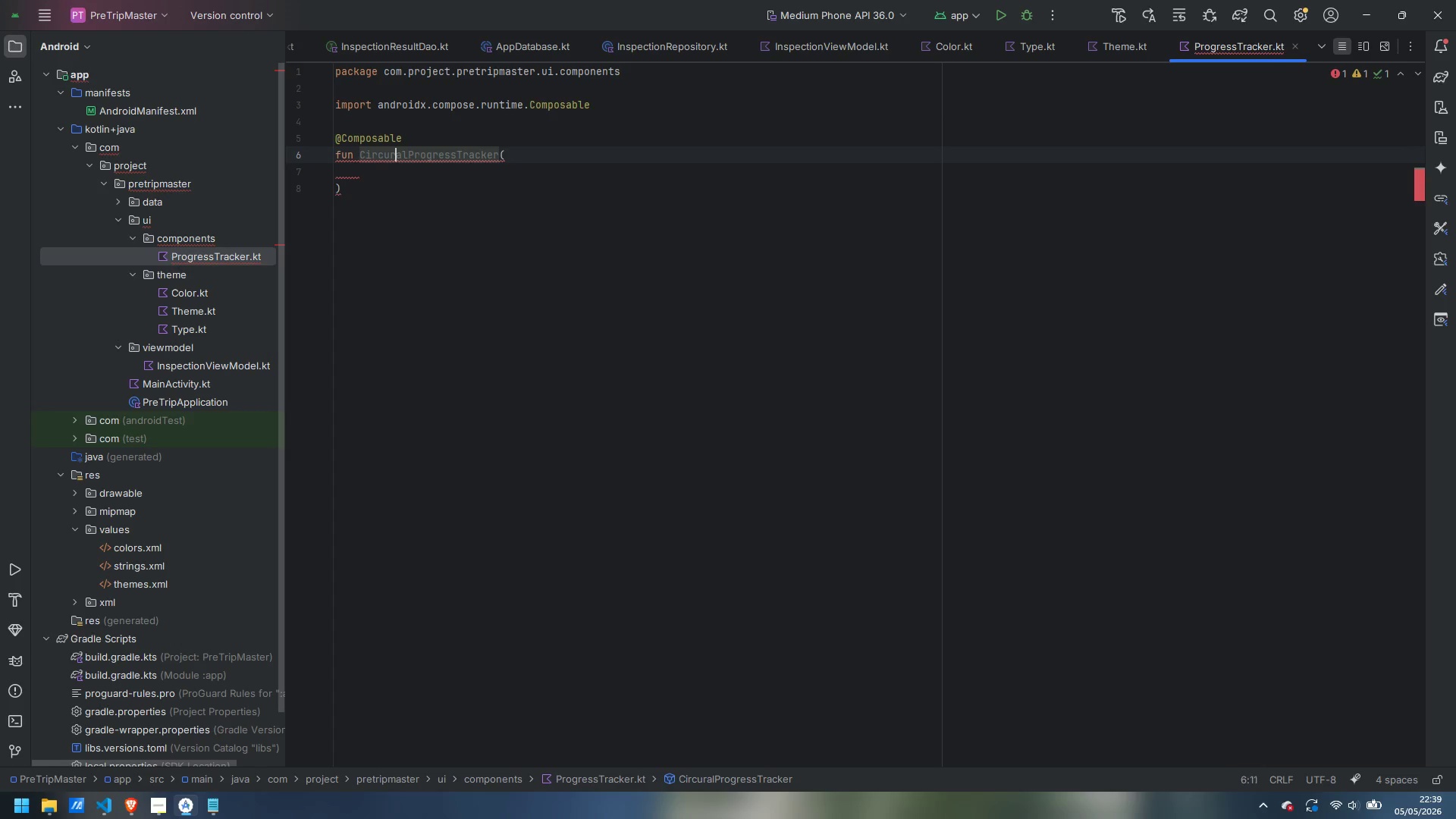 
key(Backspace)
 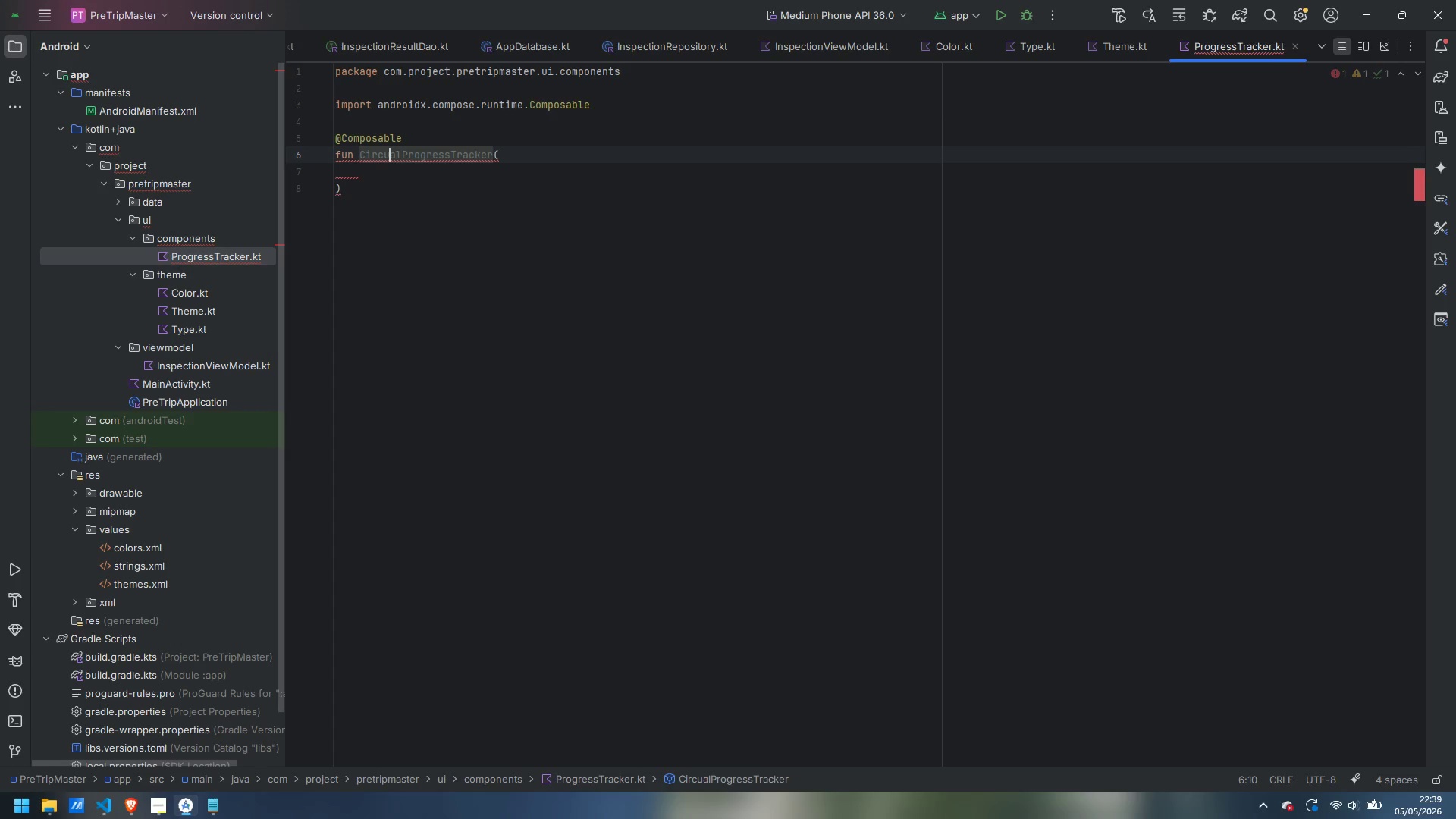 
key(L)
 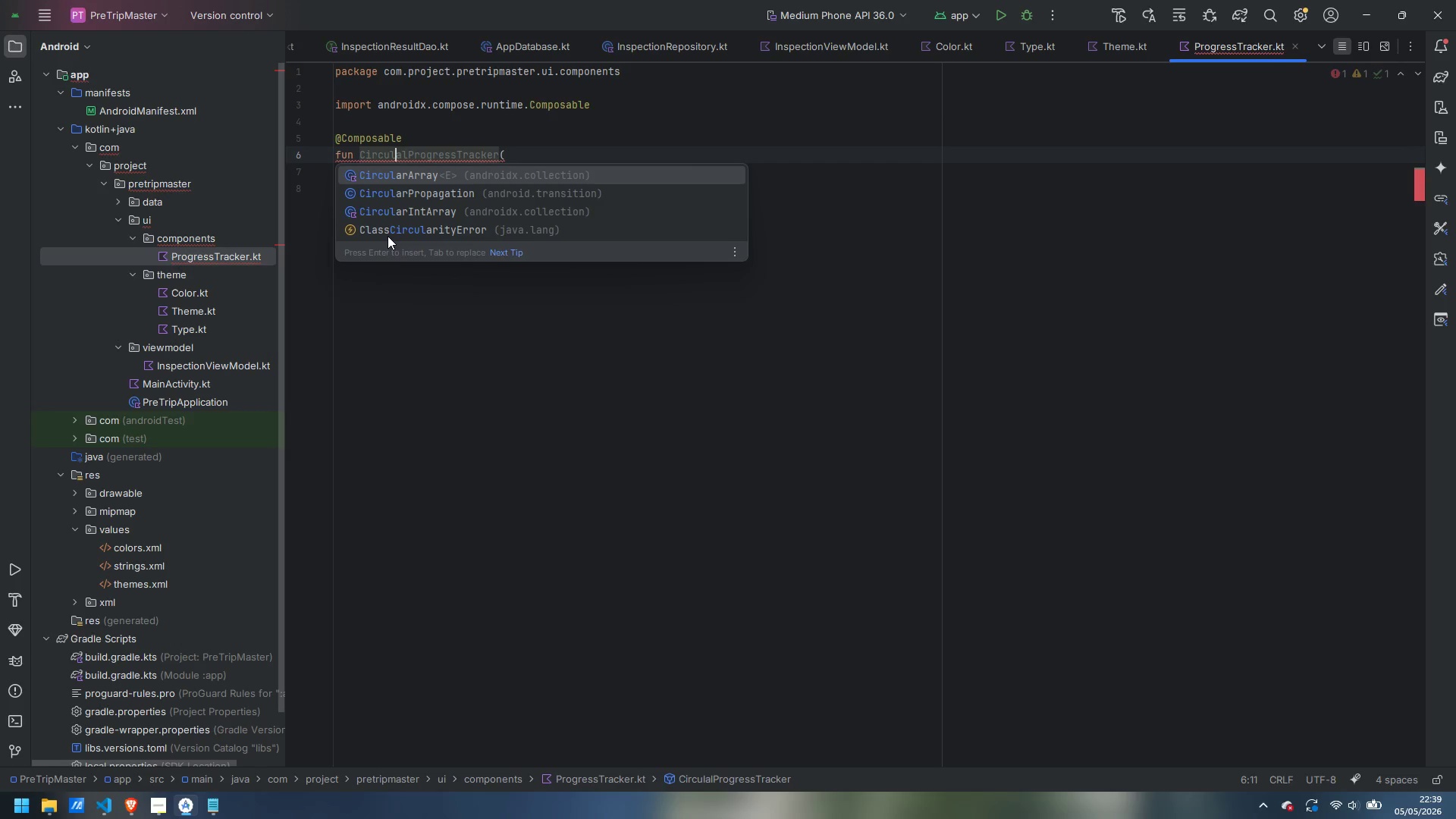 
key(ArrowRight)
 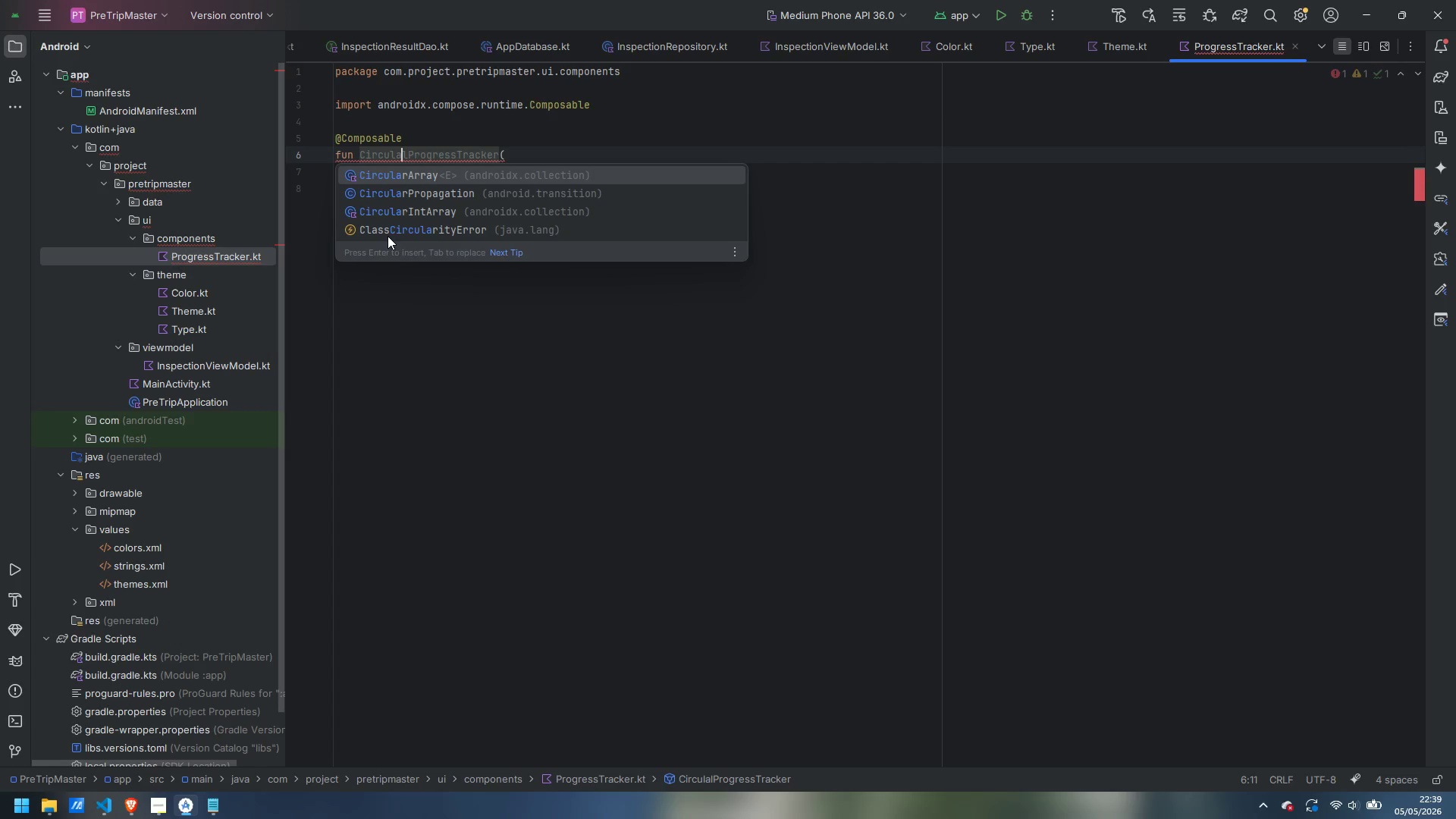 
key(ArrowRight)
 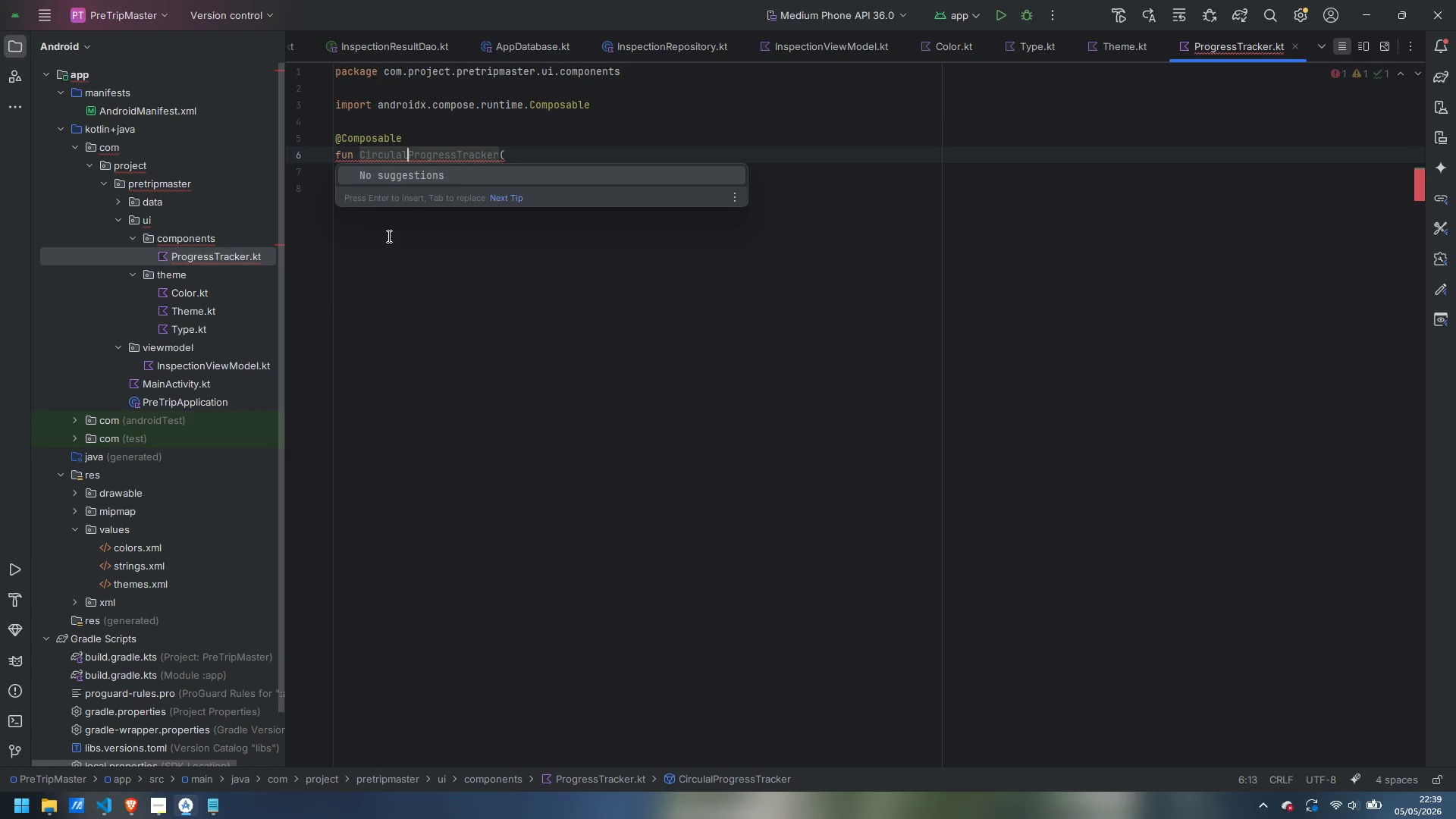 
key(Backspace)
 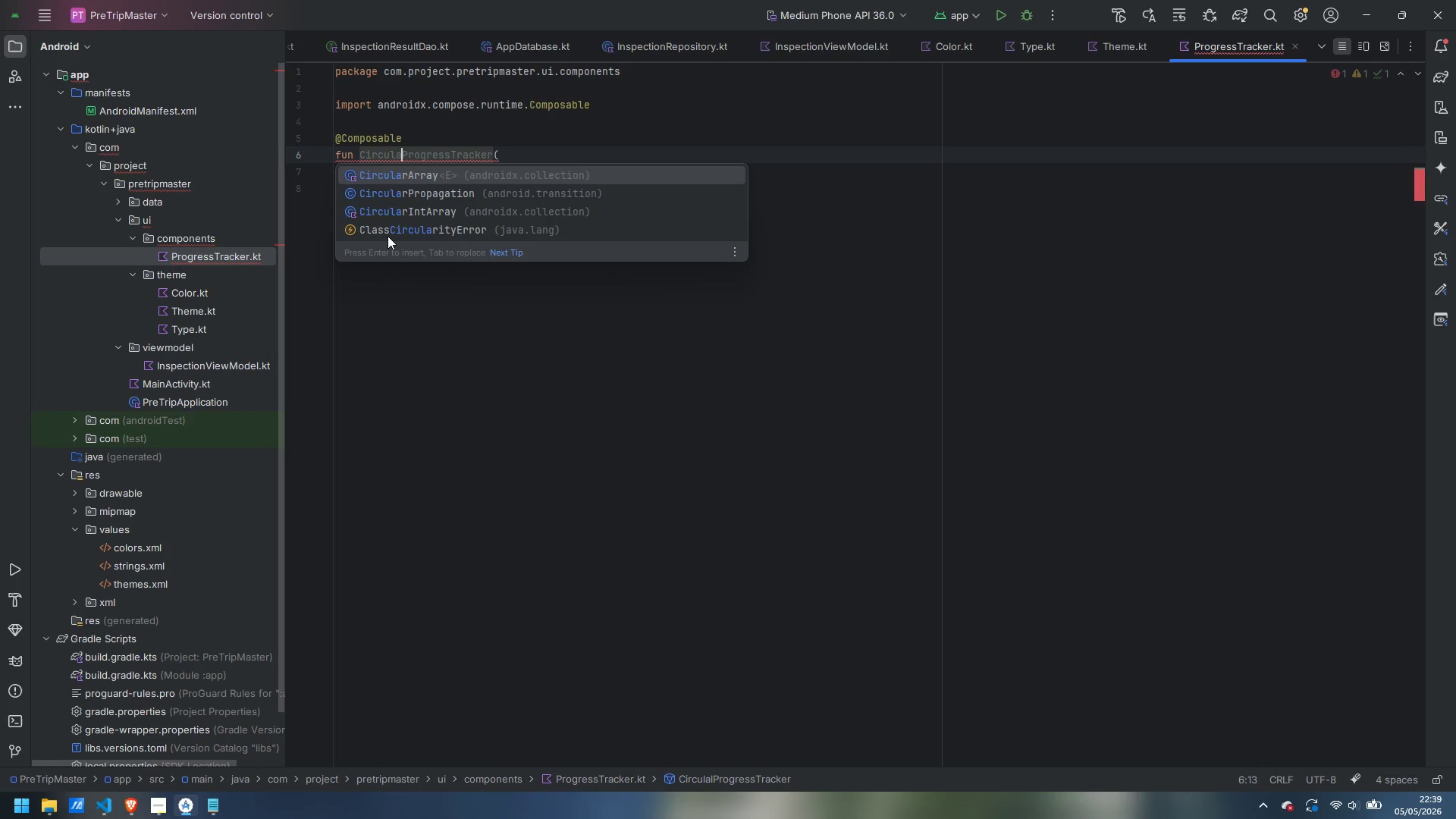 
key(R)
 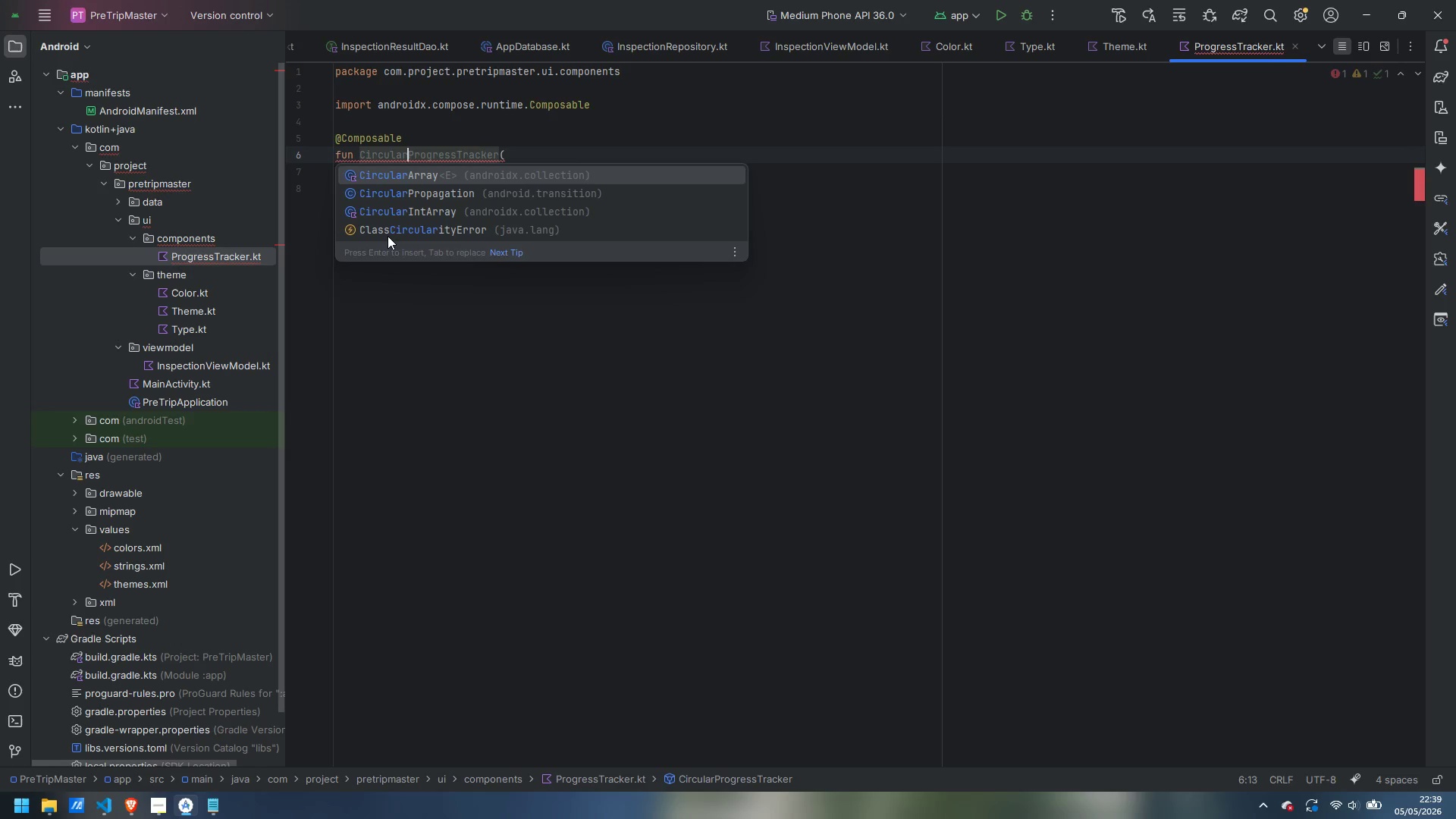 
key(Escape)
 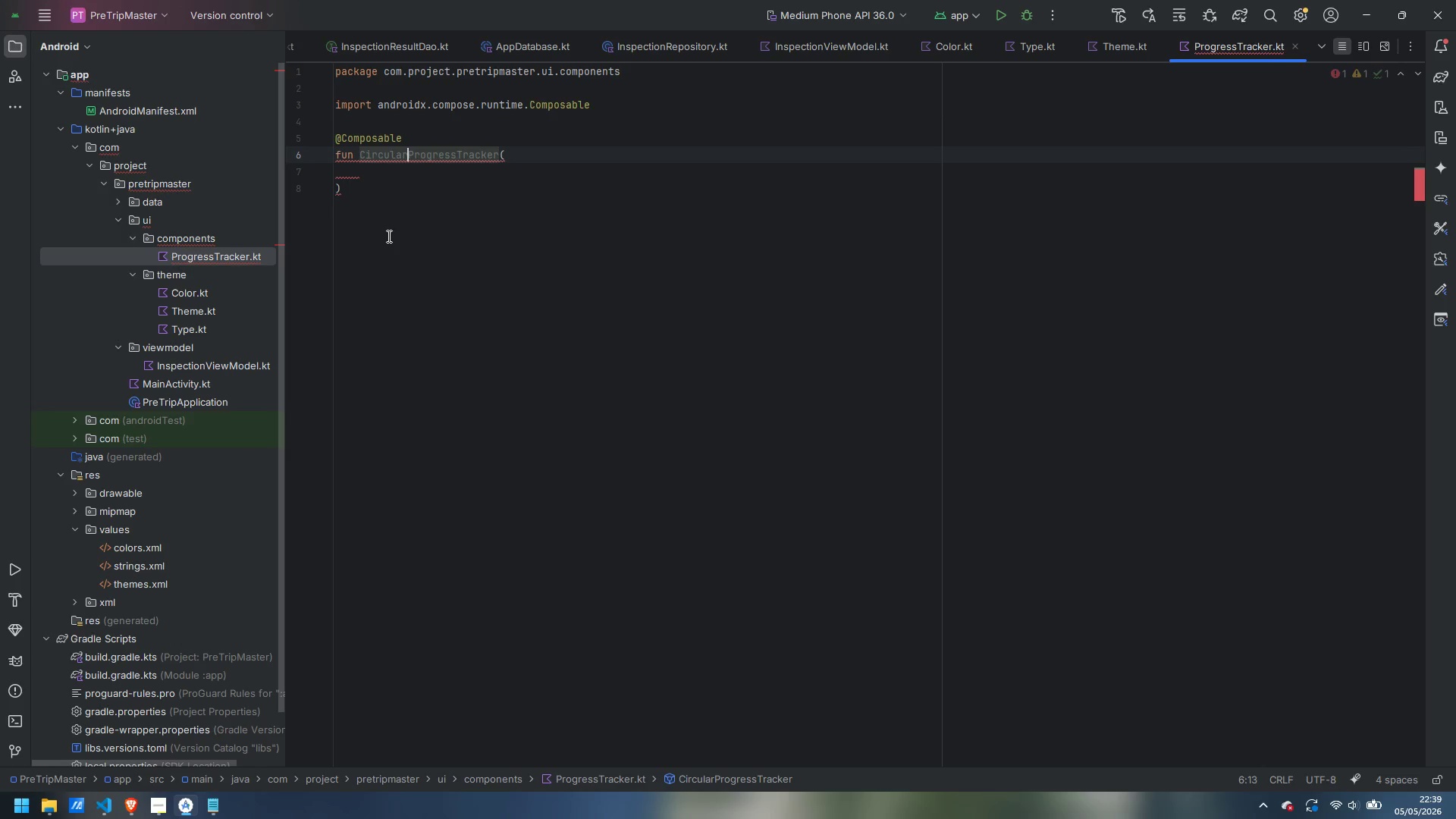 
key(ArrowDown)
 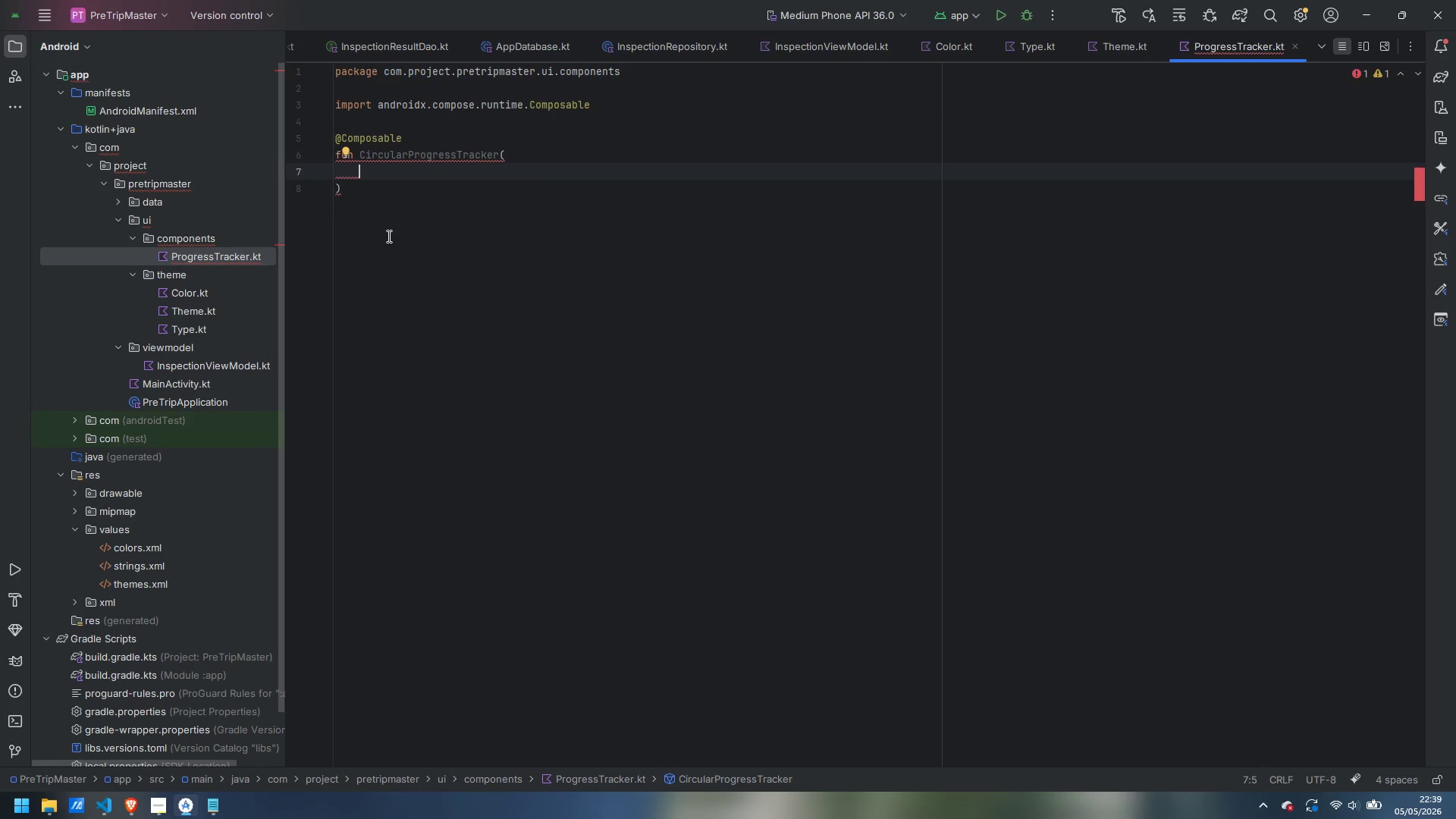 
type(progress: Float,)
 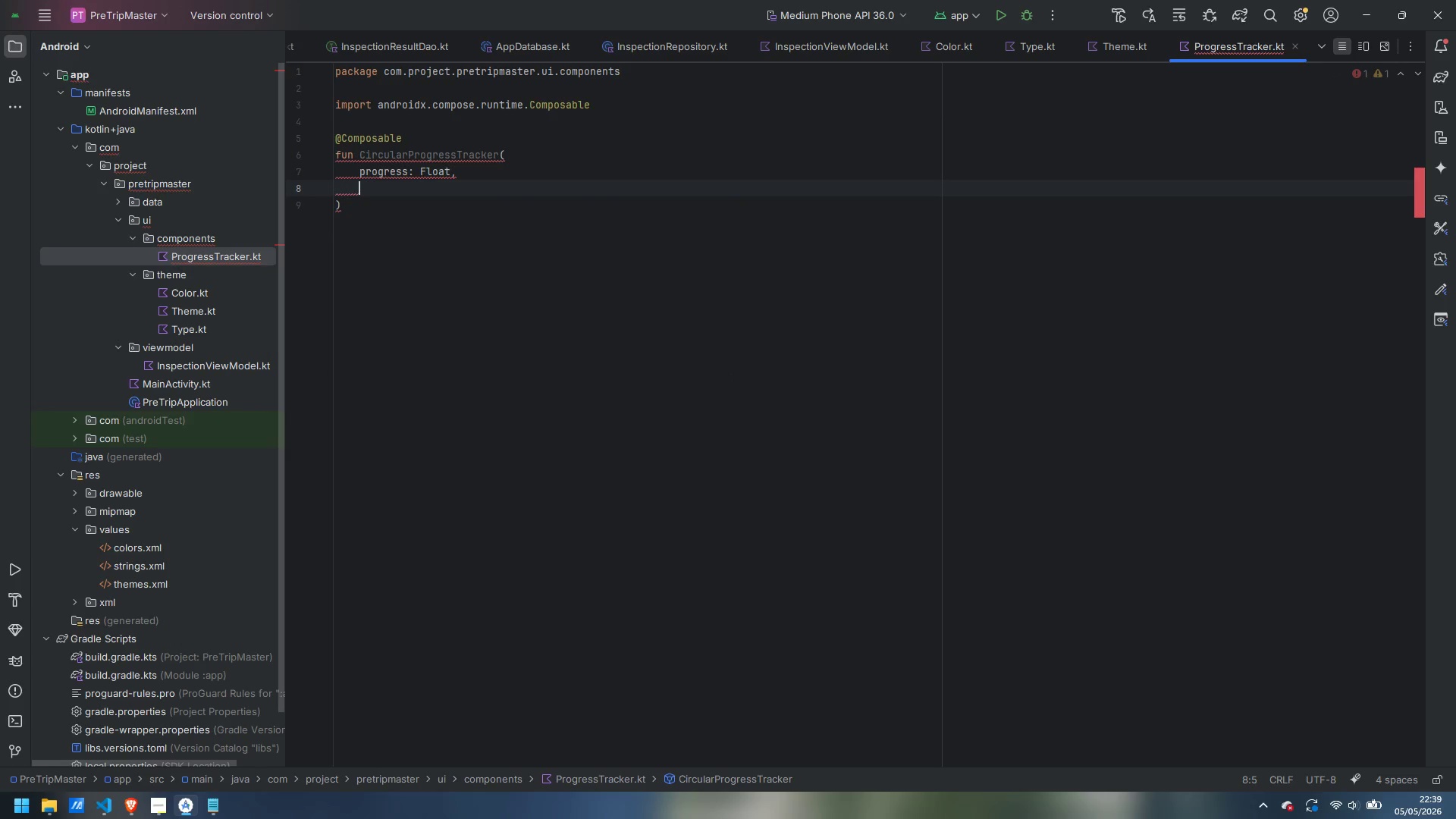 
 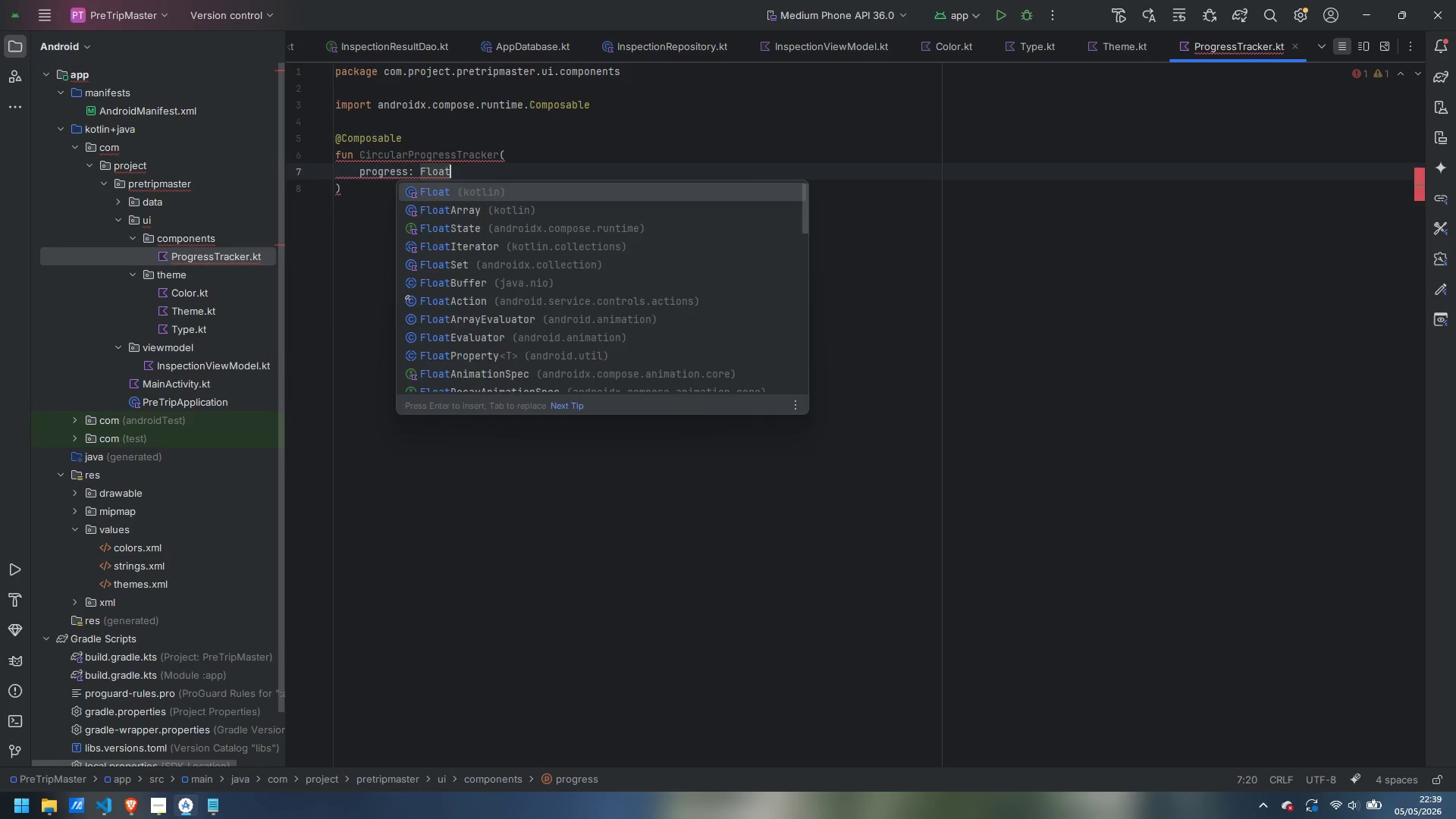 
key(Enter)
 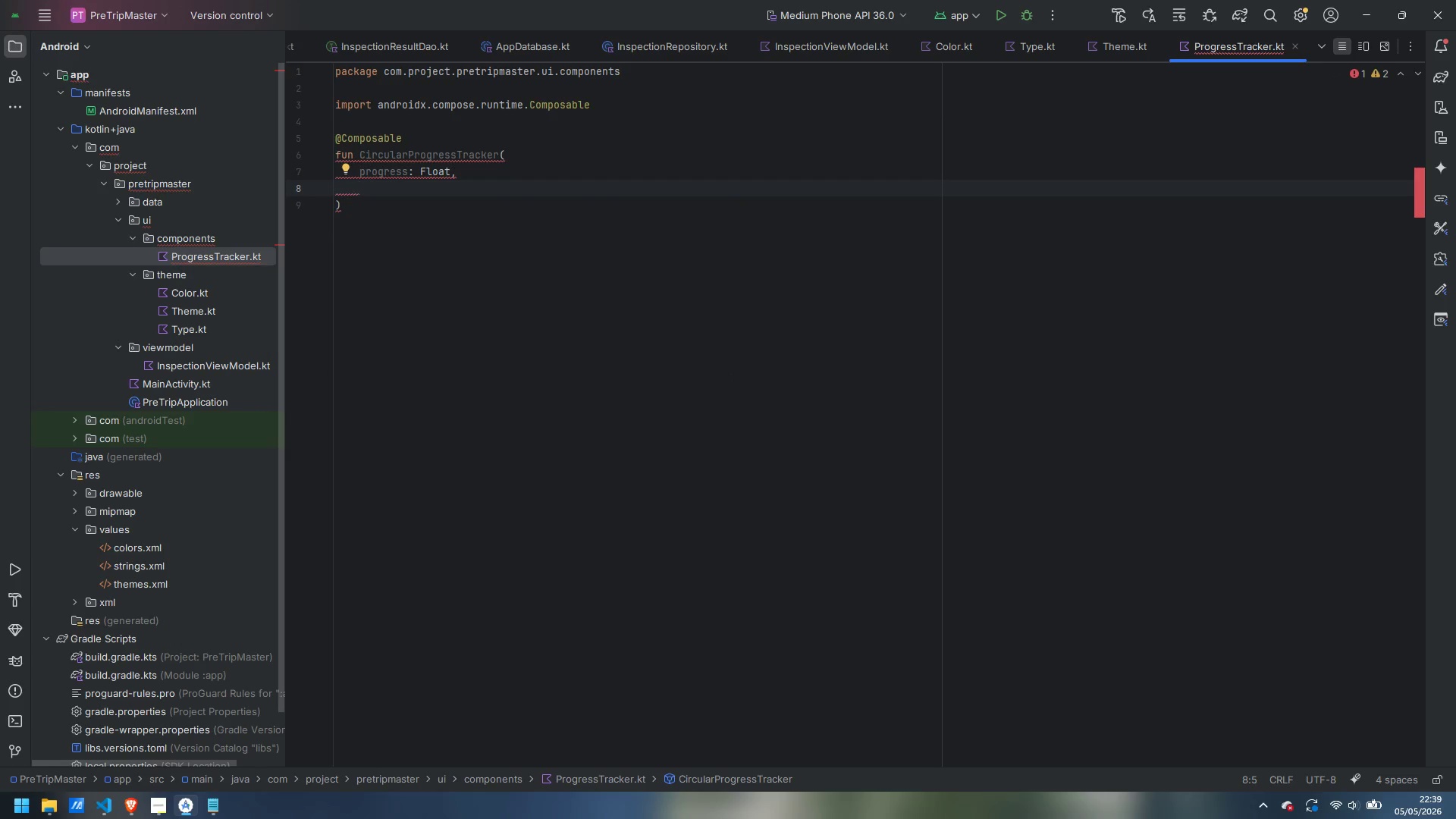 
type(modified)
key(Backspace)
type(r: Modified)
key(Backspace)
type(r)
 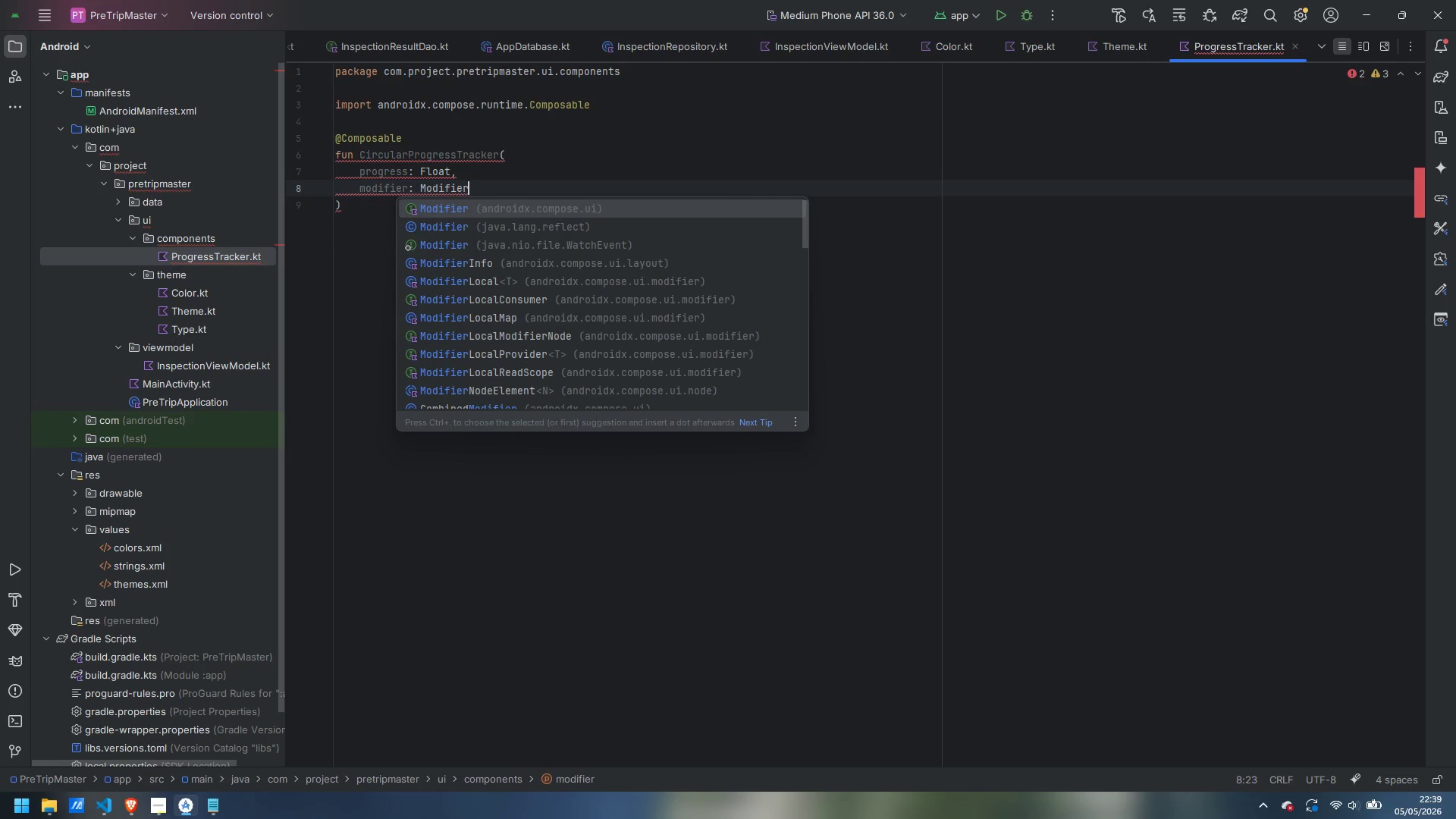 
key(Enter)
 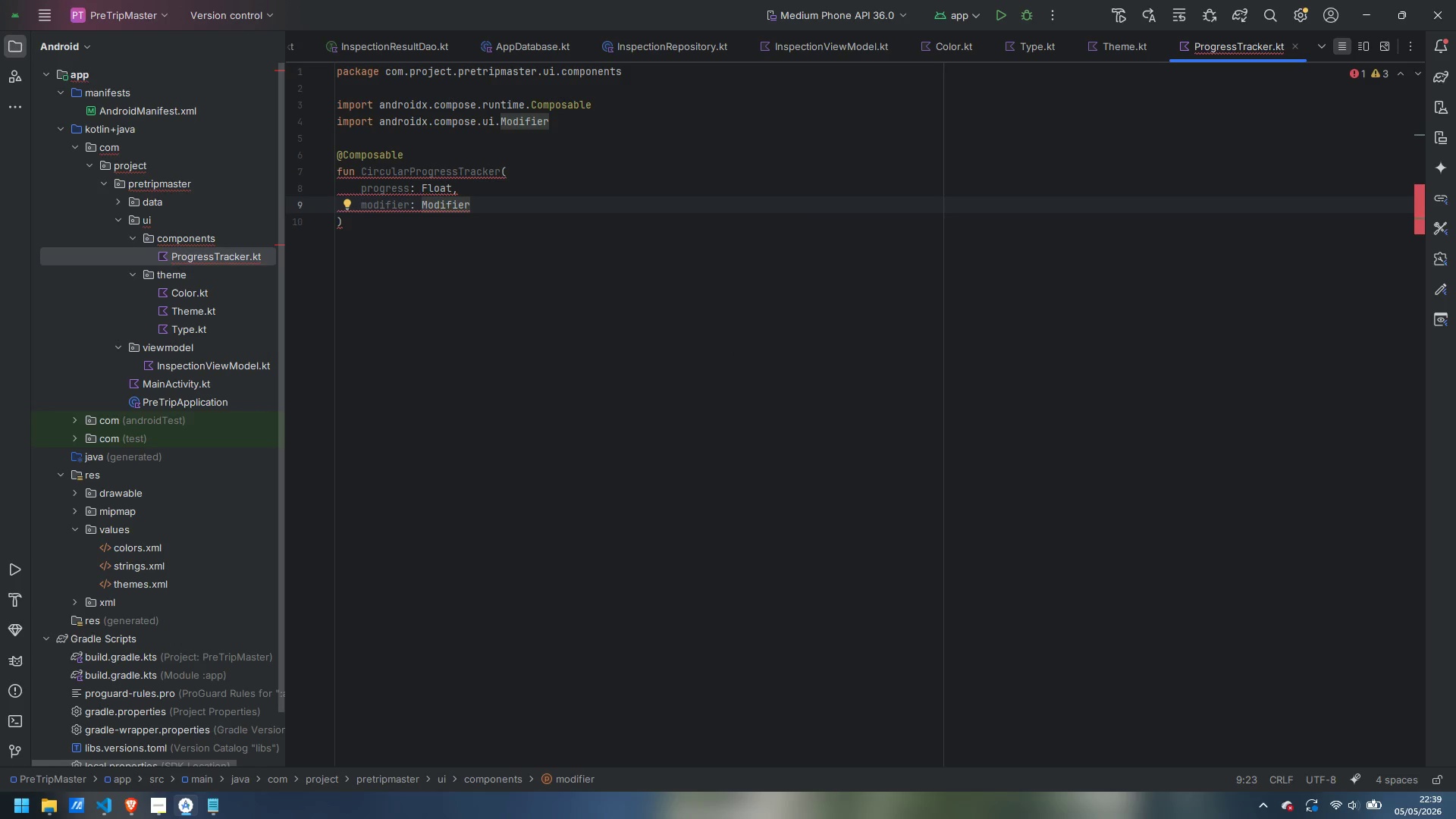 
type( = Modifier,)
 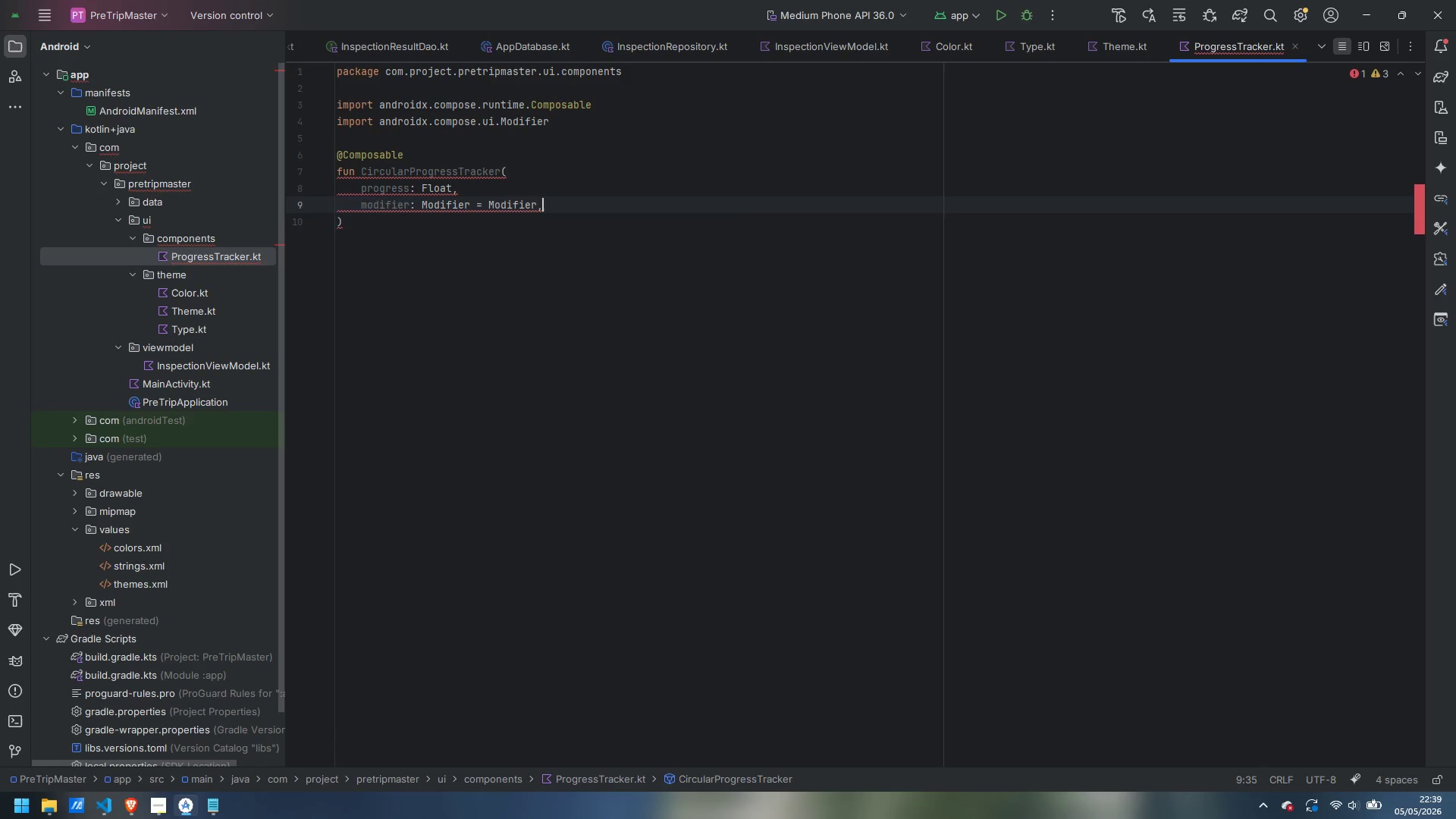 
key(Enter)
 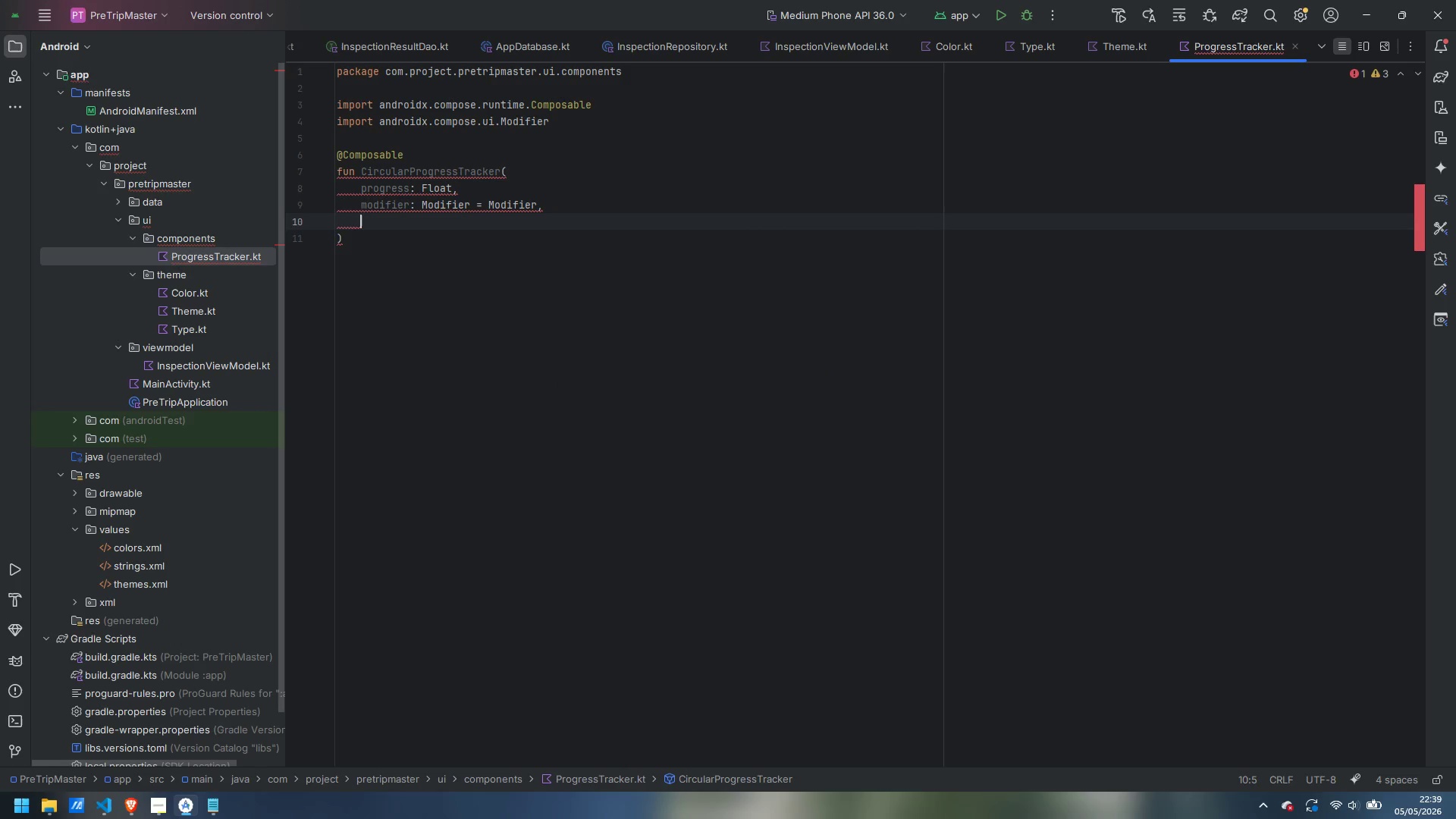 
type(size: Dp = 80.dp,)
 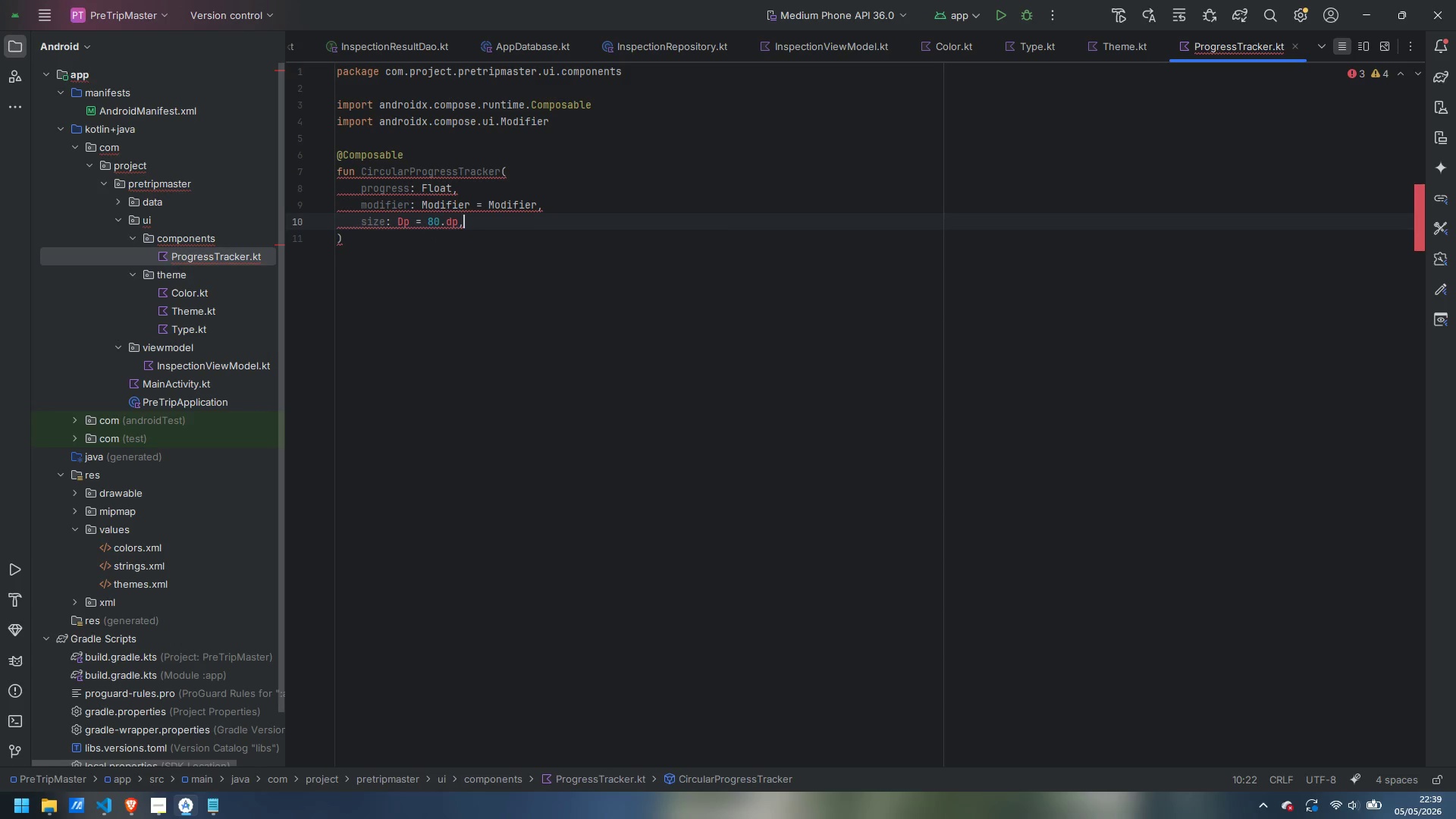 
key(Enter)
 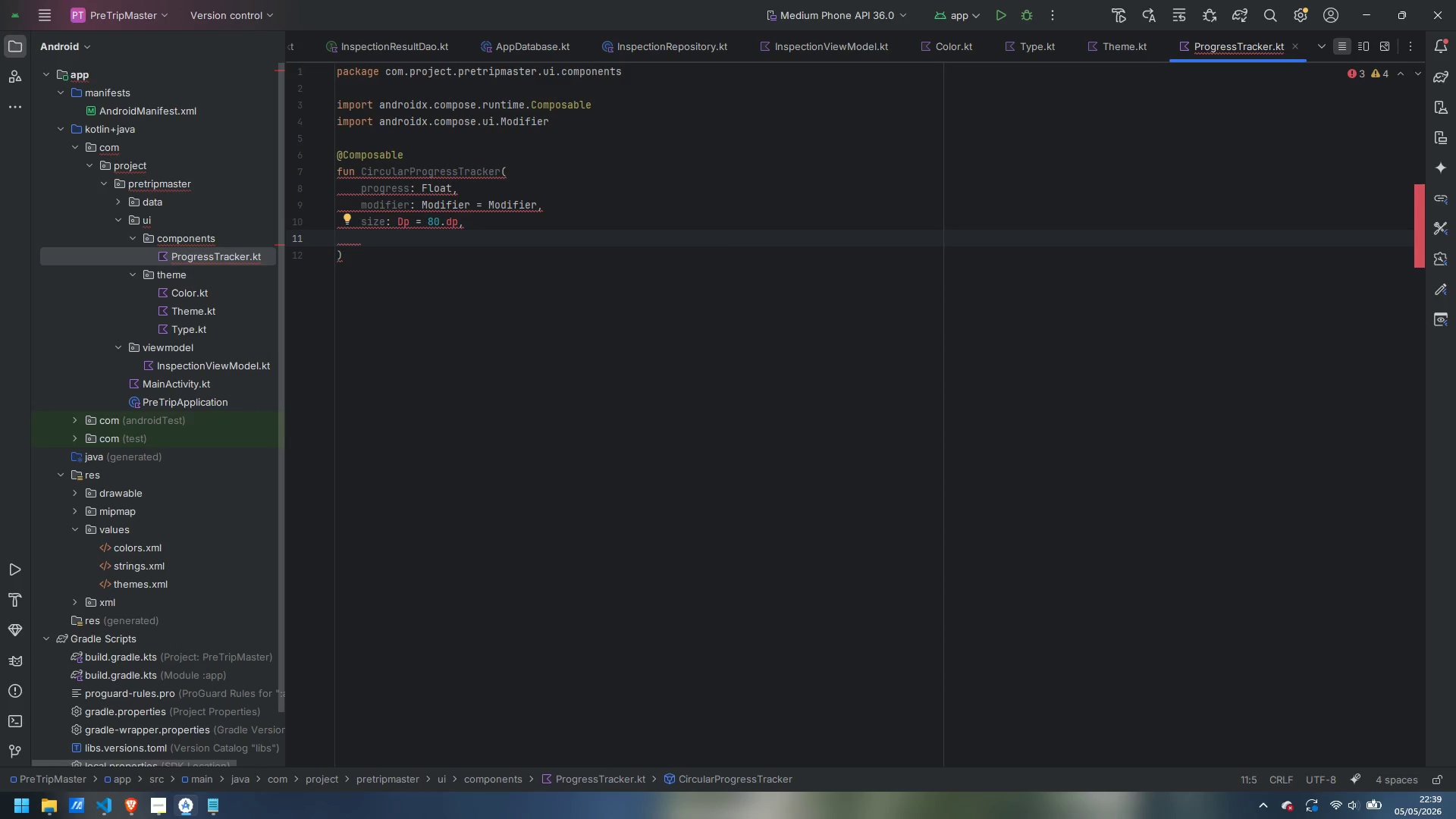 
type(stocke)
key(Backspace)
key(Backspace)
key(Backspace)
key(Backspace)
type(rokeWith)
key(Backspace)
key(Backspace)
type(dth: Dp)
 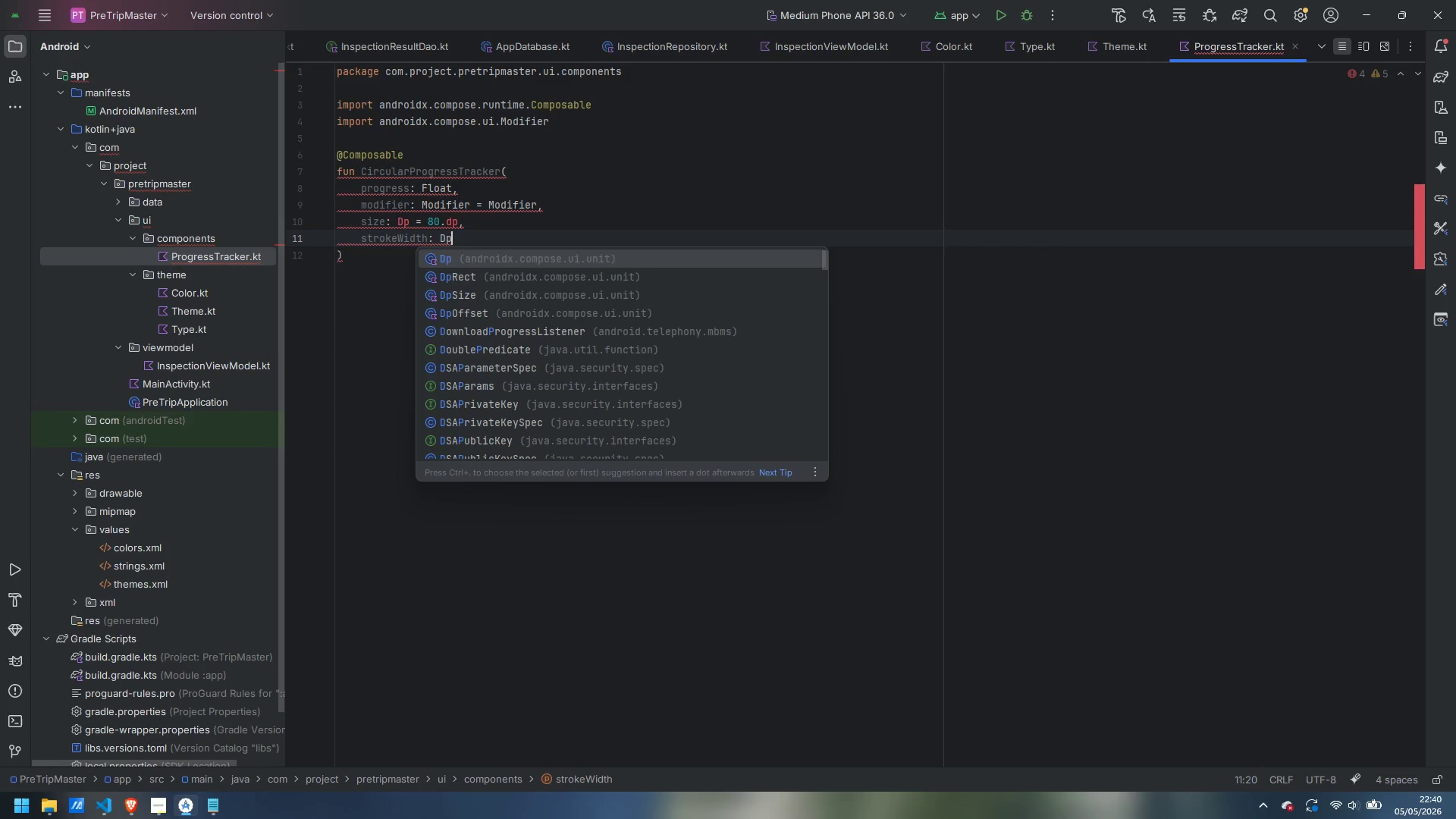 
key(Enter)
 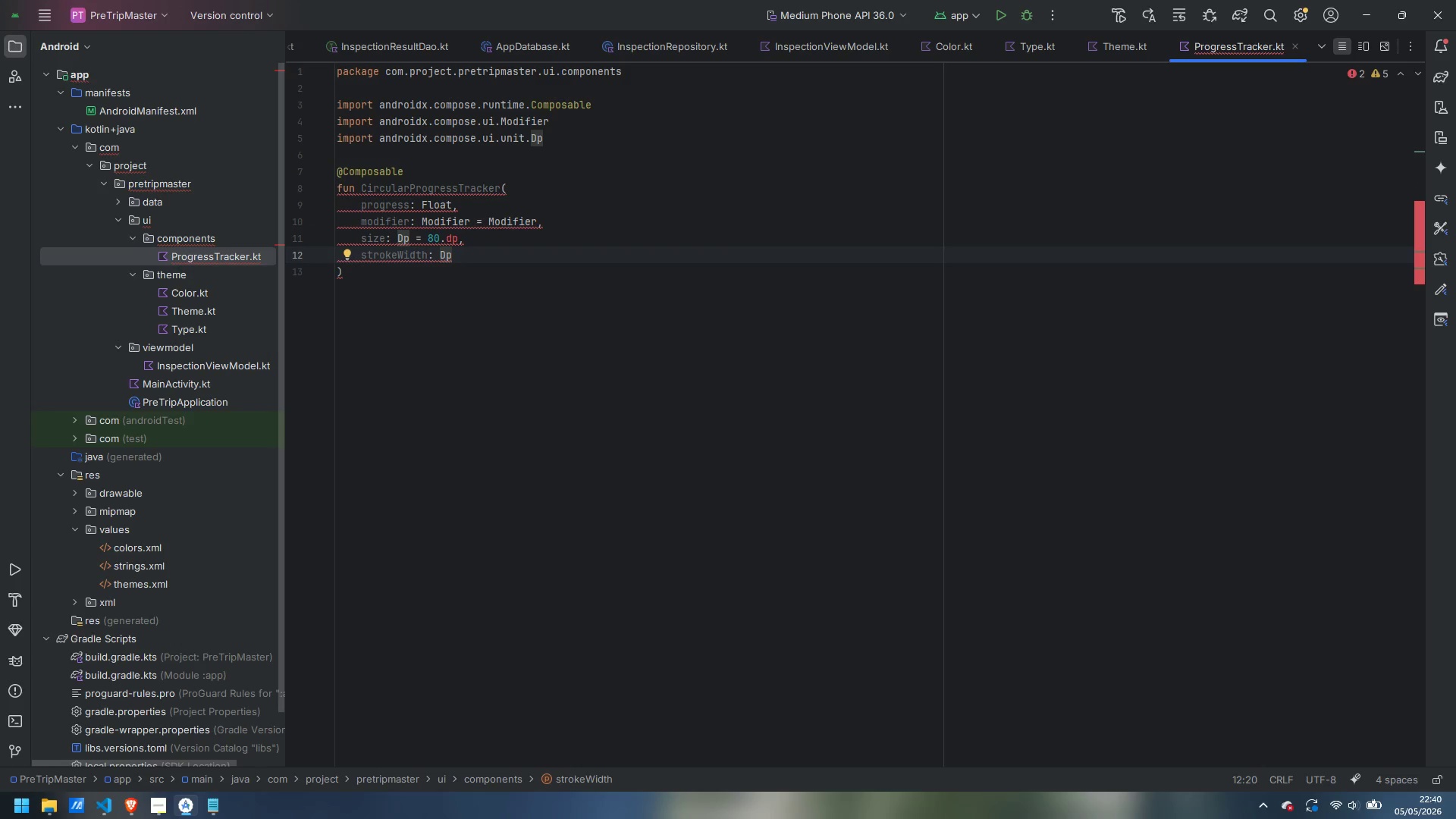 
type( = 9)
key(Backspace)
type(8.dp)
 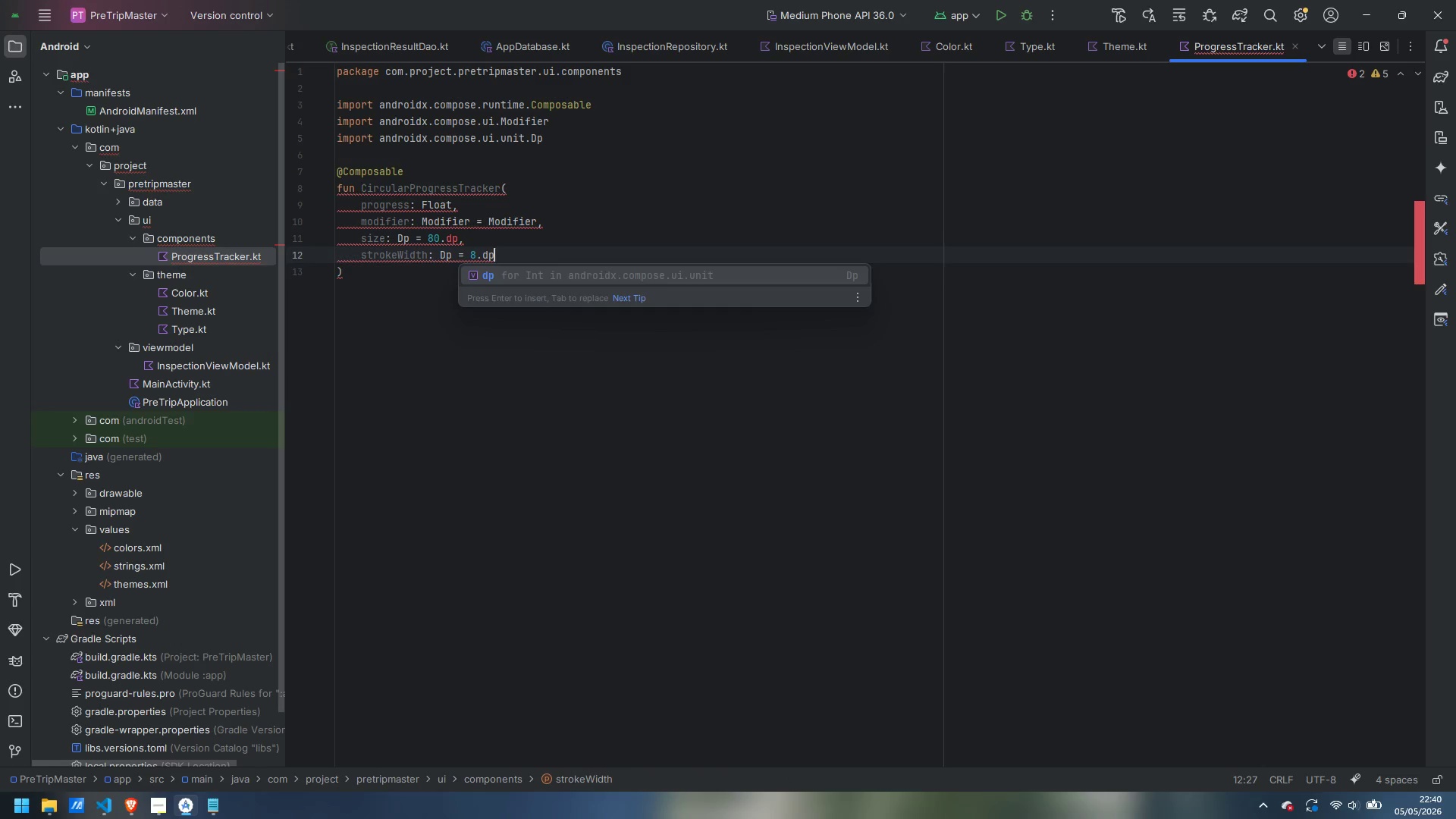 
key(Enter)
 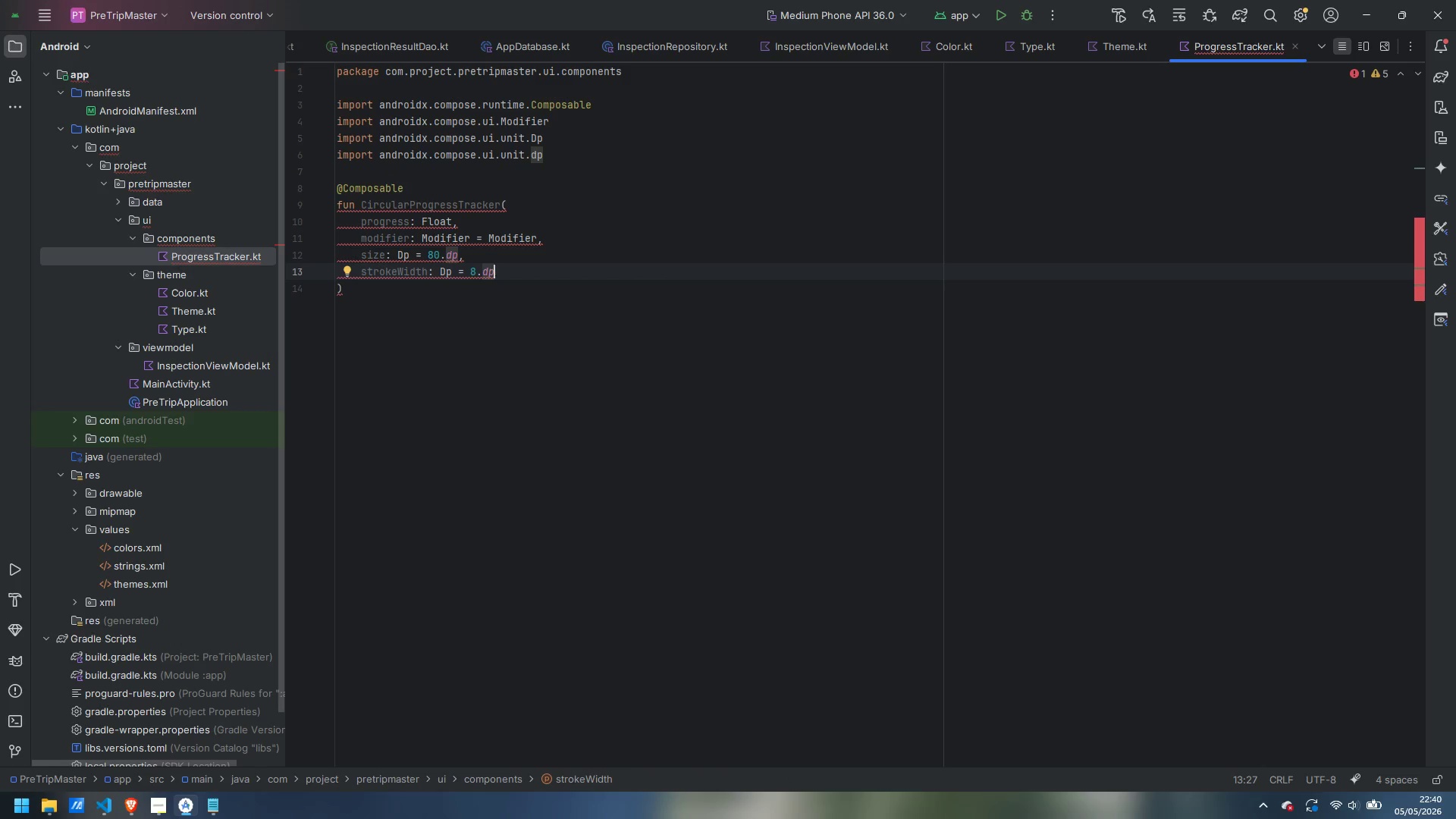 
key(Comma)
 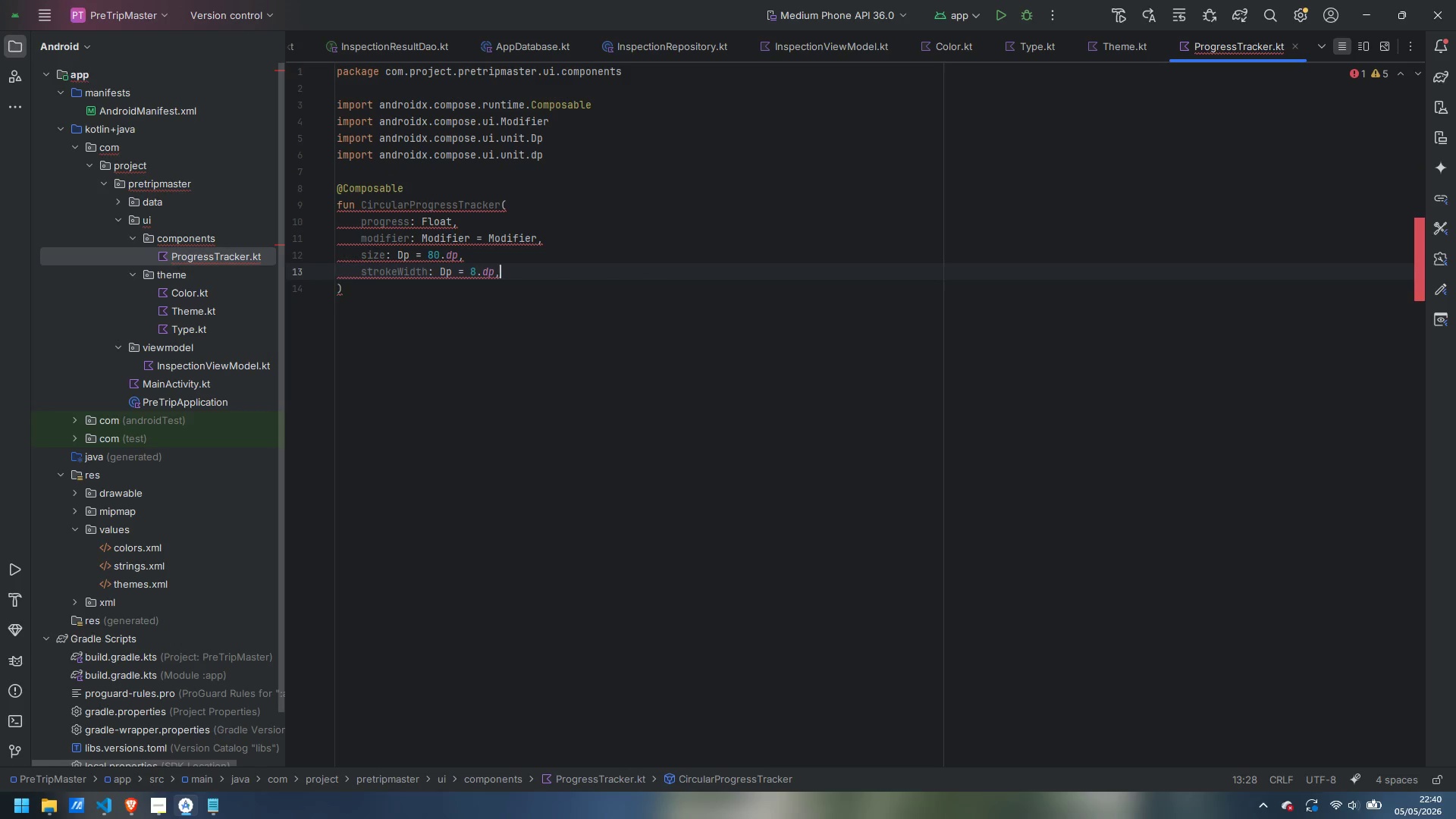 
key(Enter)
 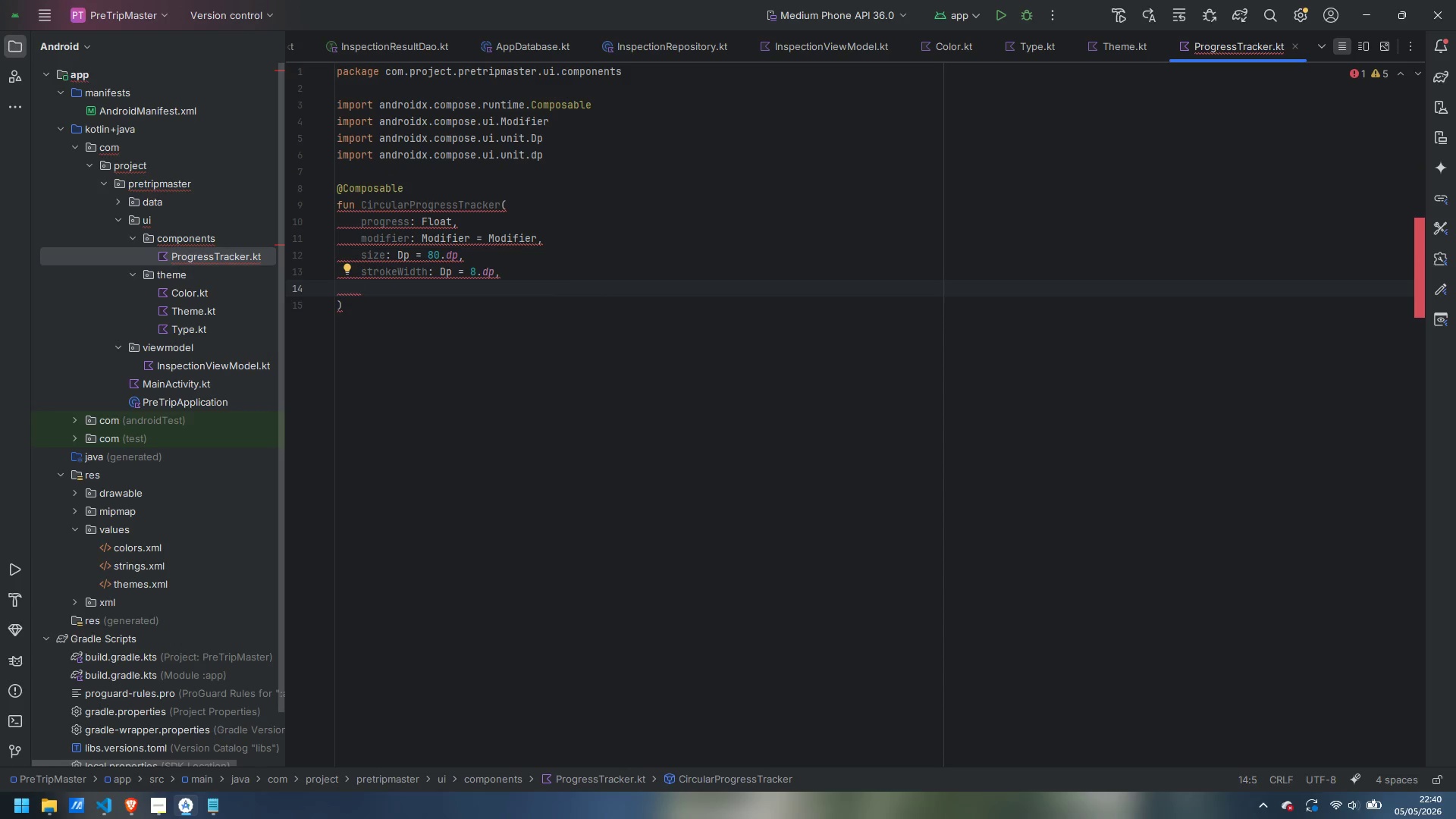 
type(trackColor: Color)
 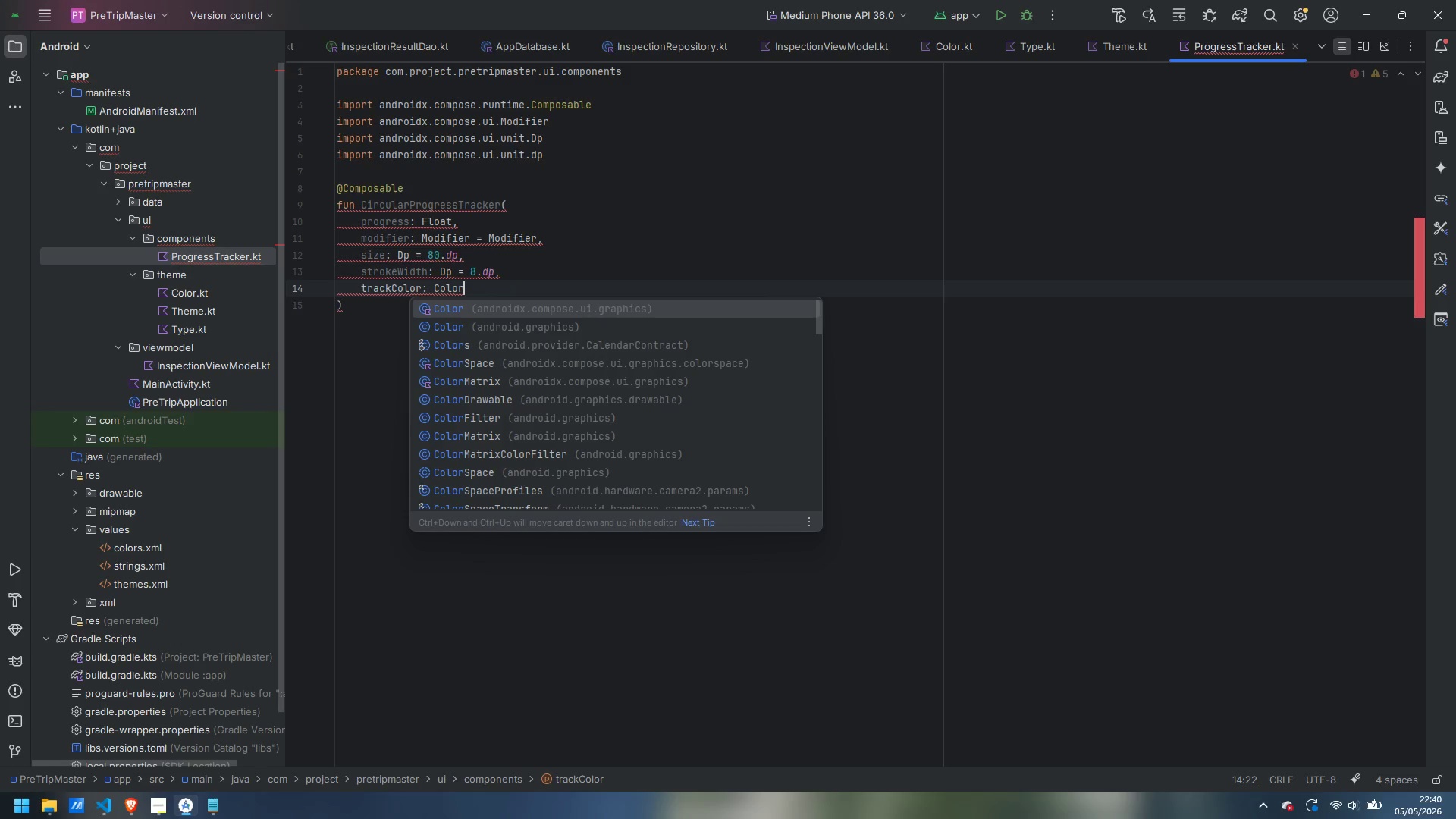 
key(Enter)
 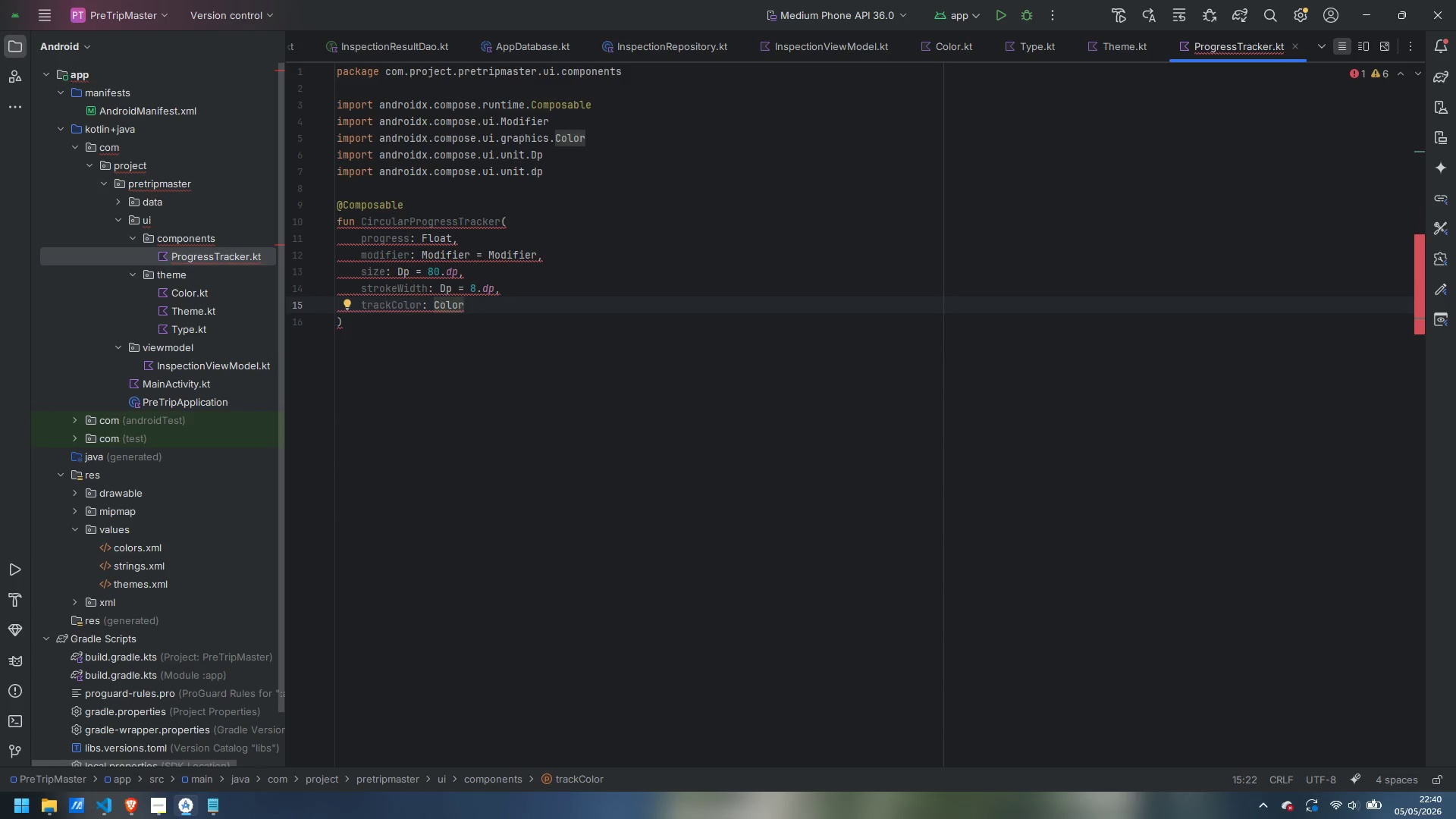 
key(Space)
 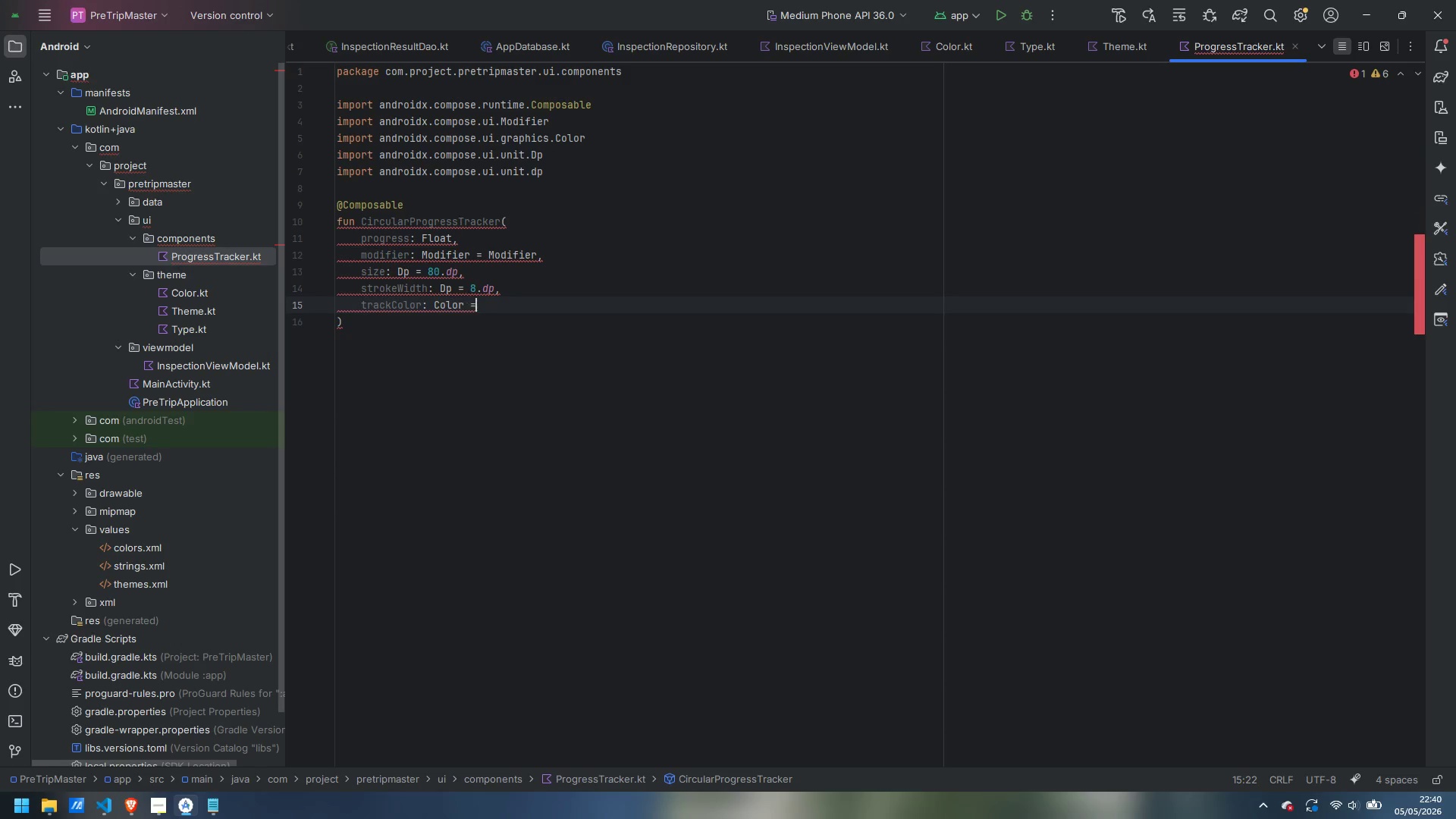 
key(Equal)
 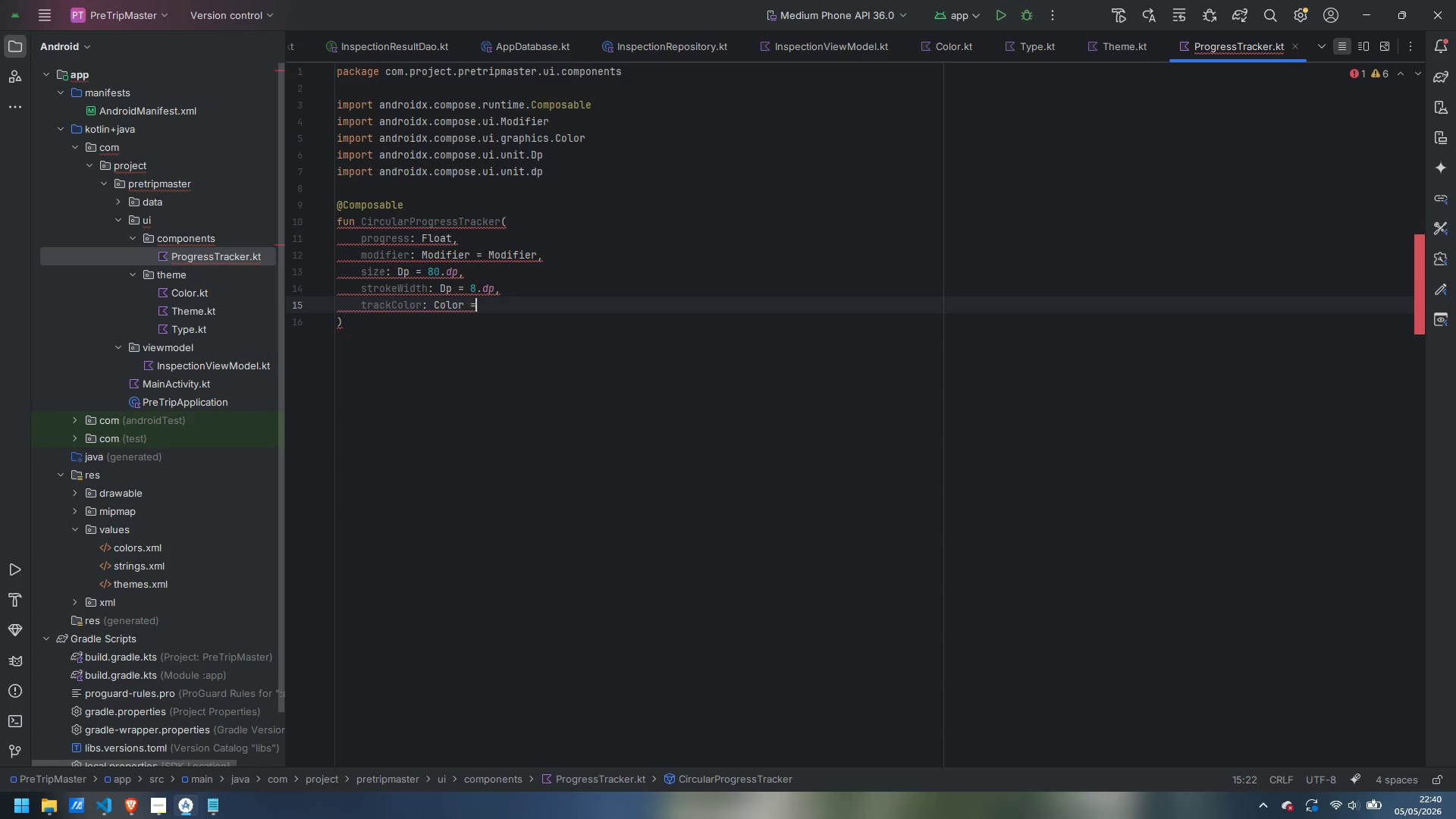 
key(Space)
 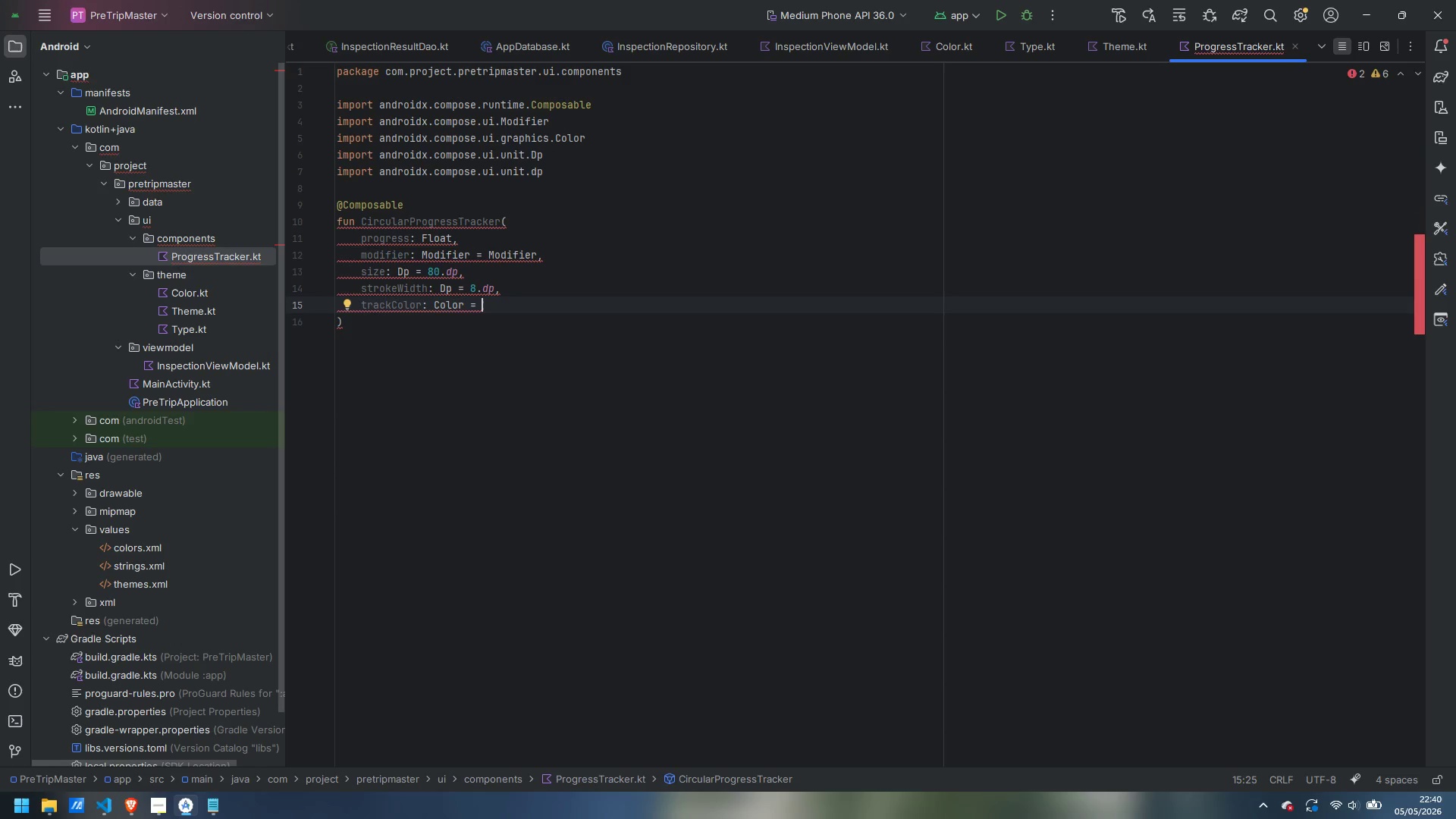 
type(NavyBorder,)
key(Backspace)
key(Backspace)
type(r)
 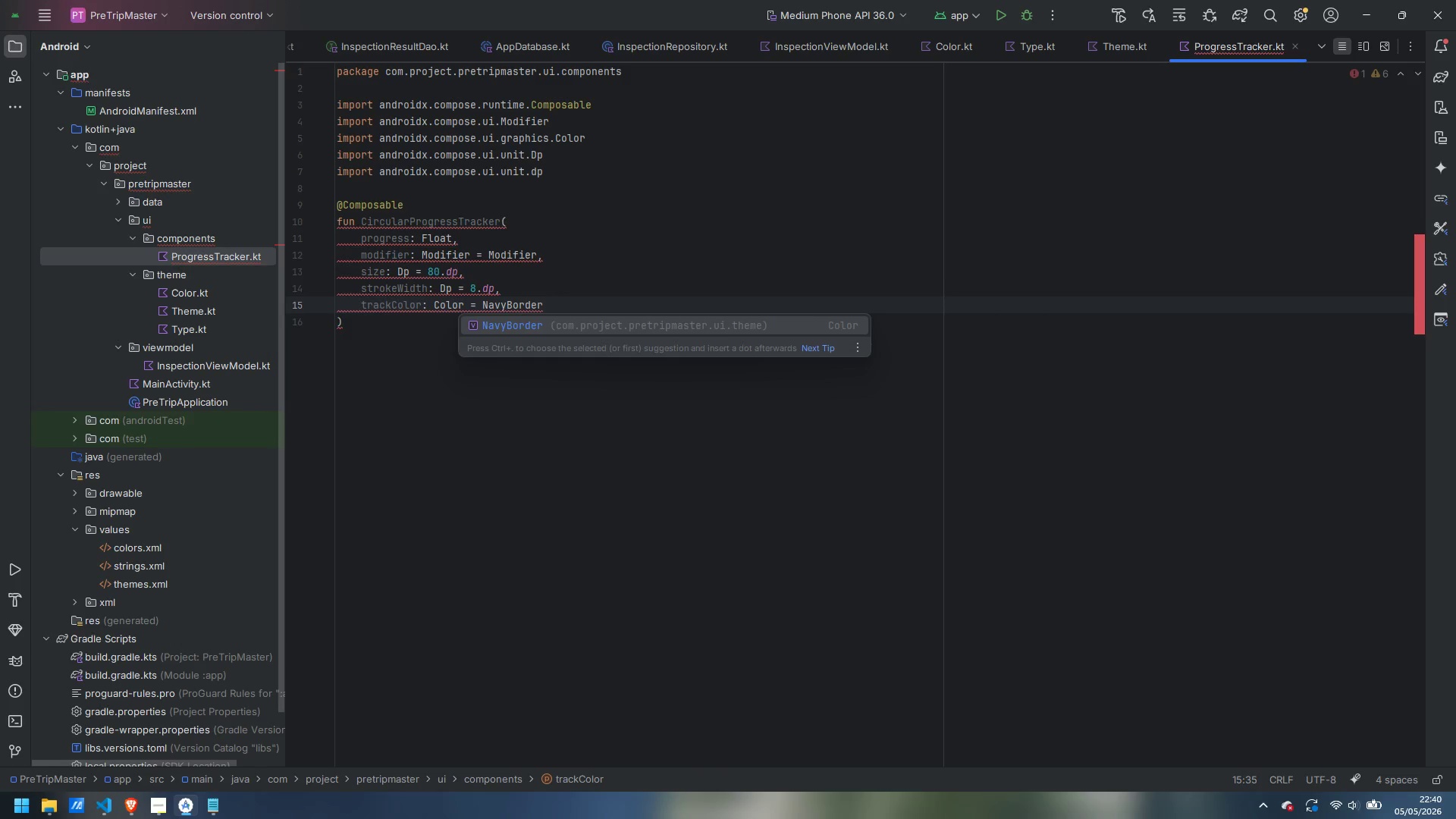 
key(Enter)
 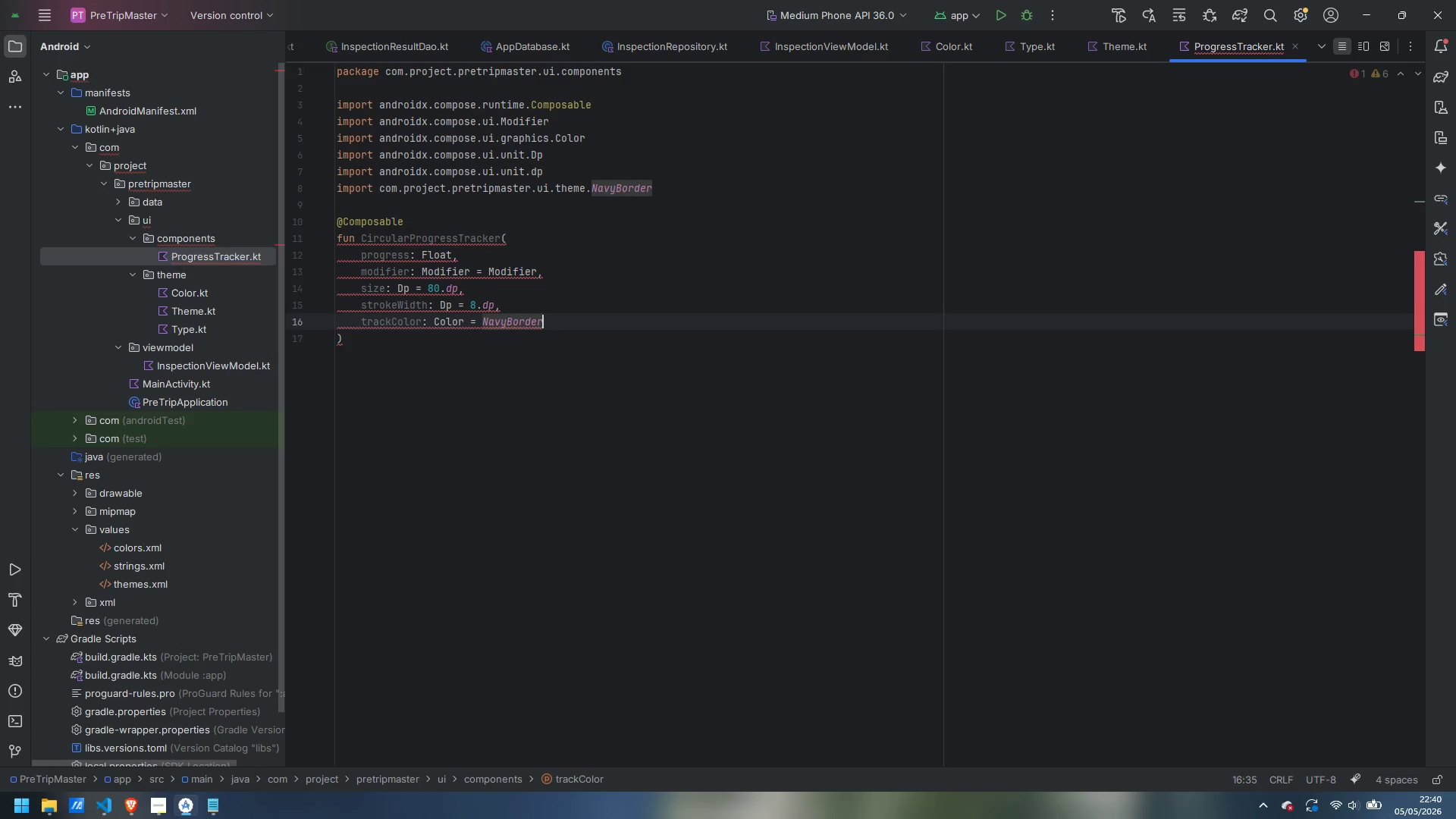 
key(Comma)
 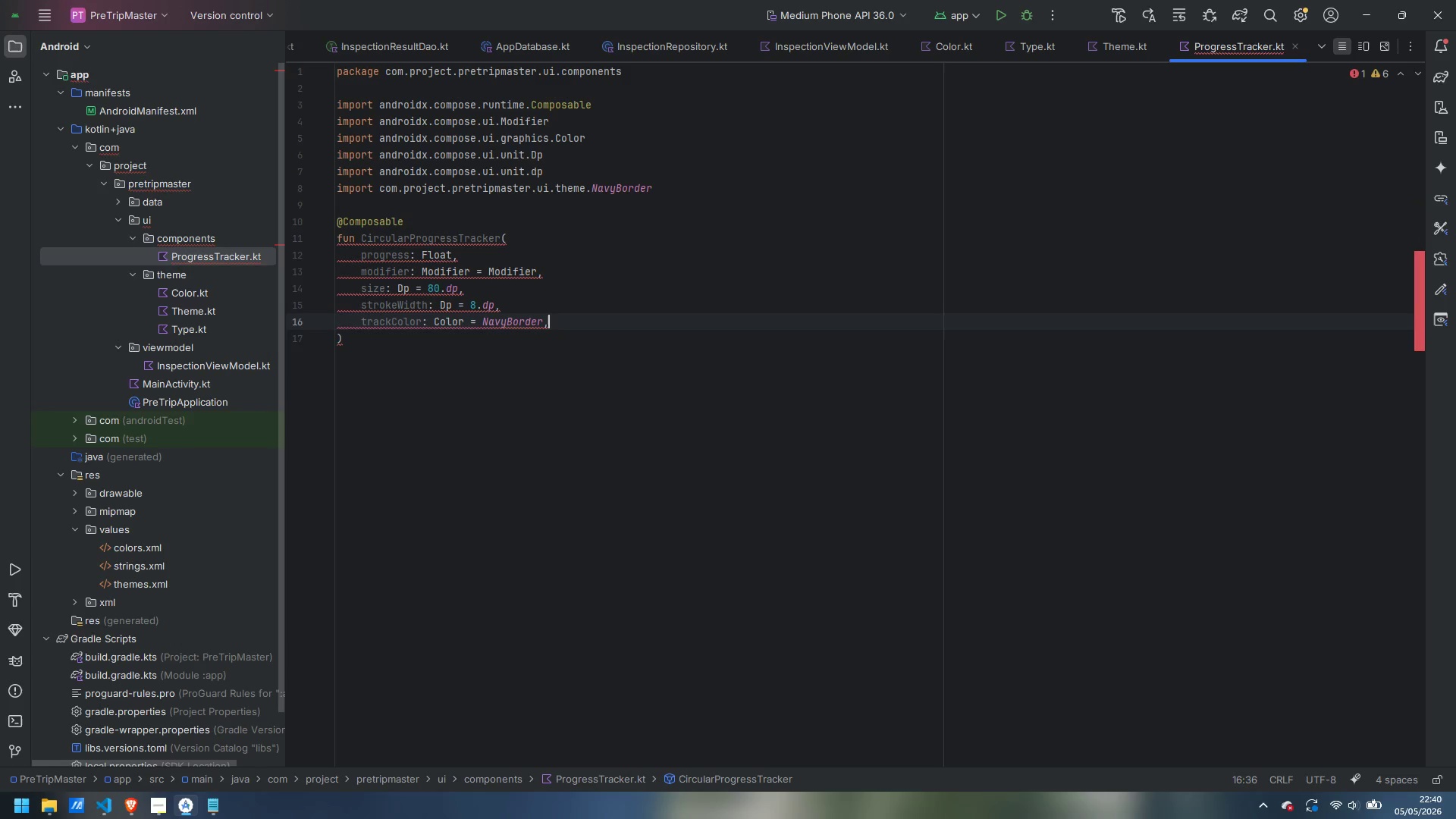 
key(Enter)
 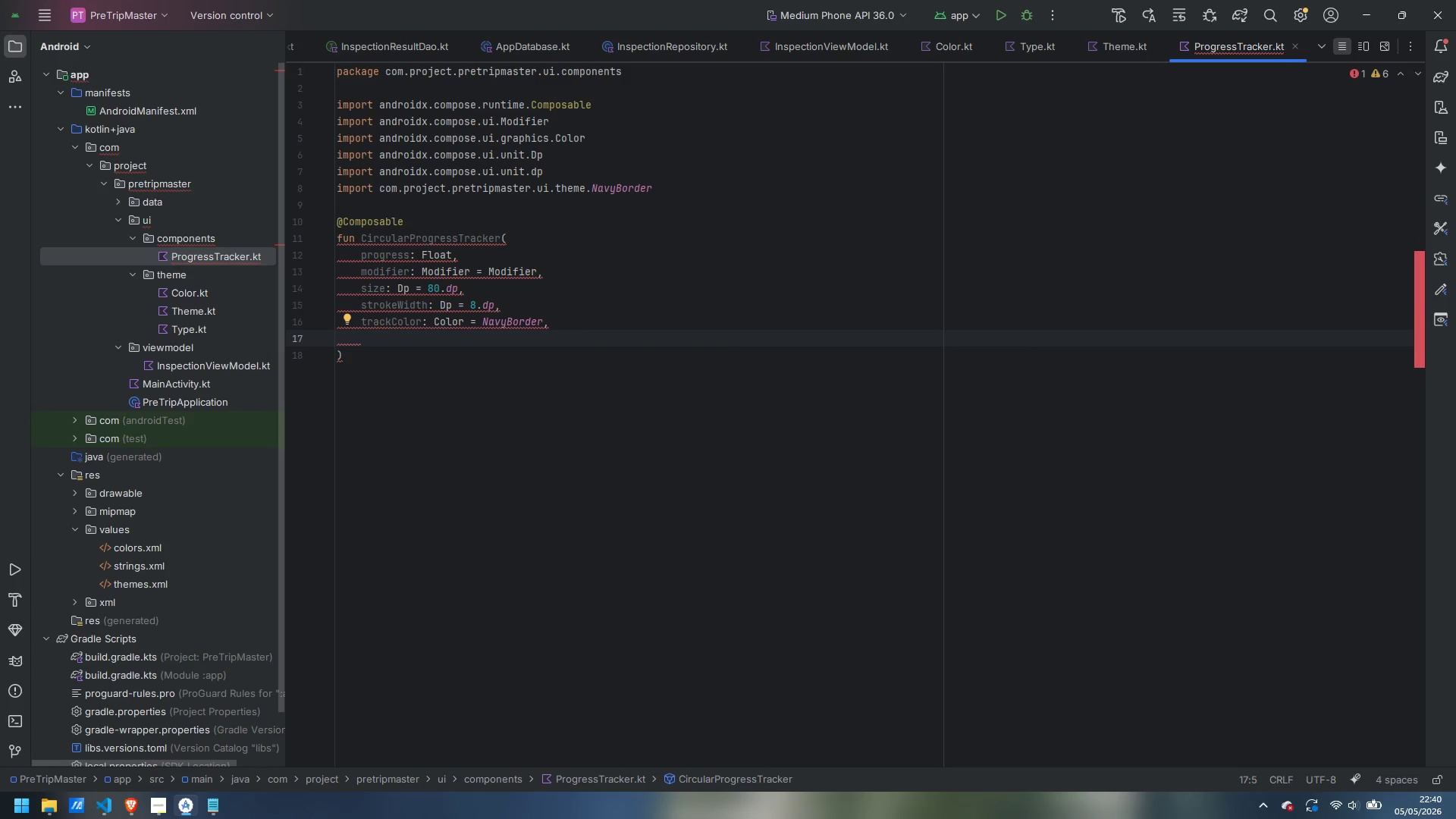 
type(progressColor: Color)
 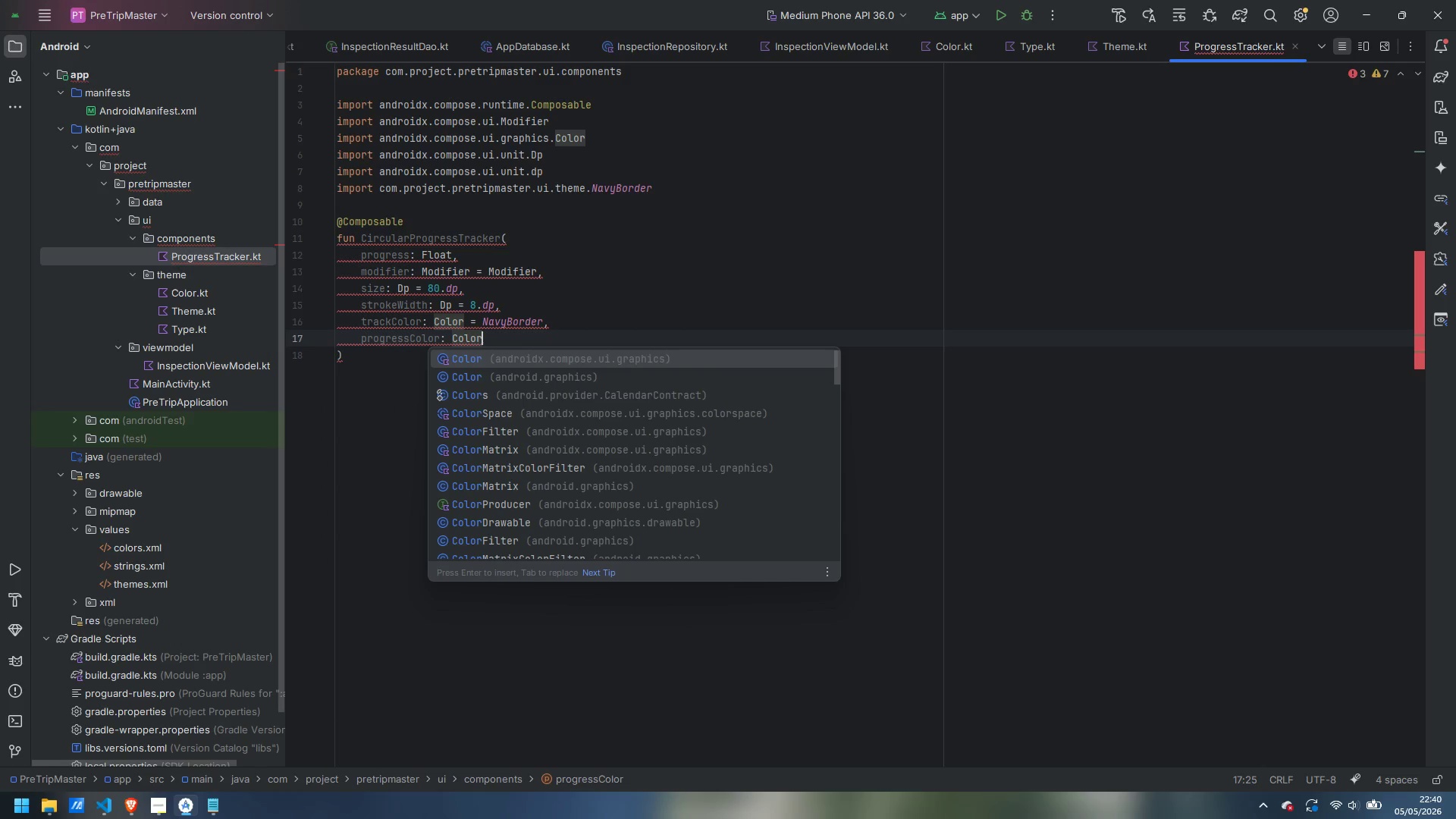 
key(Enter)
 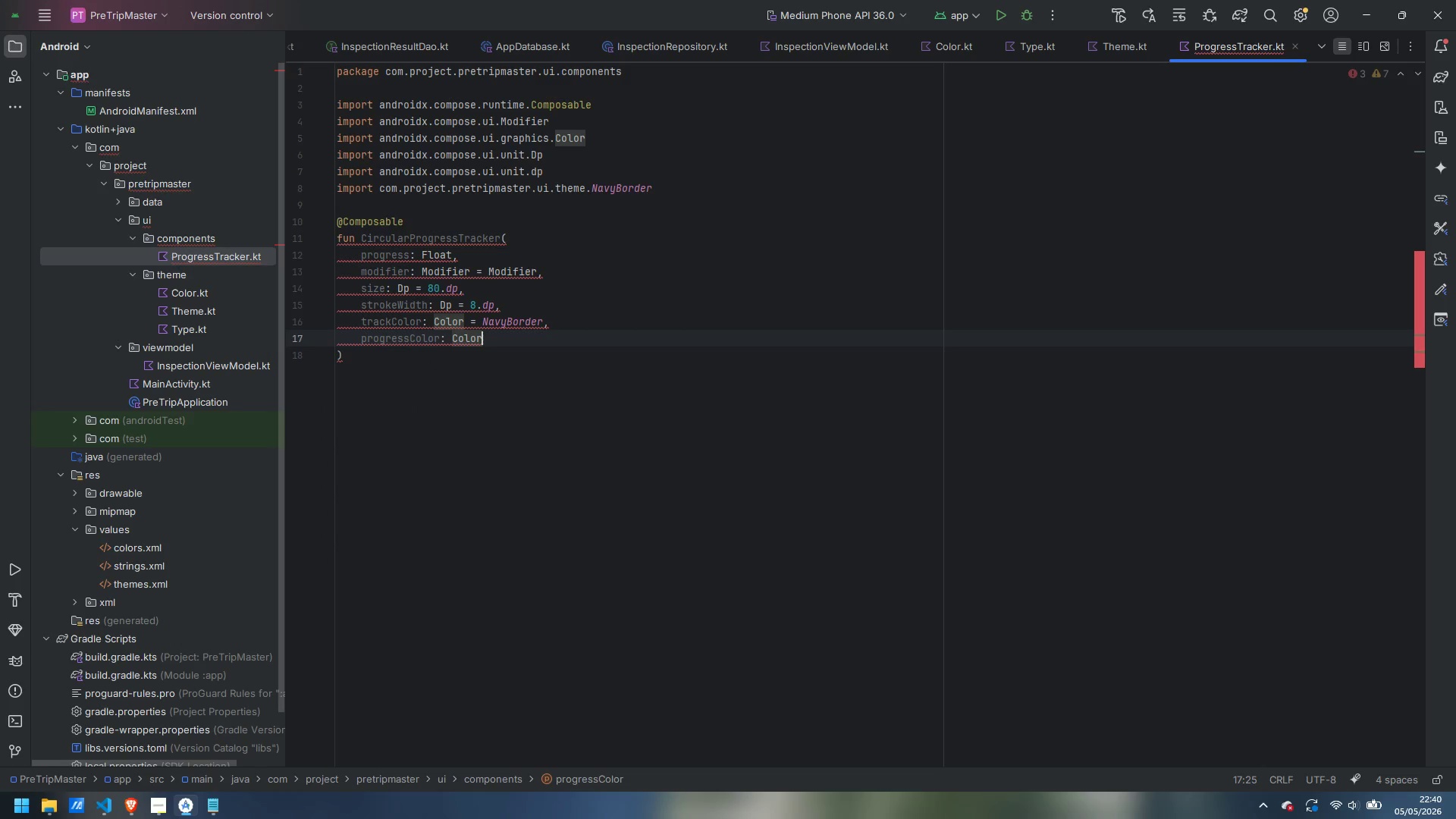 
type( = TruckAmber)
 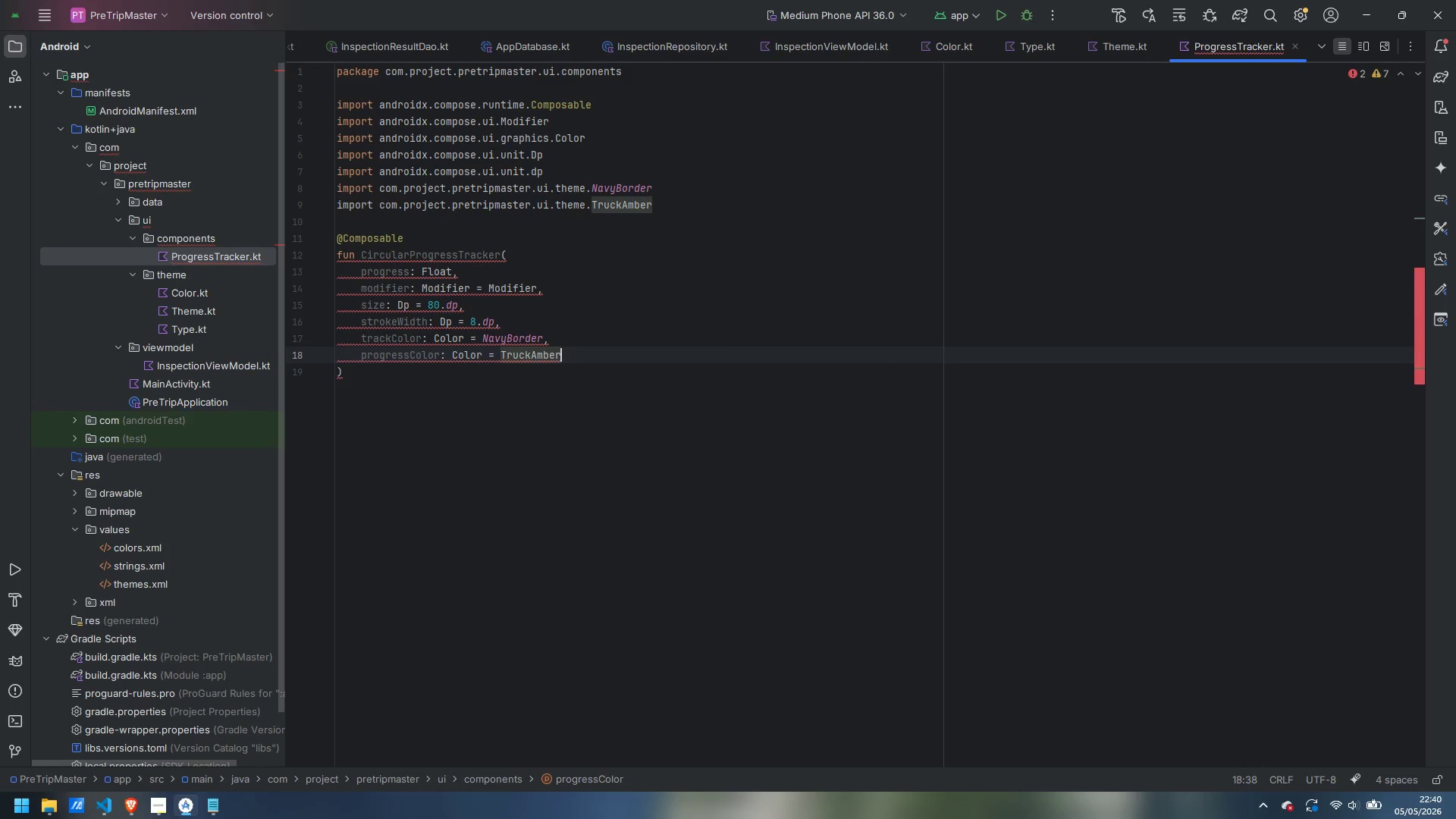 
 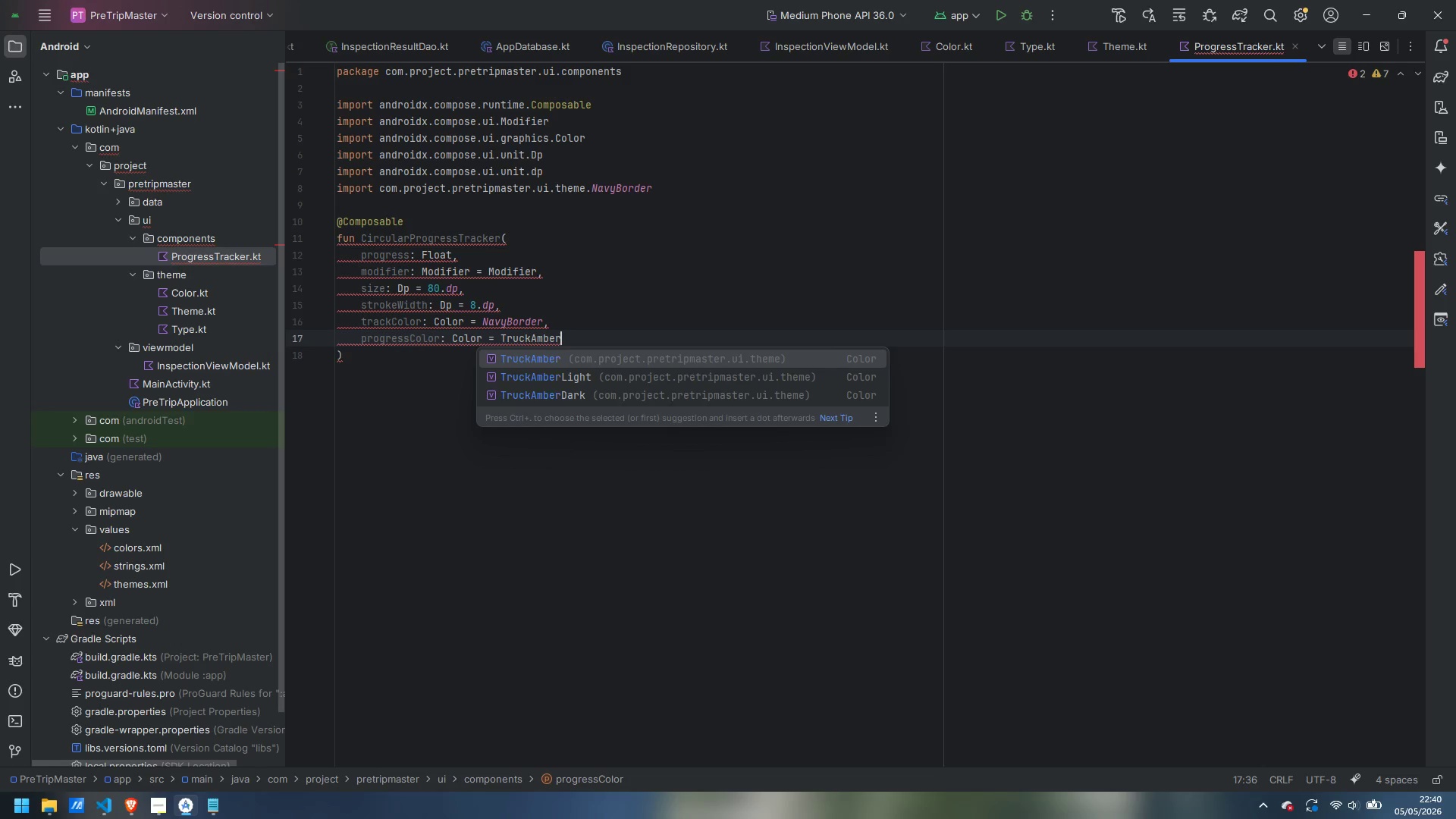 
key(Enter)
 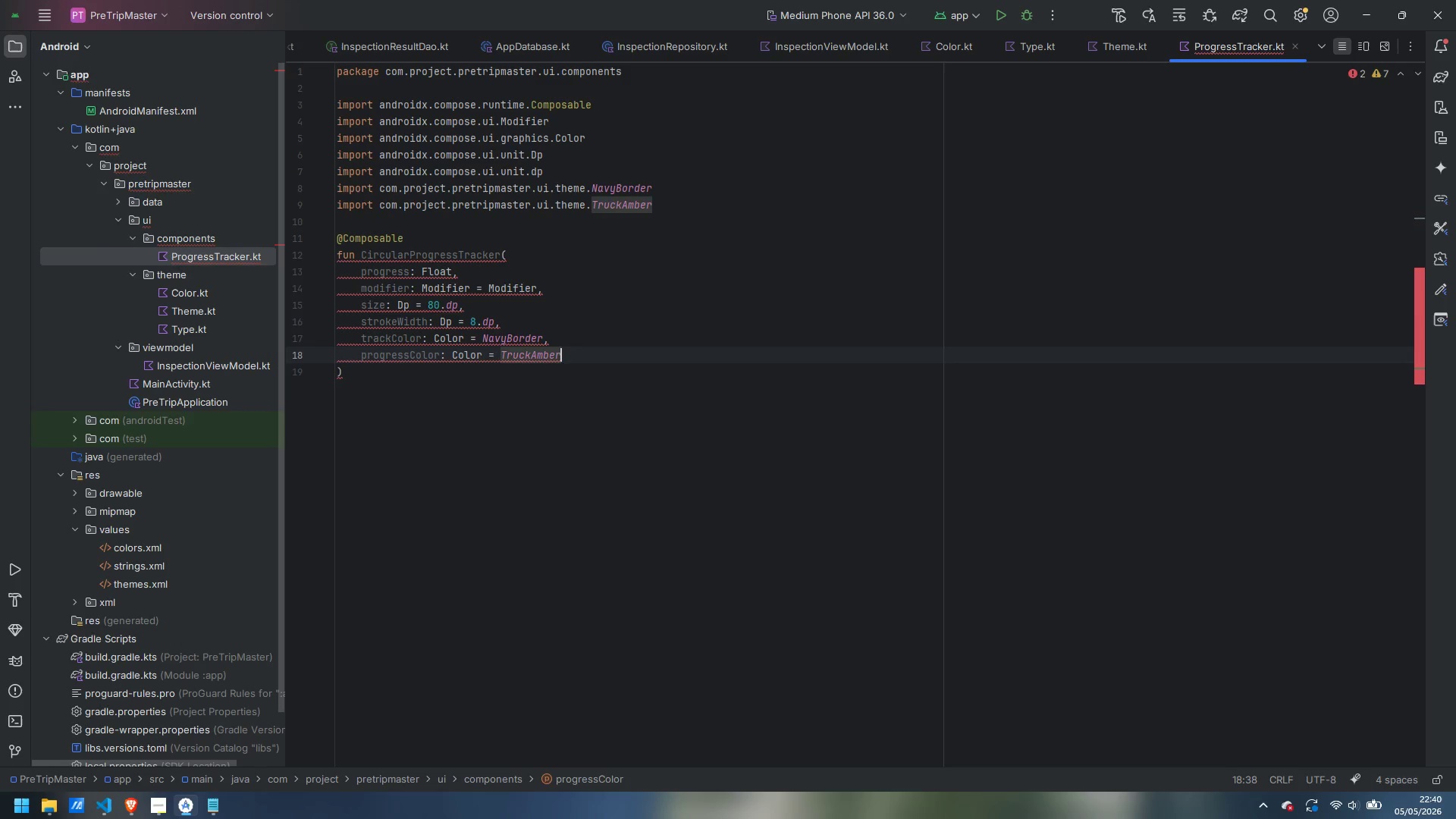 
key(Comma)
 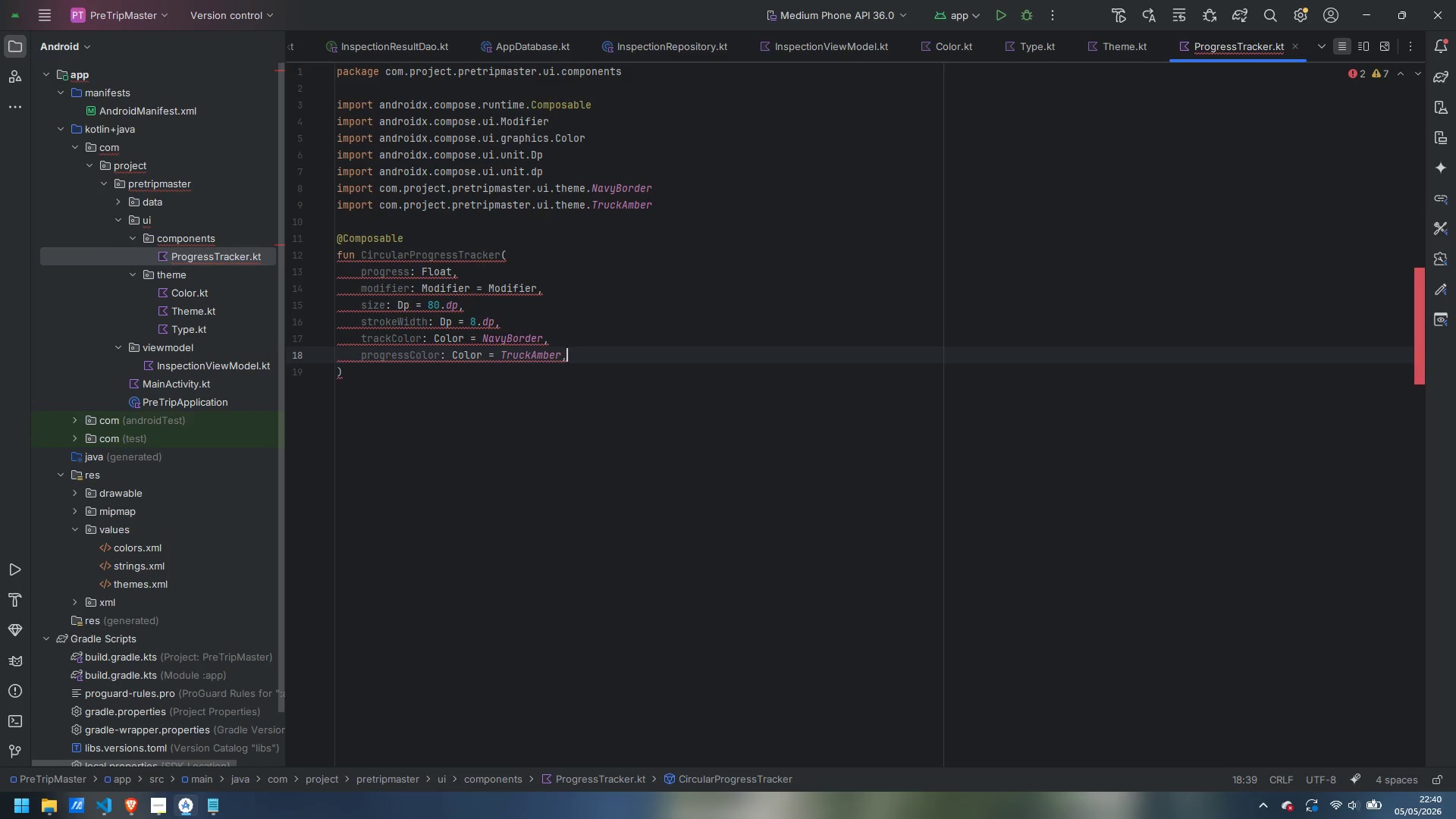 
key(Enter)
 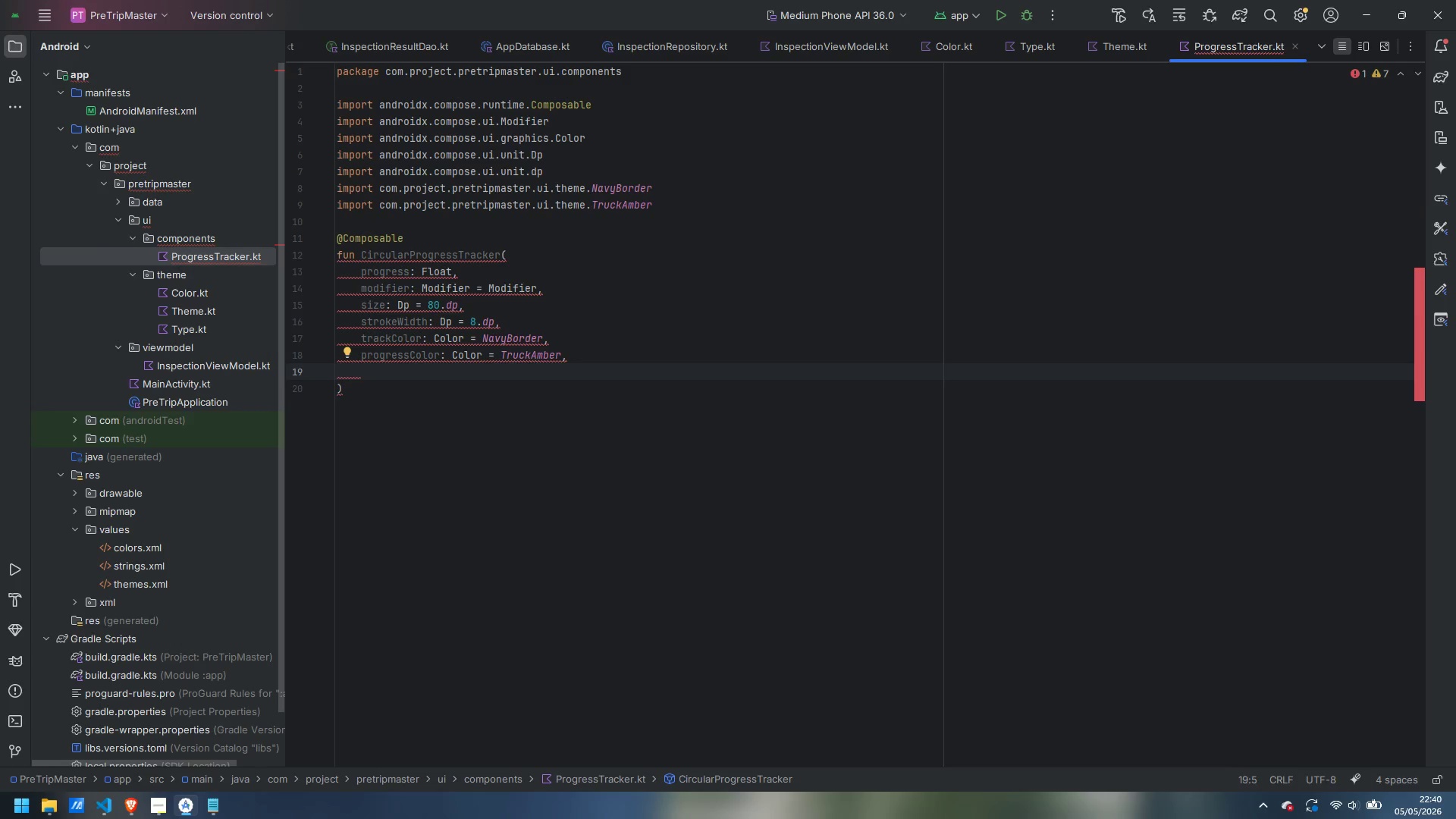 
type(showLabel: Boolean = true)
 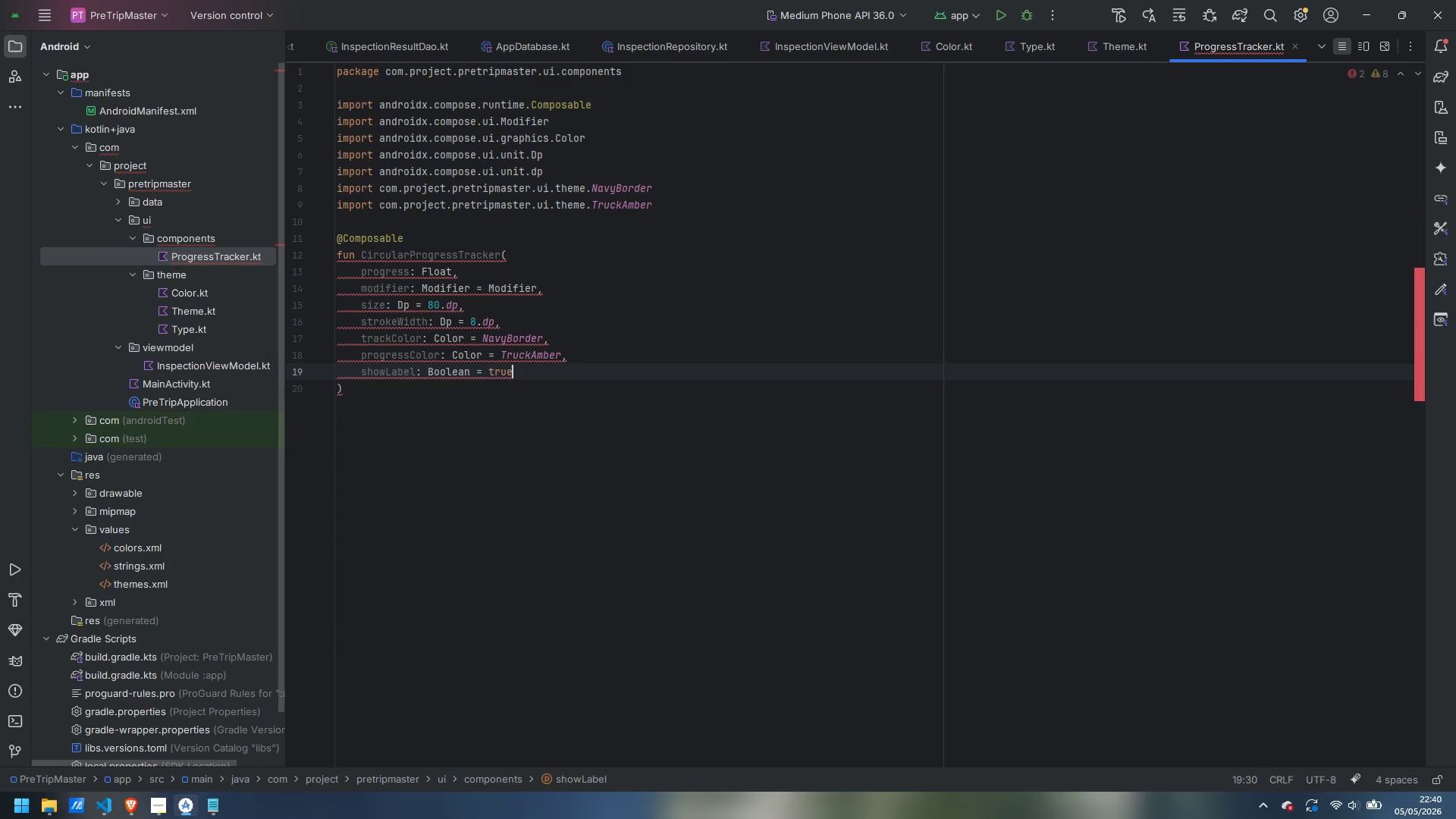 
 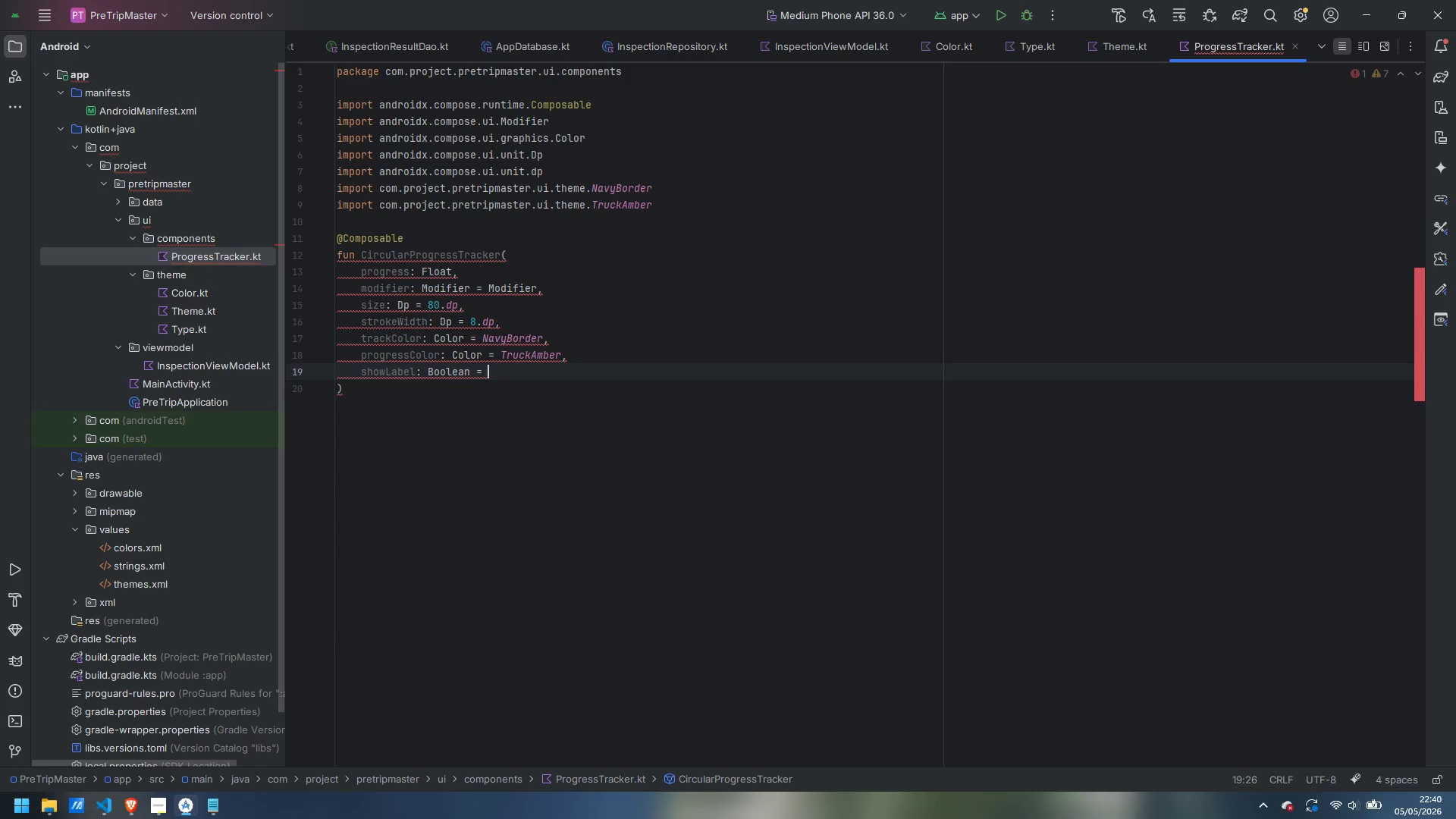 
key(Enter)
 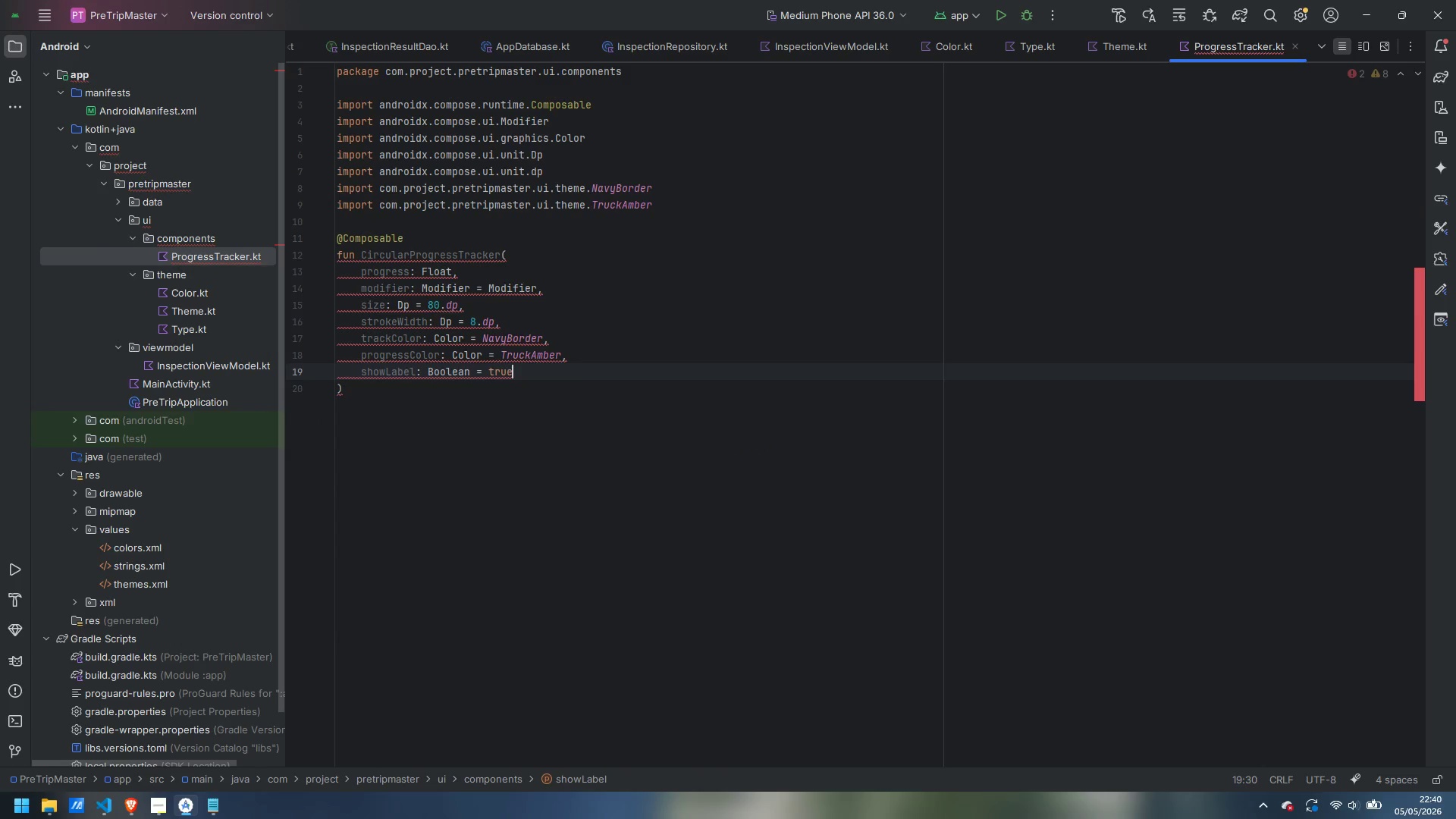 
key(ArrowDown)
 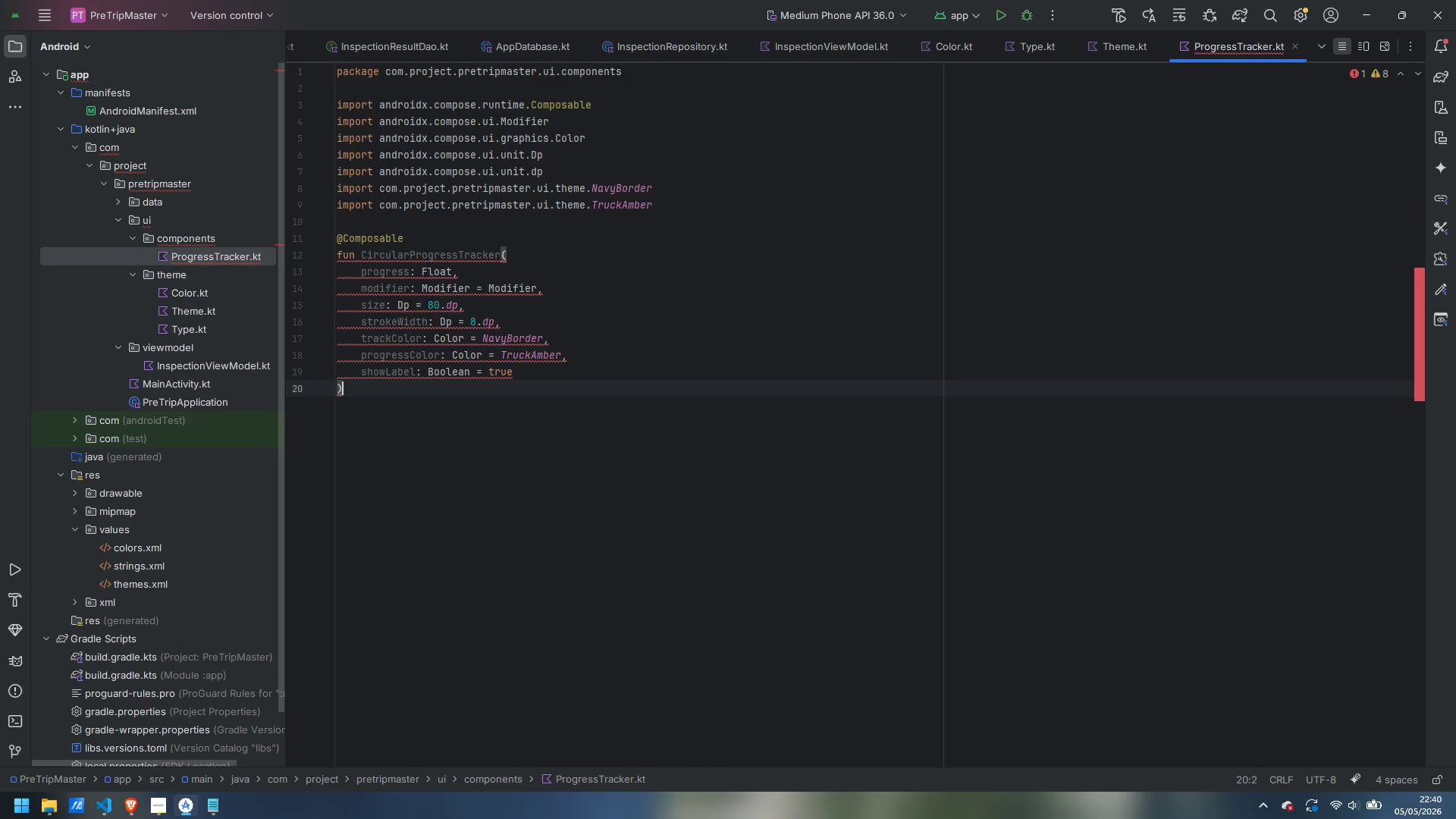 
key(Space)
 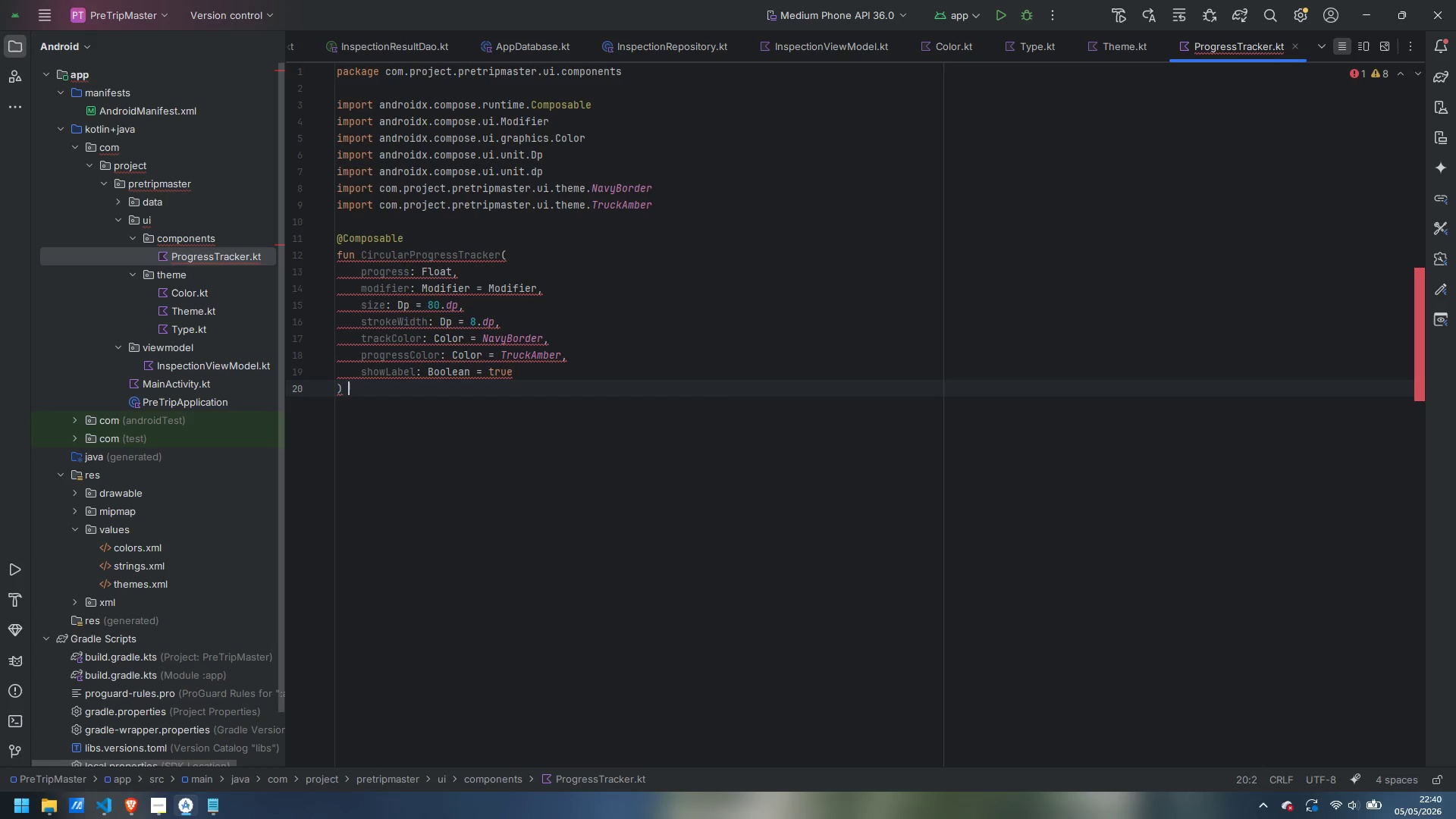 
key(Shift+ShiftLeft)
 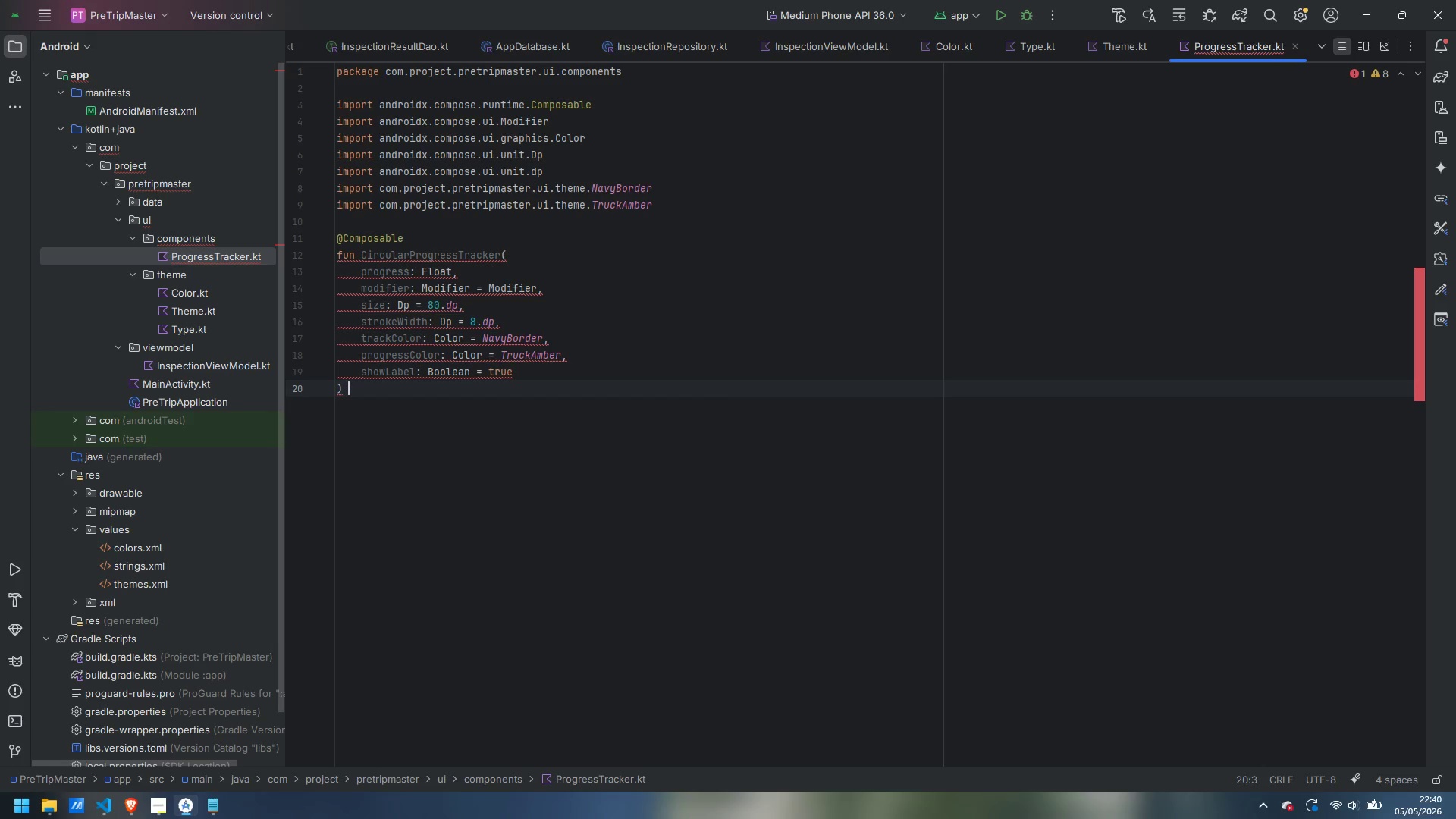 
key(Shift+BracketLeft)
 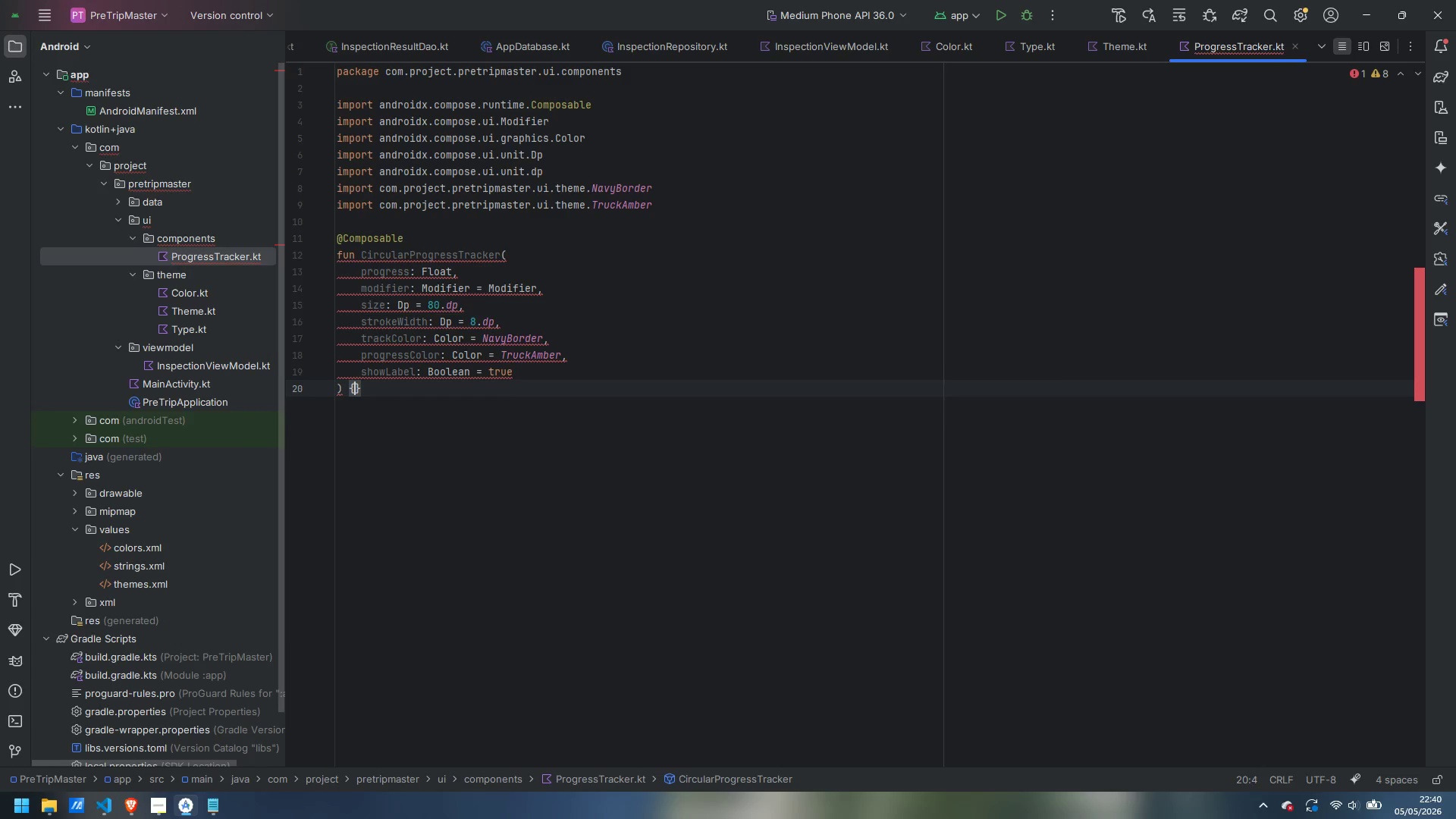 
key(Enter)
 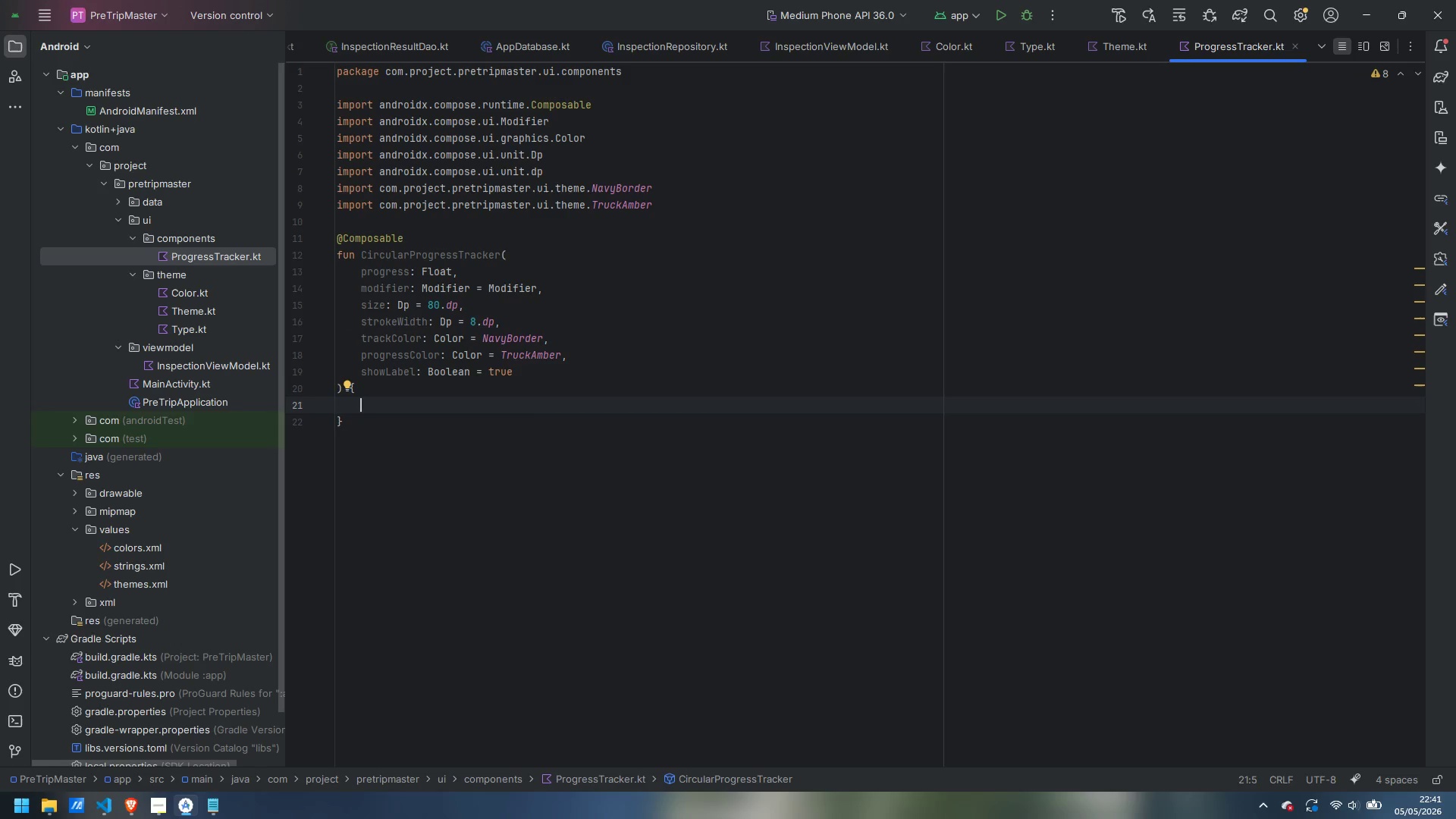 
type(val )
 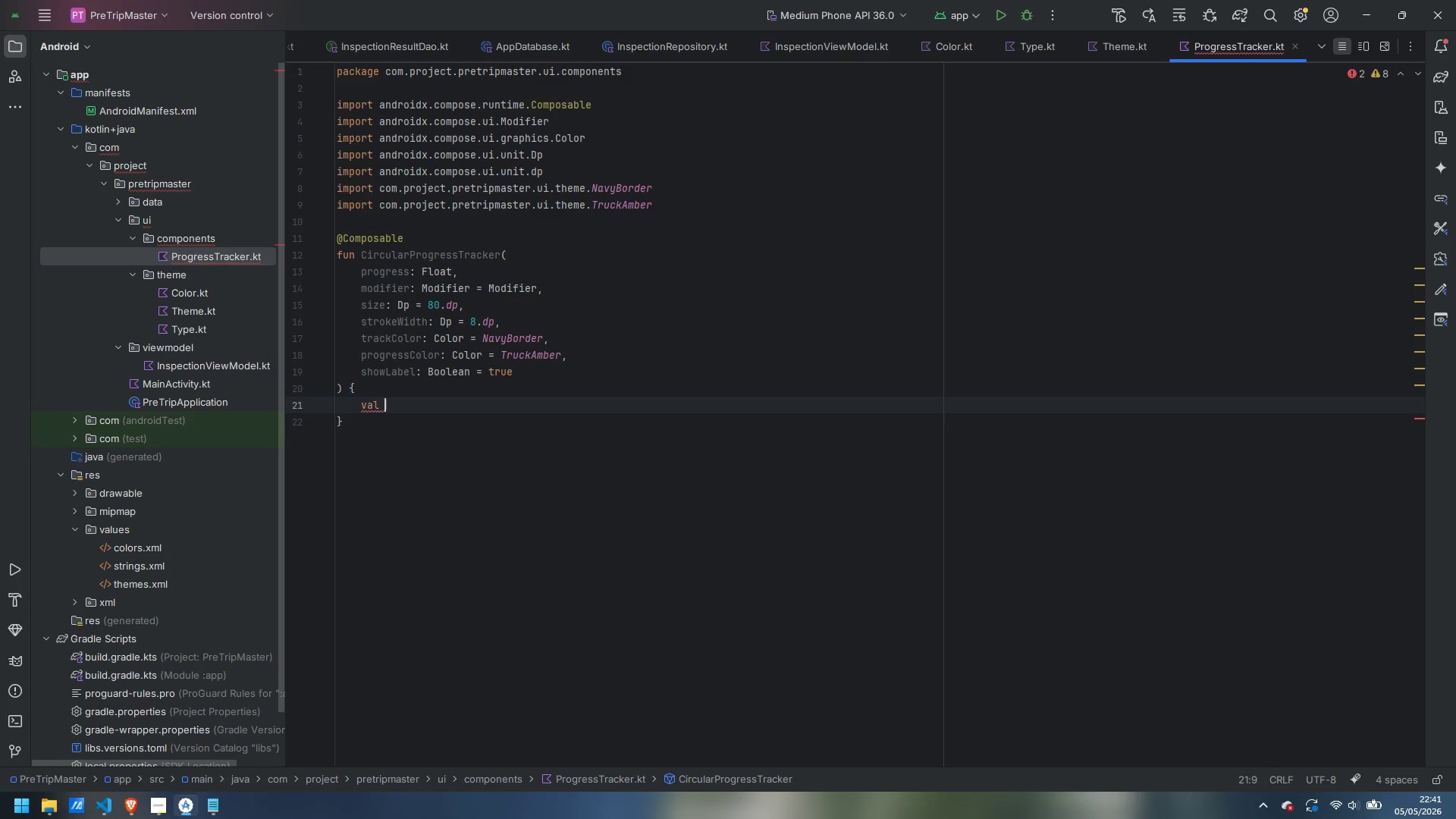 
wait(15.52)
 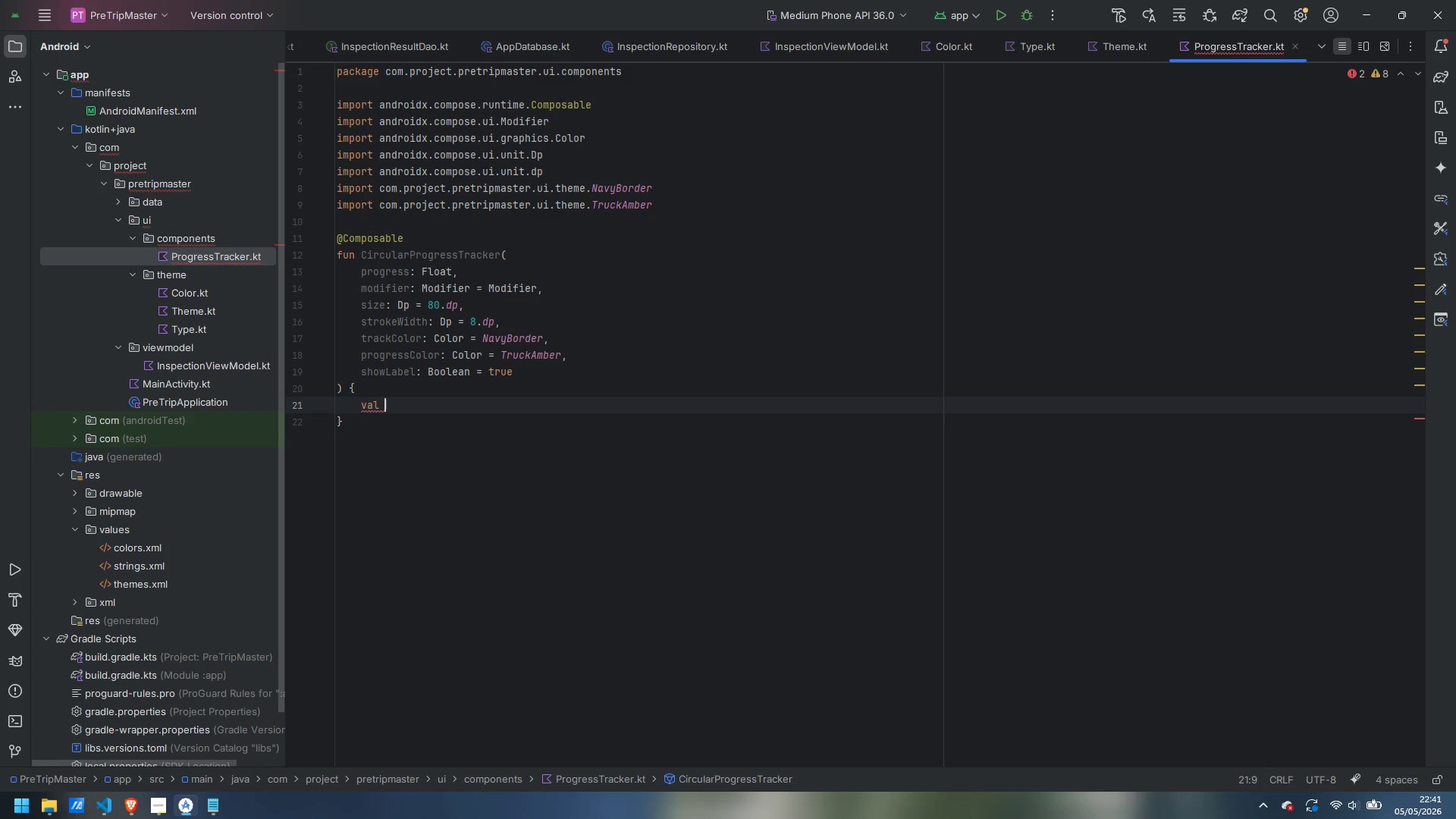 
type(animatedProgress by animateFloatSa)
key(Backspace)
key(Backspace)
type(AsState)
 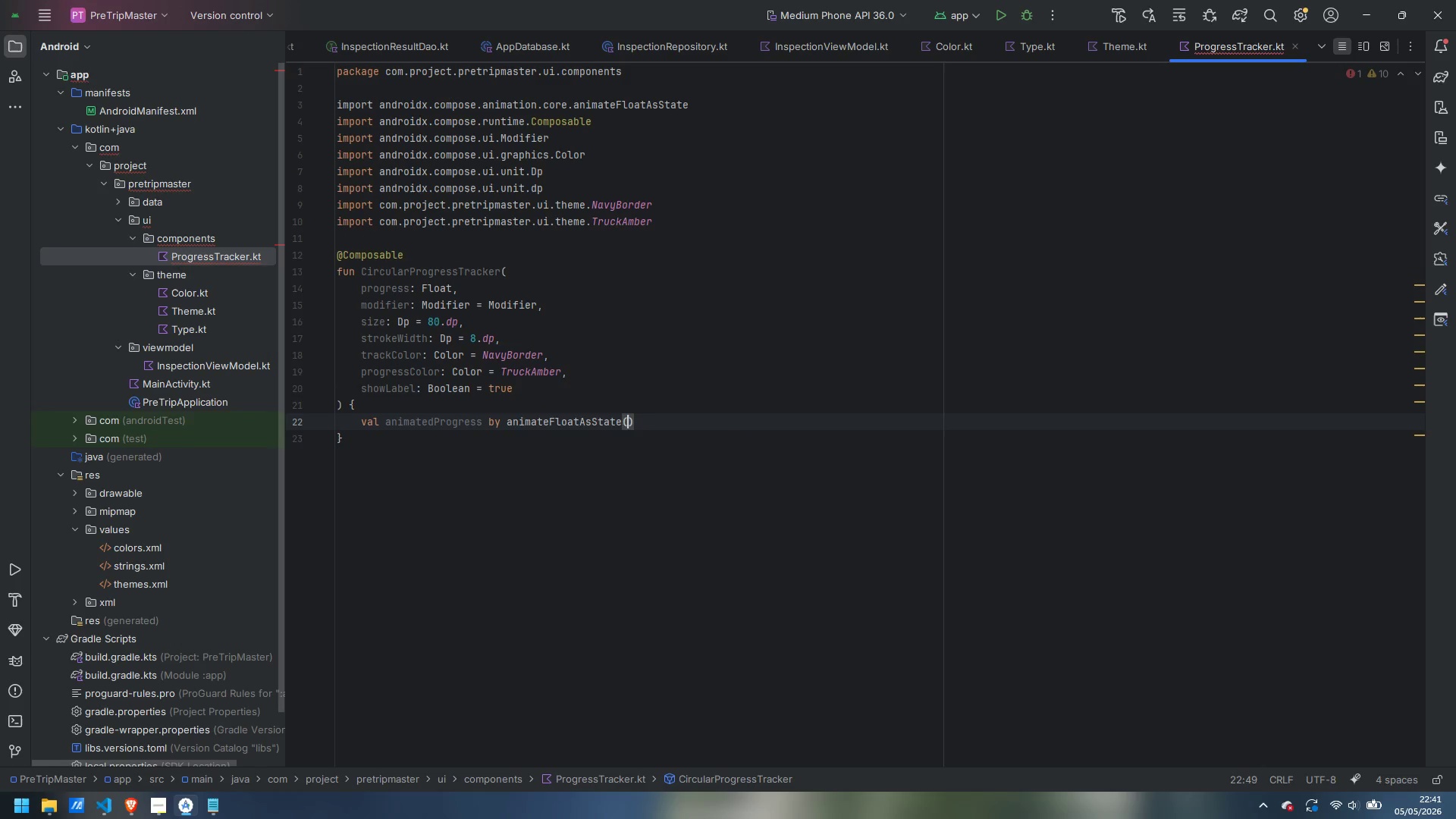 
 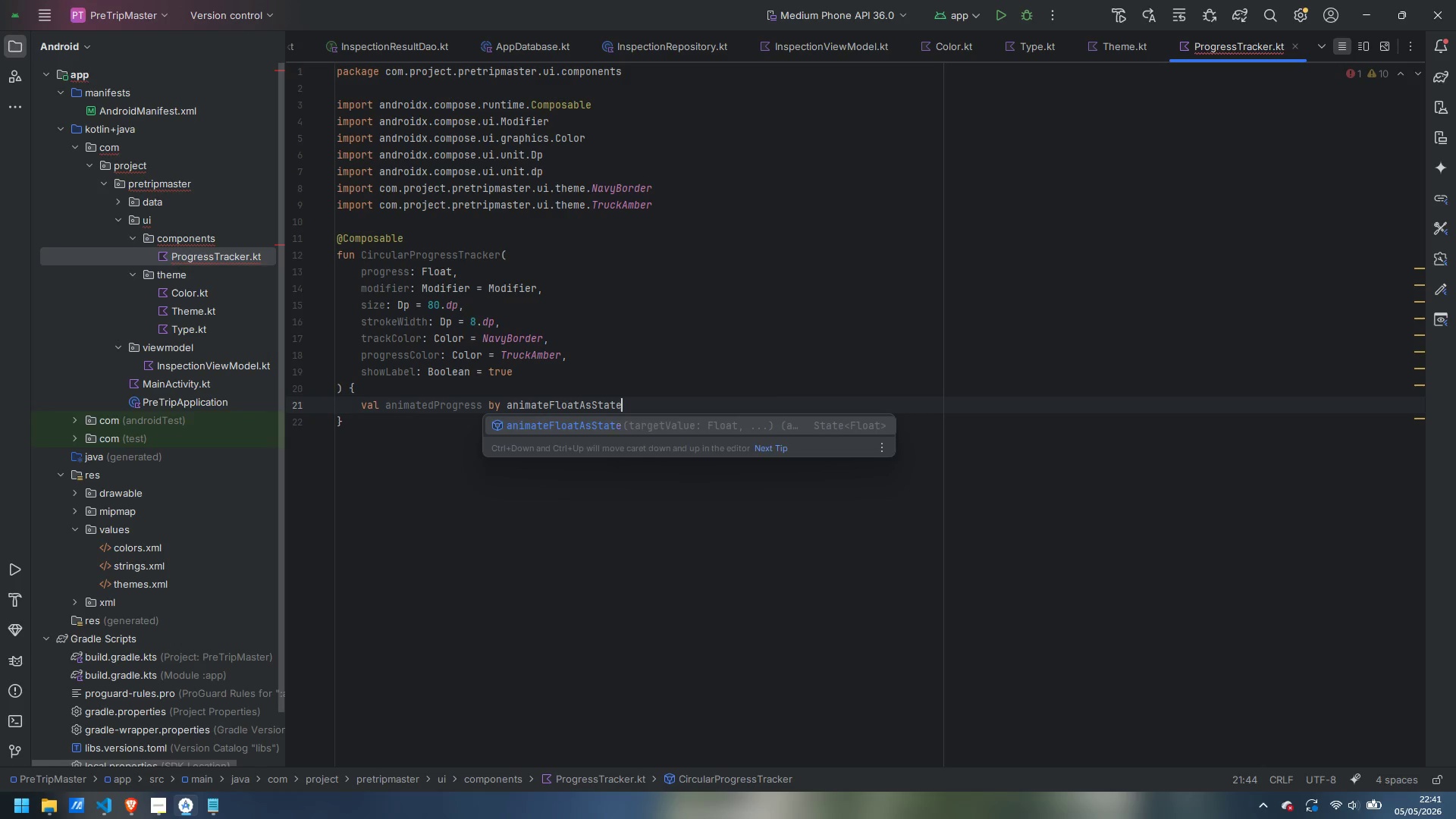 
key(Enter)
 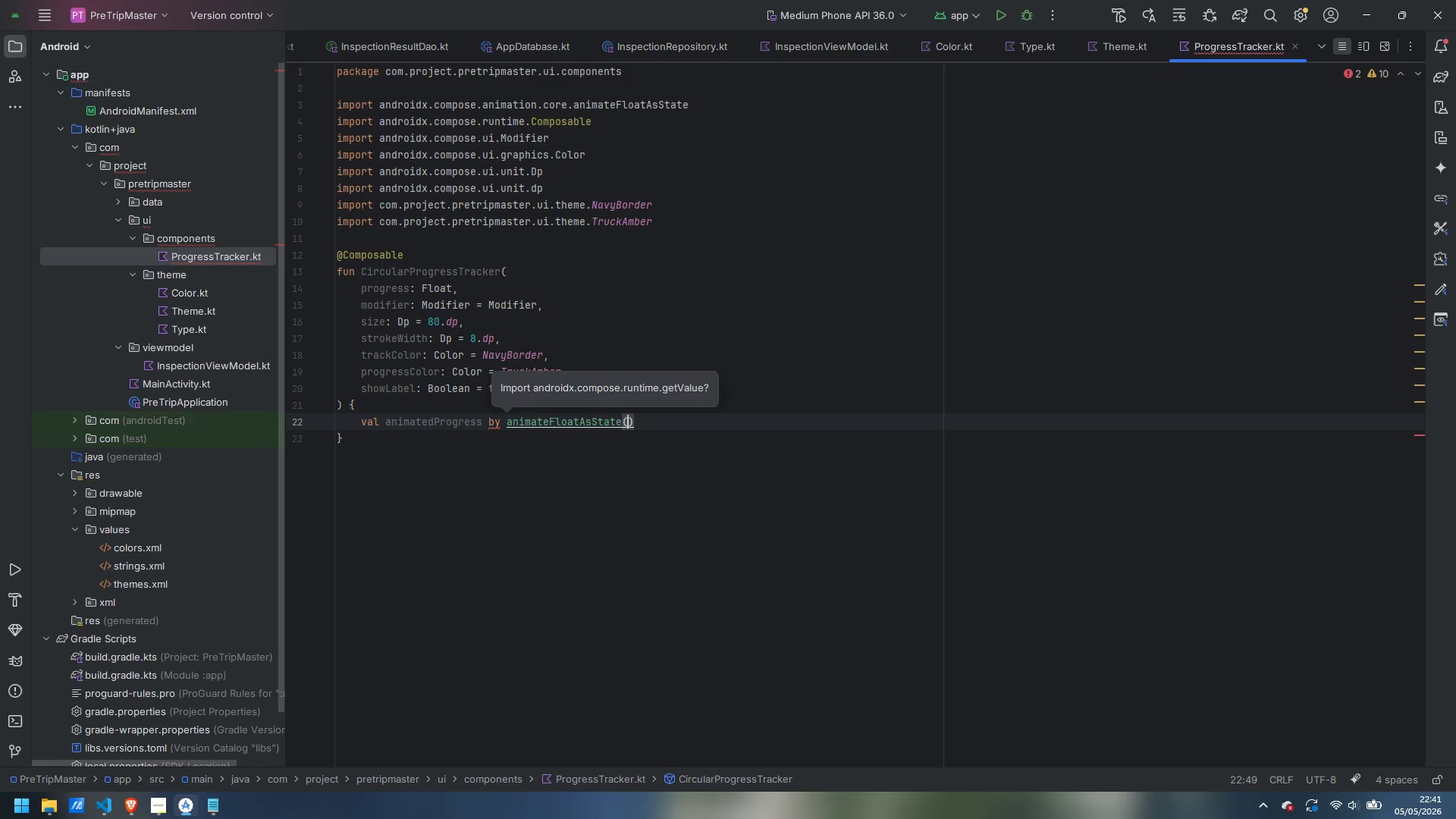 
key(Enter)
 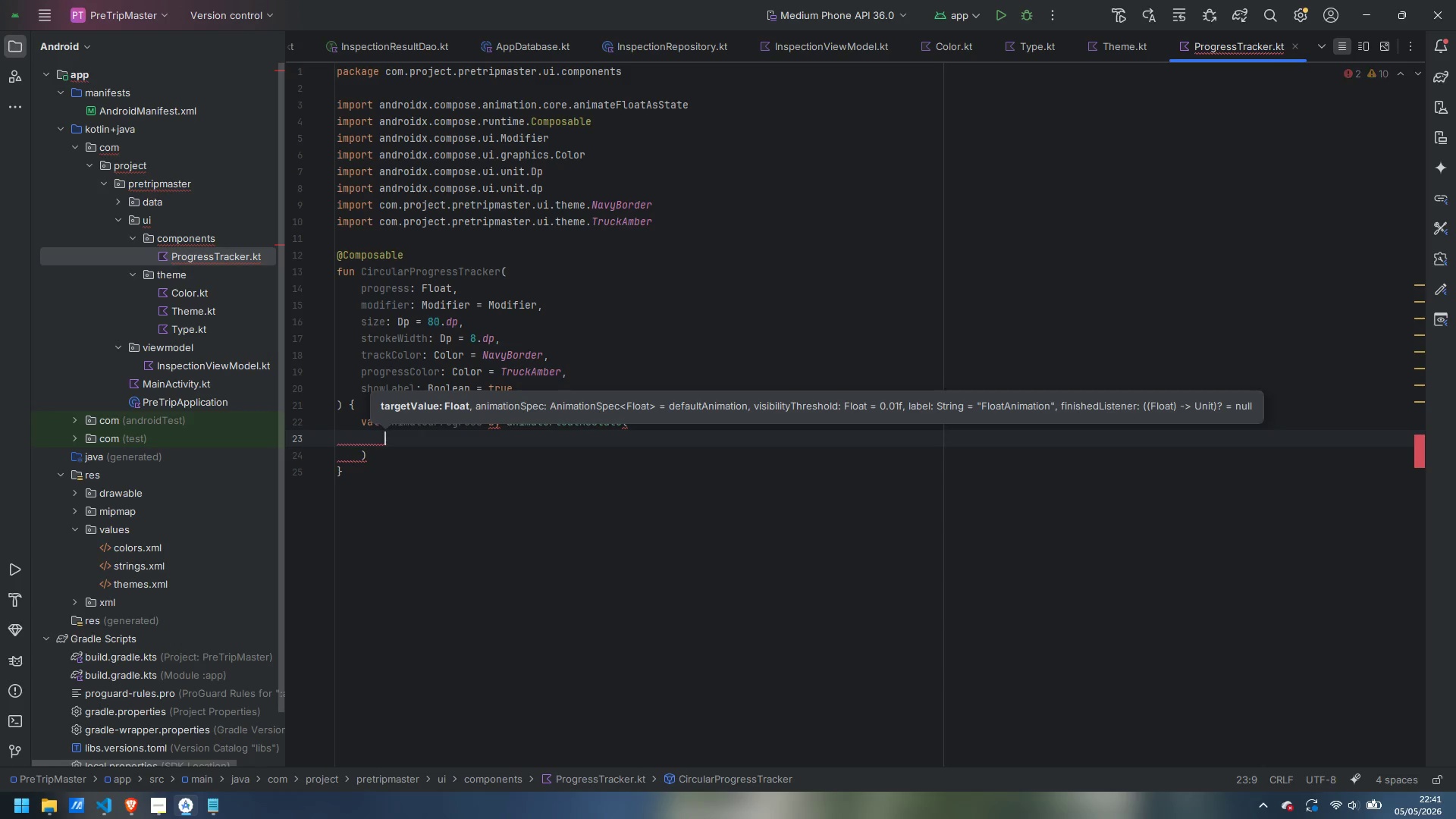 
type(target)
 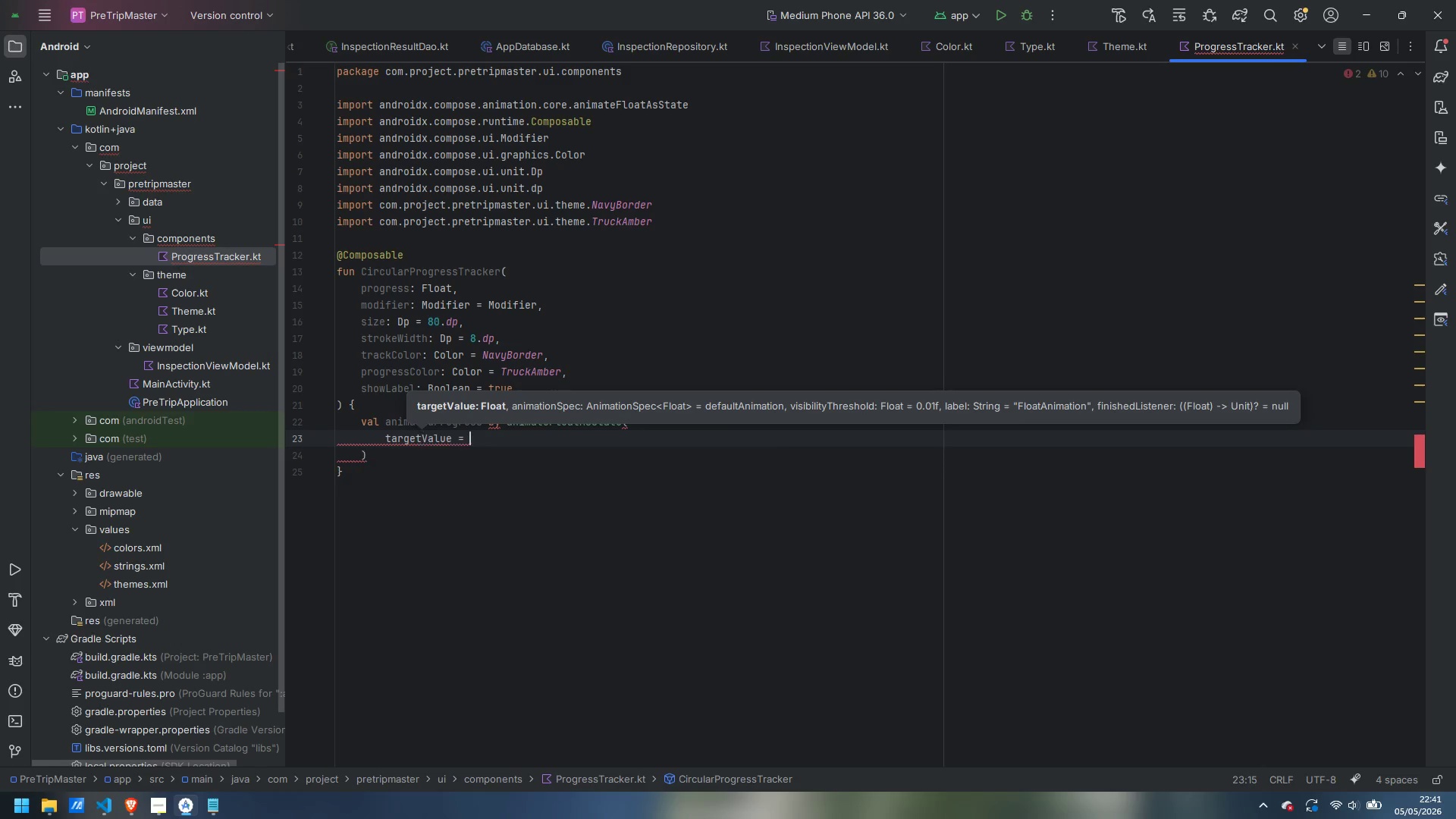 
key(Enter)
 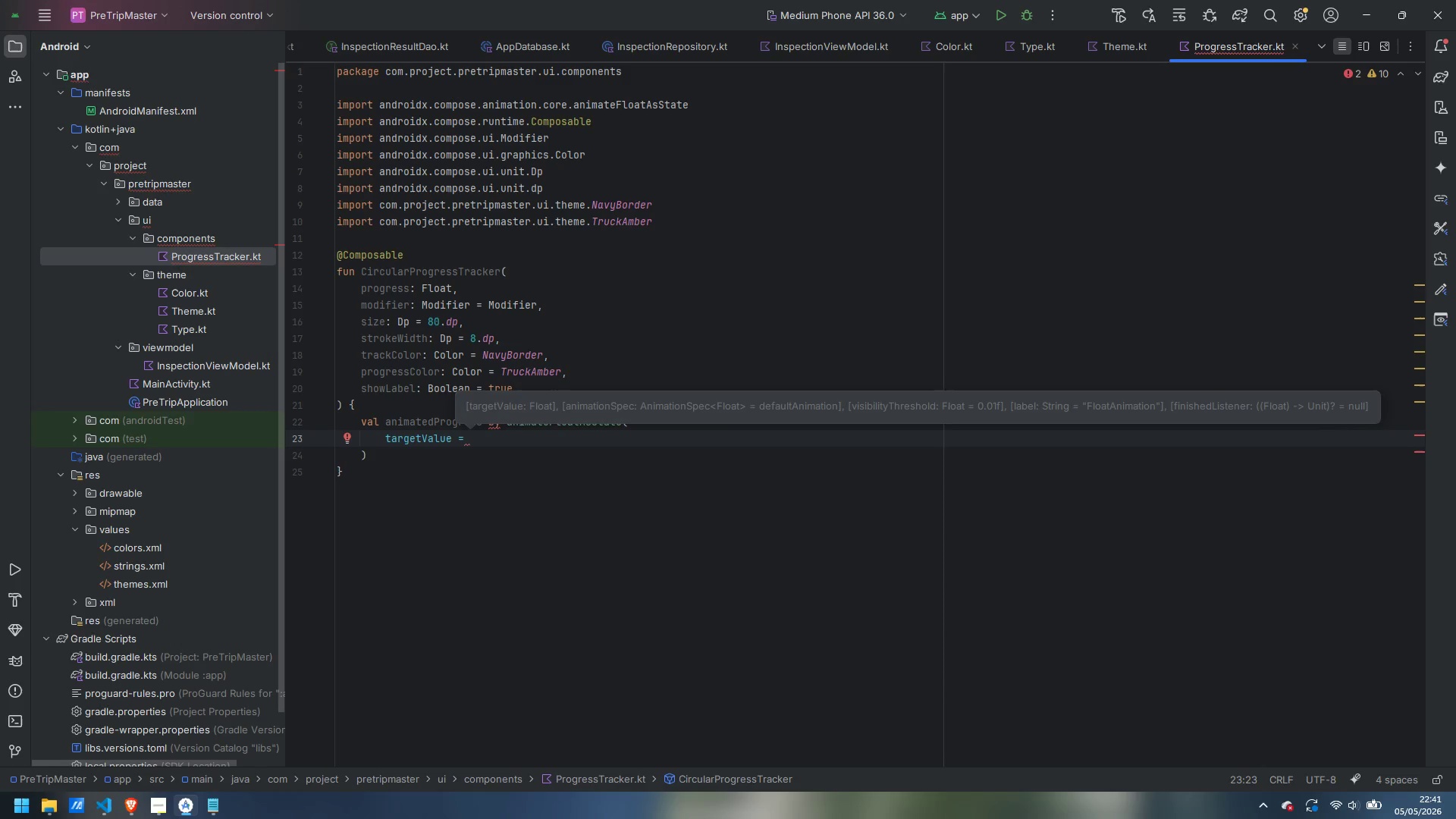 
type(progr)
 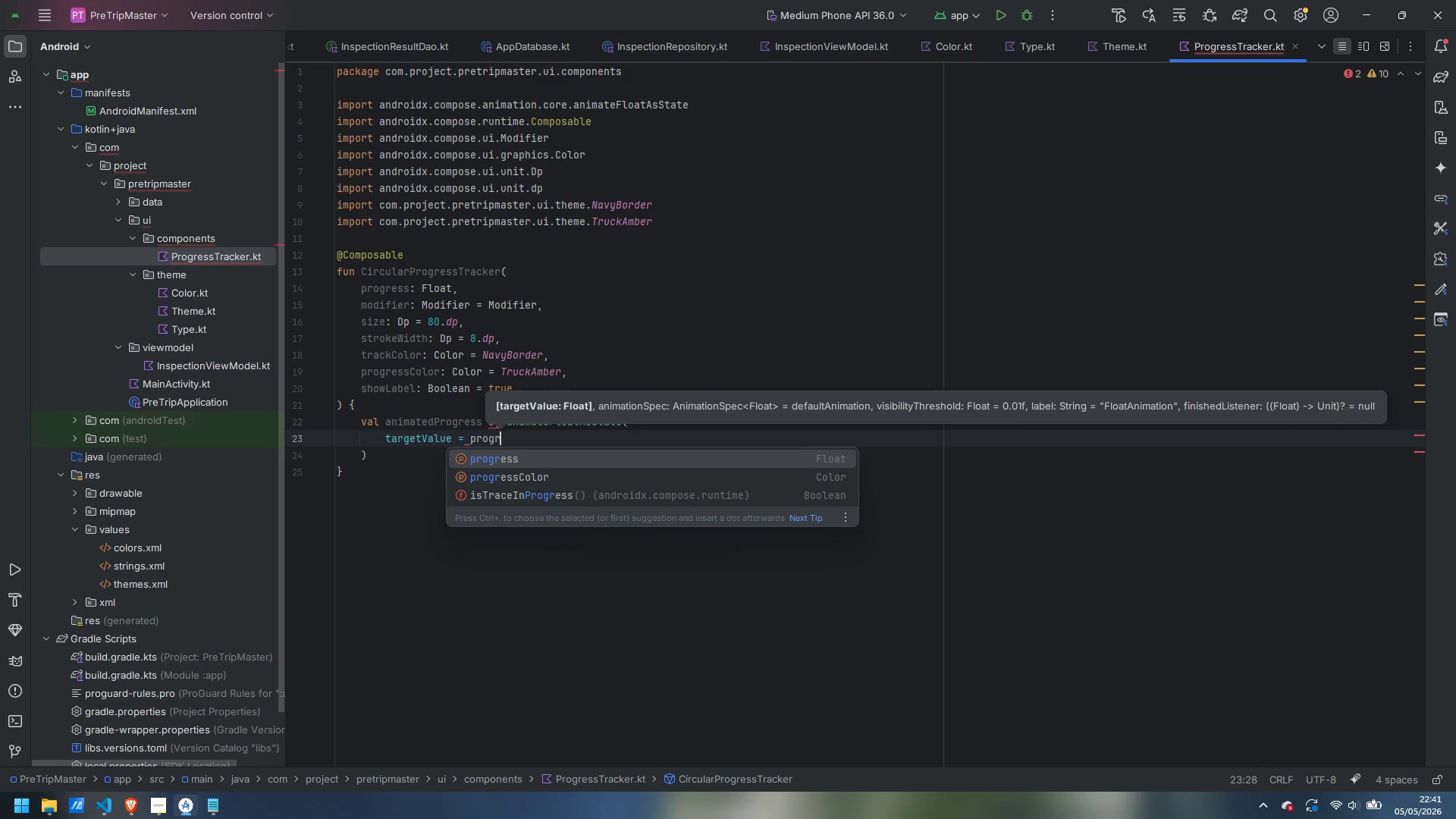 
key(Enter)
 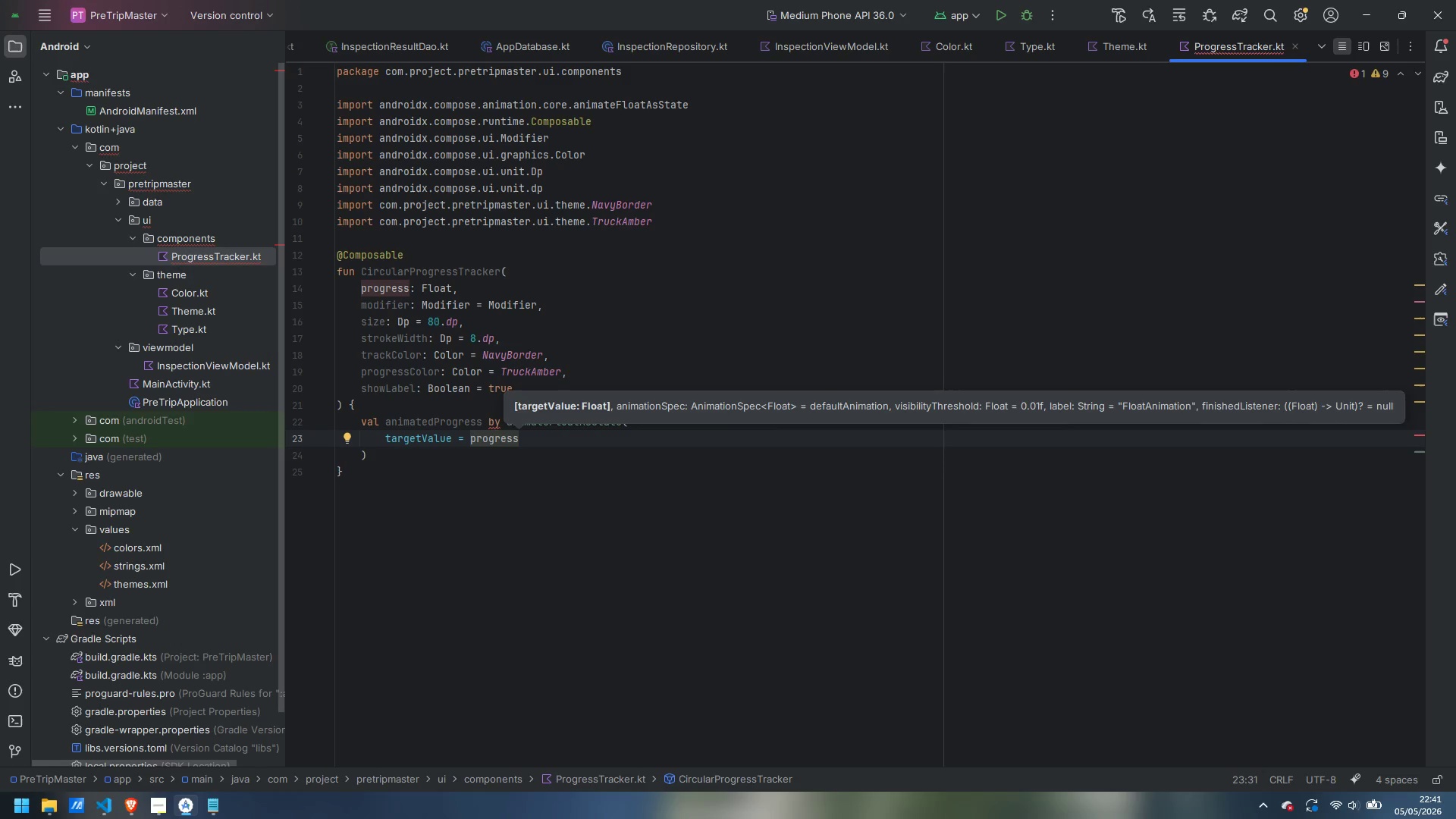 
type(.soe)
key(Backspace)
key(Backspace)
key(Backspace)
type(coe)
 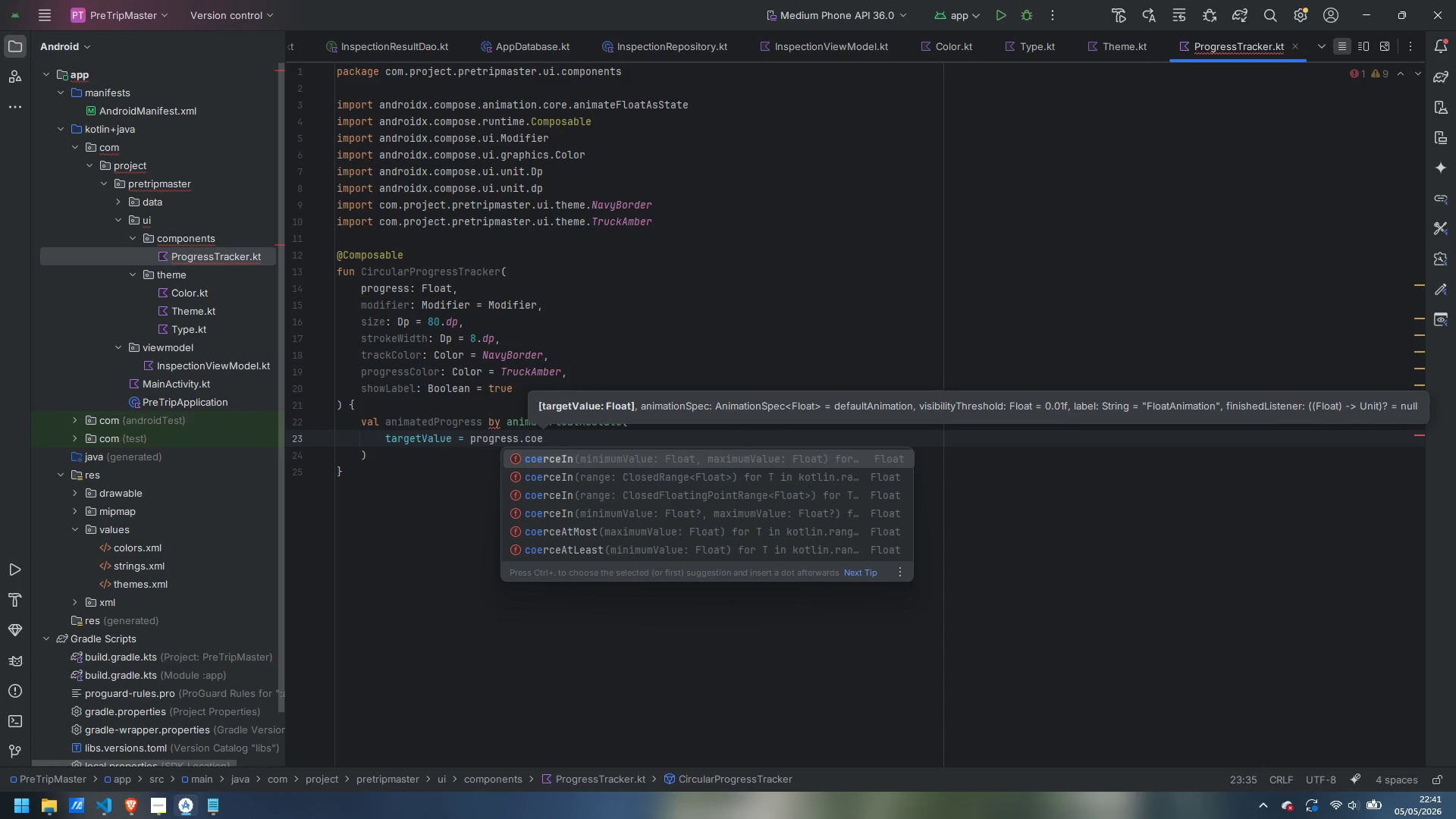 
key(Enter)
 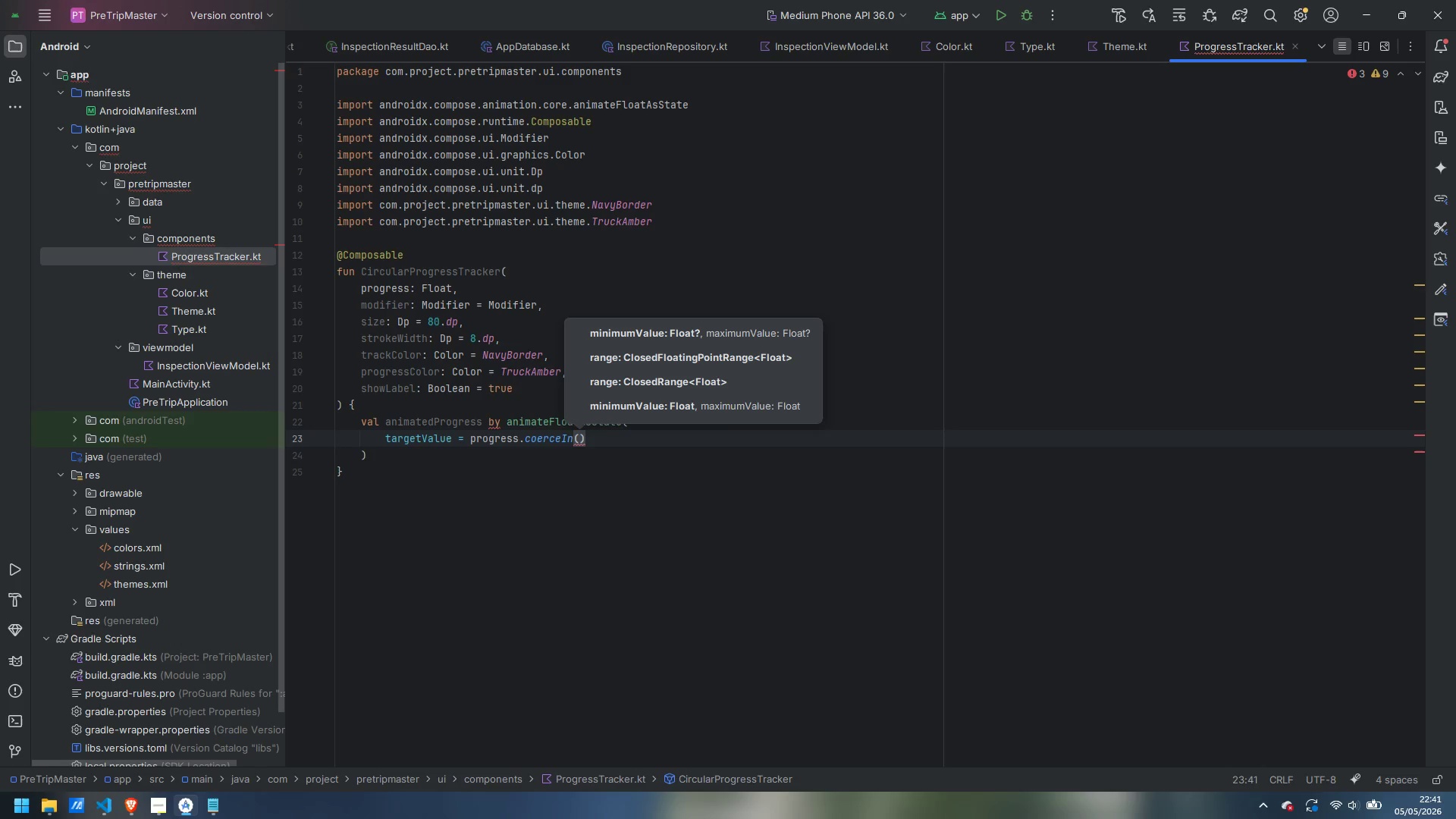 
type(0f, 1f)
 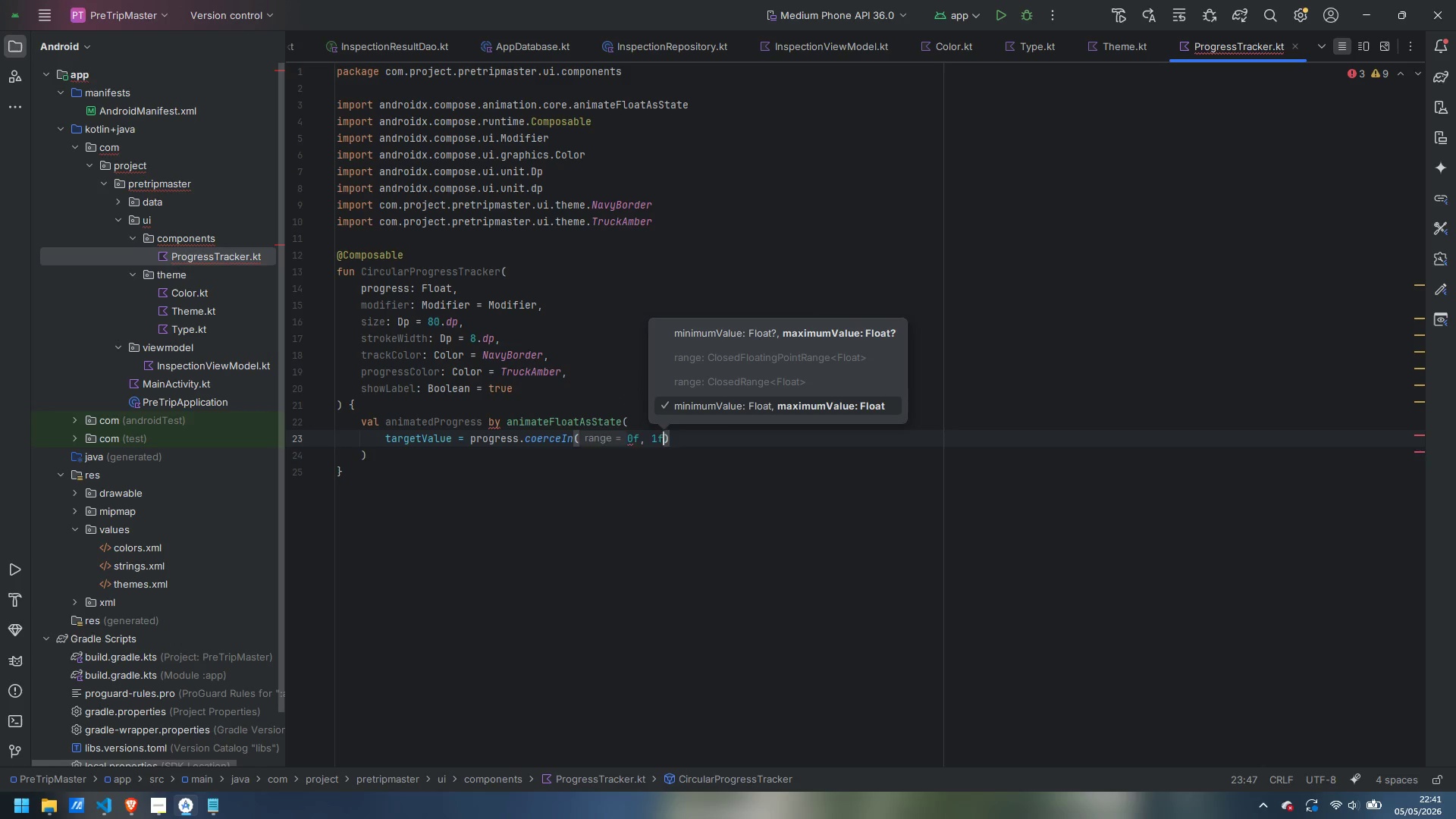 
key(ArrowRight)
 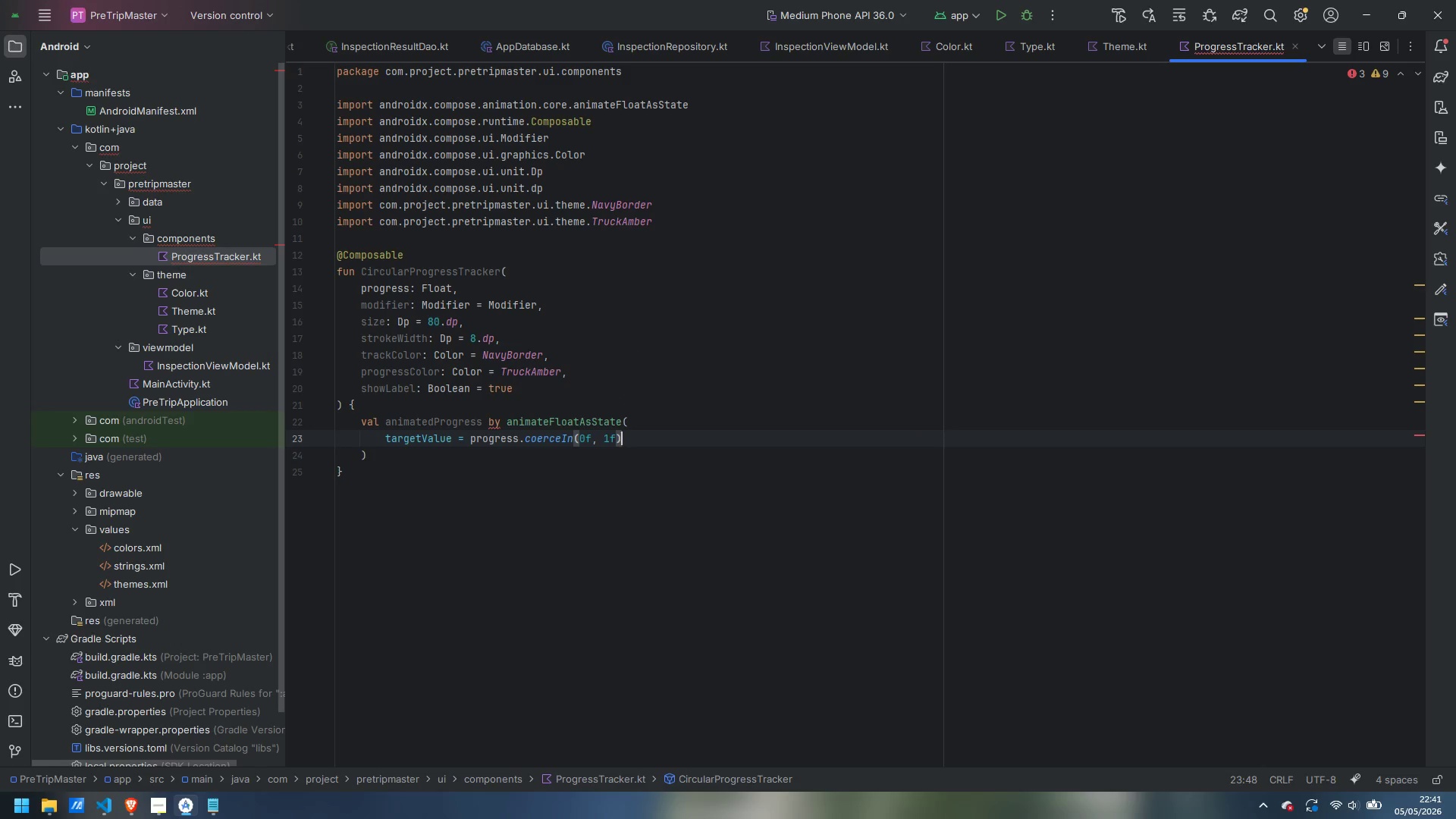 
key(Enter)
 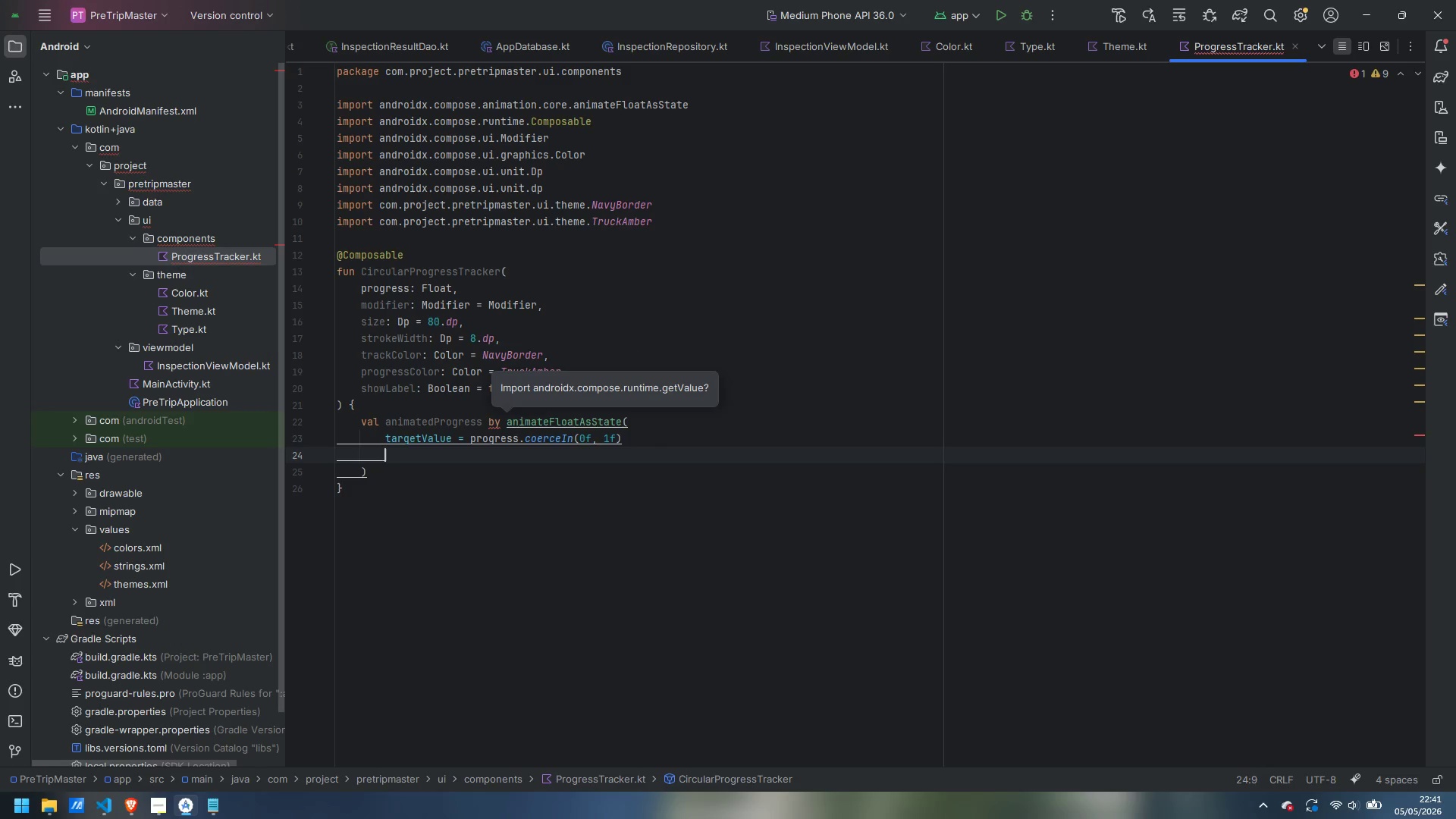 
key(Alt+Enter)
 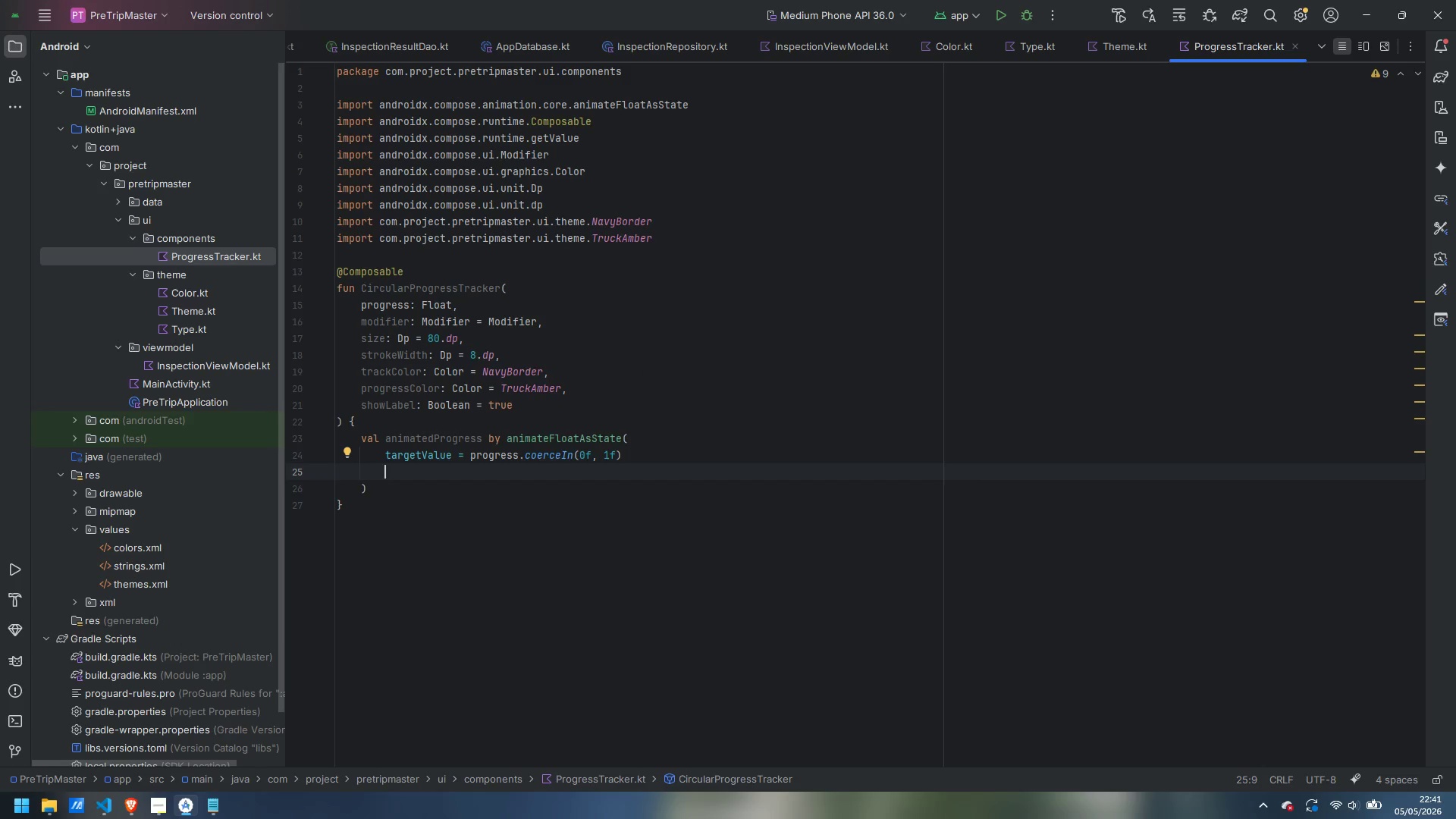 
type(animationSpec = tween)
 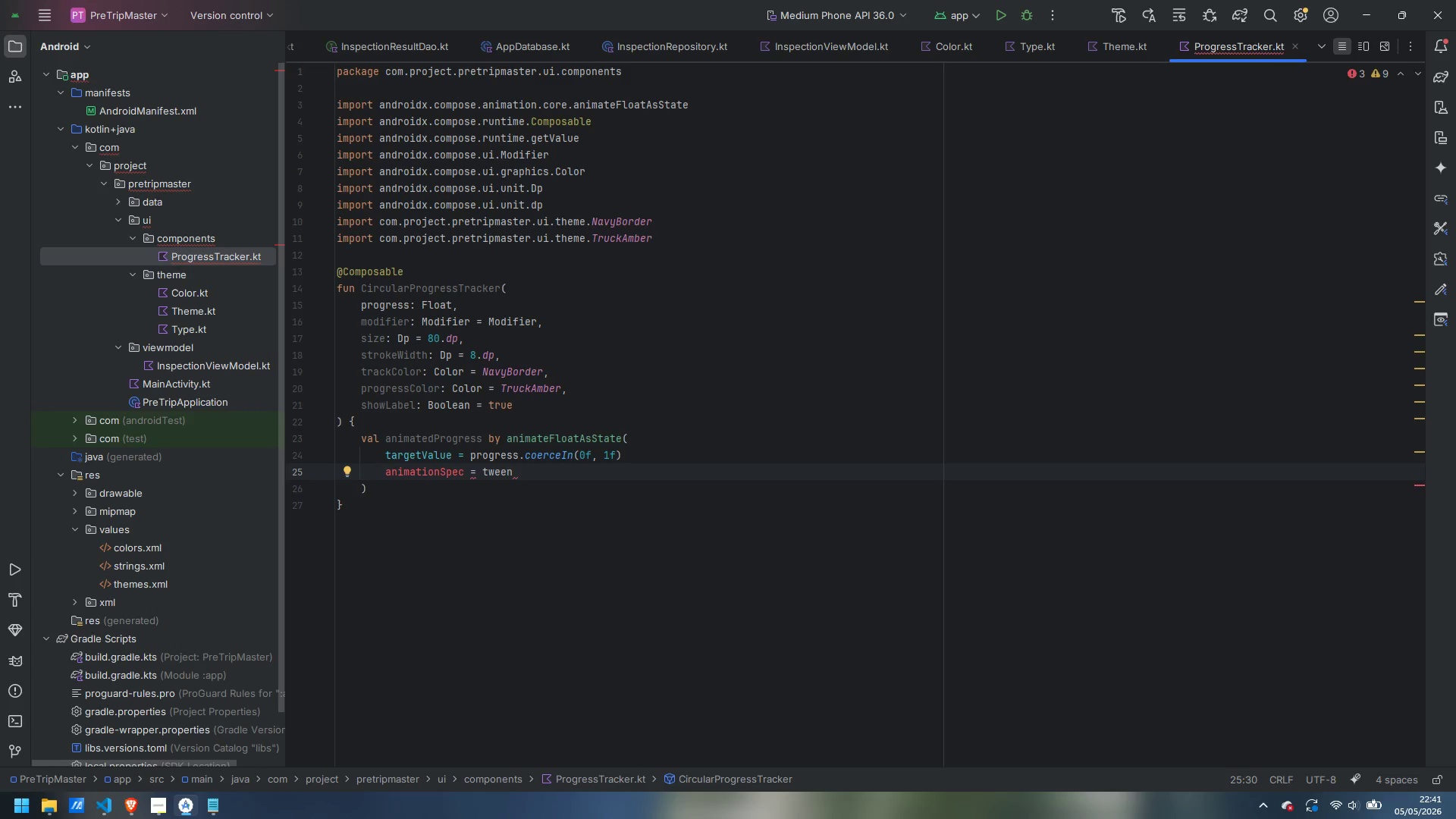 
left_click([646, 458])
 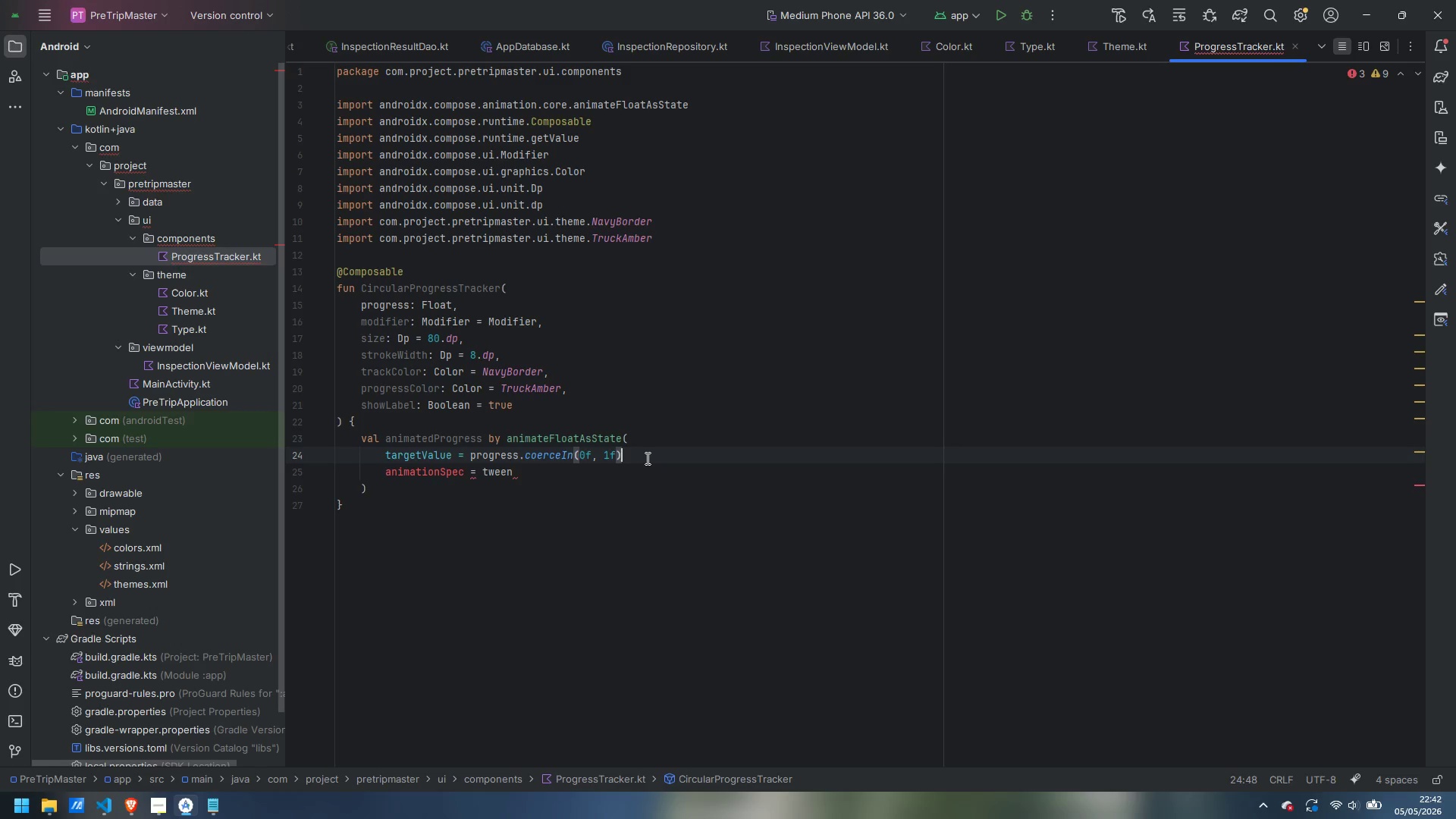 
key(Comma)
 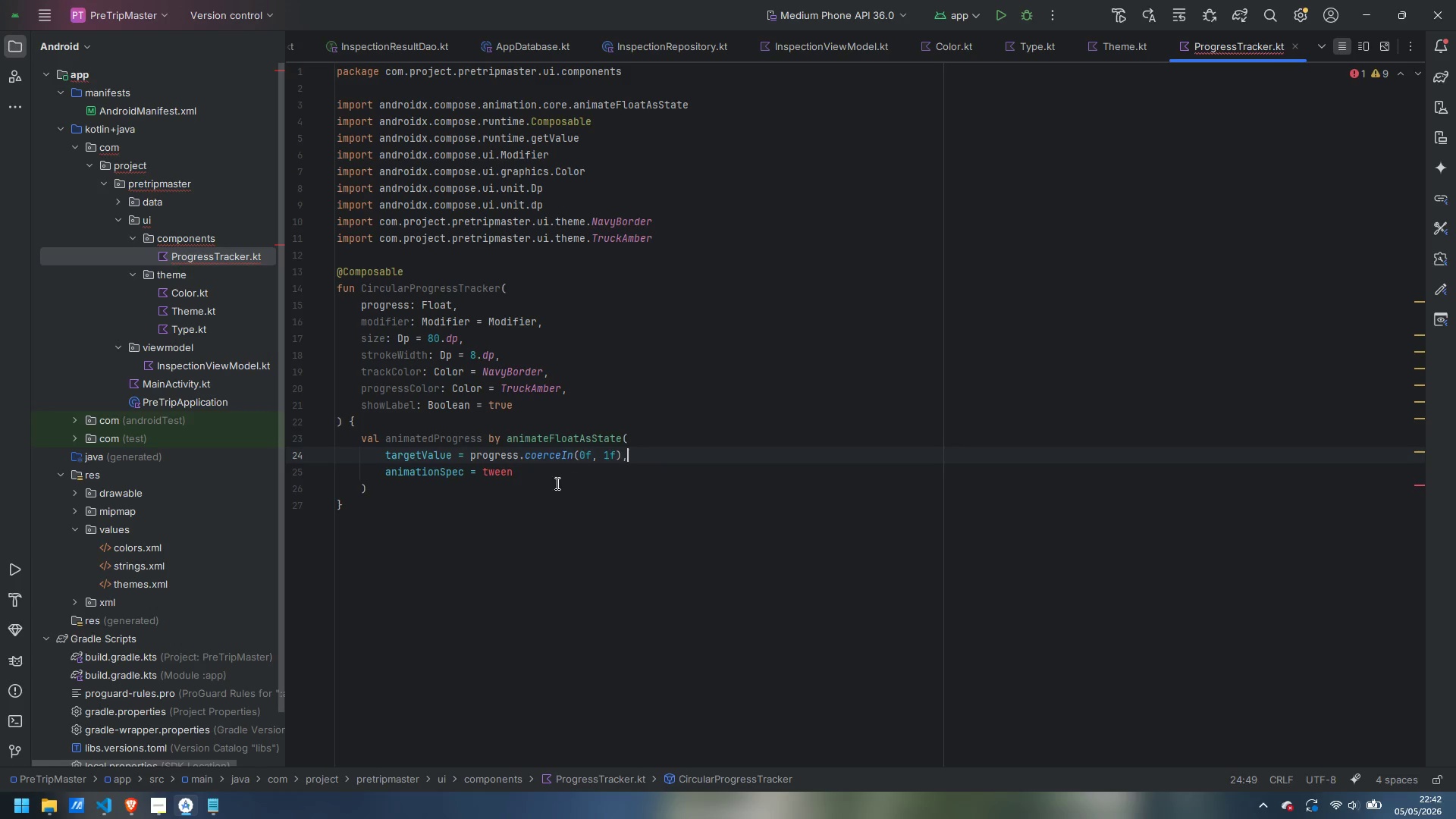 
left_click([540, 465])
 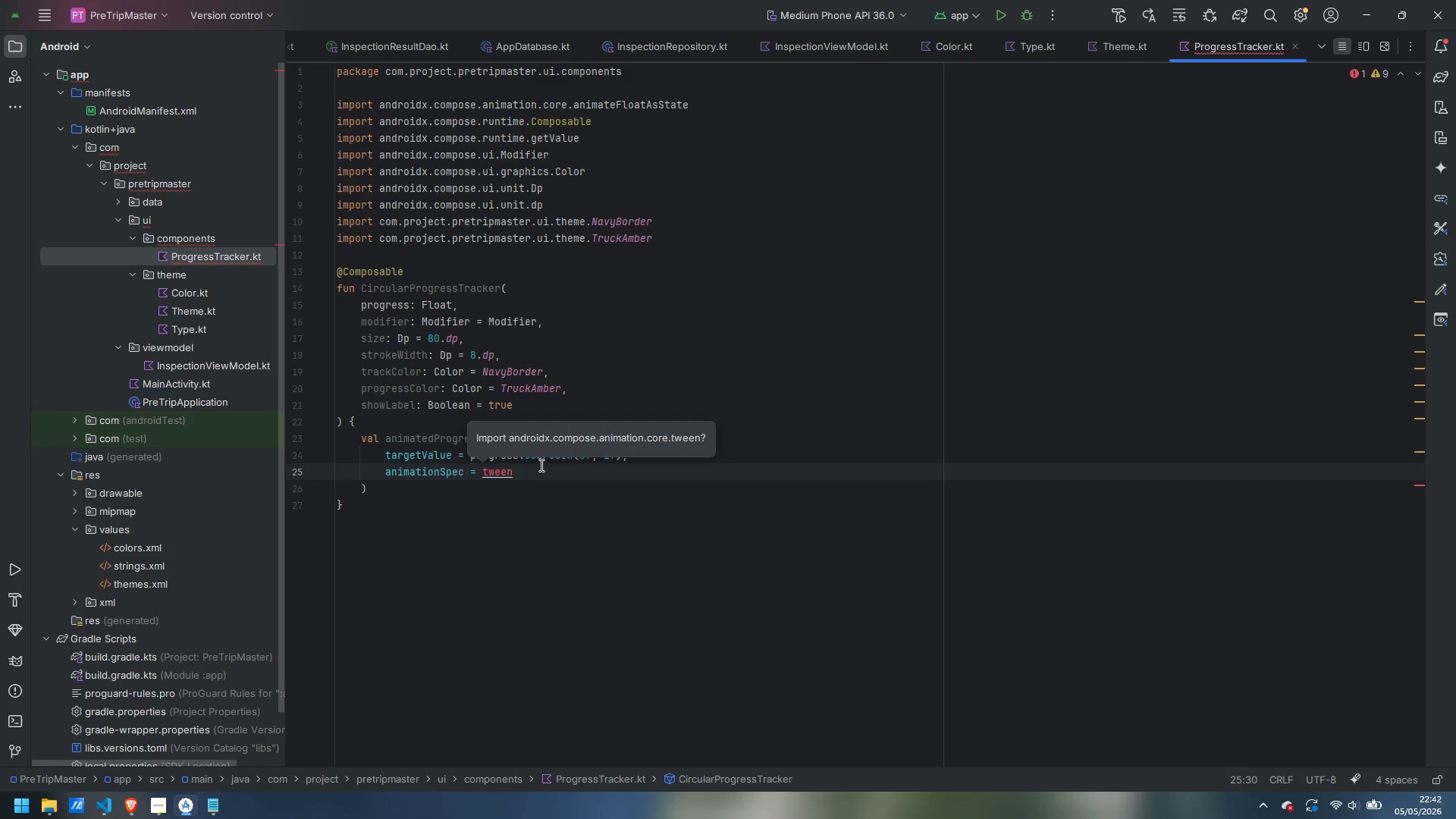 
key(Alt+Enter)
 